 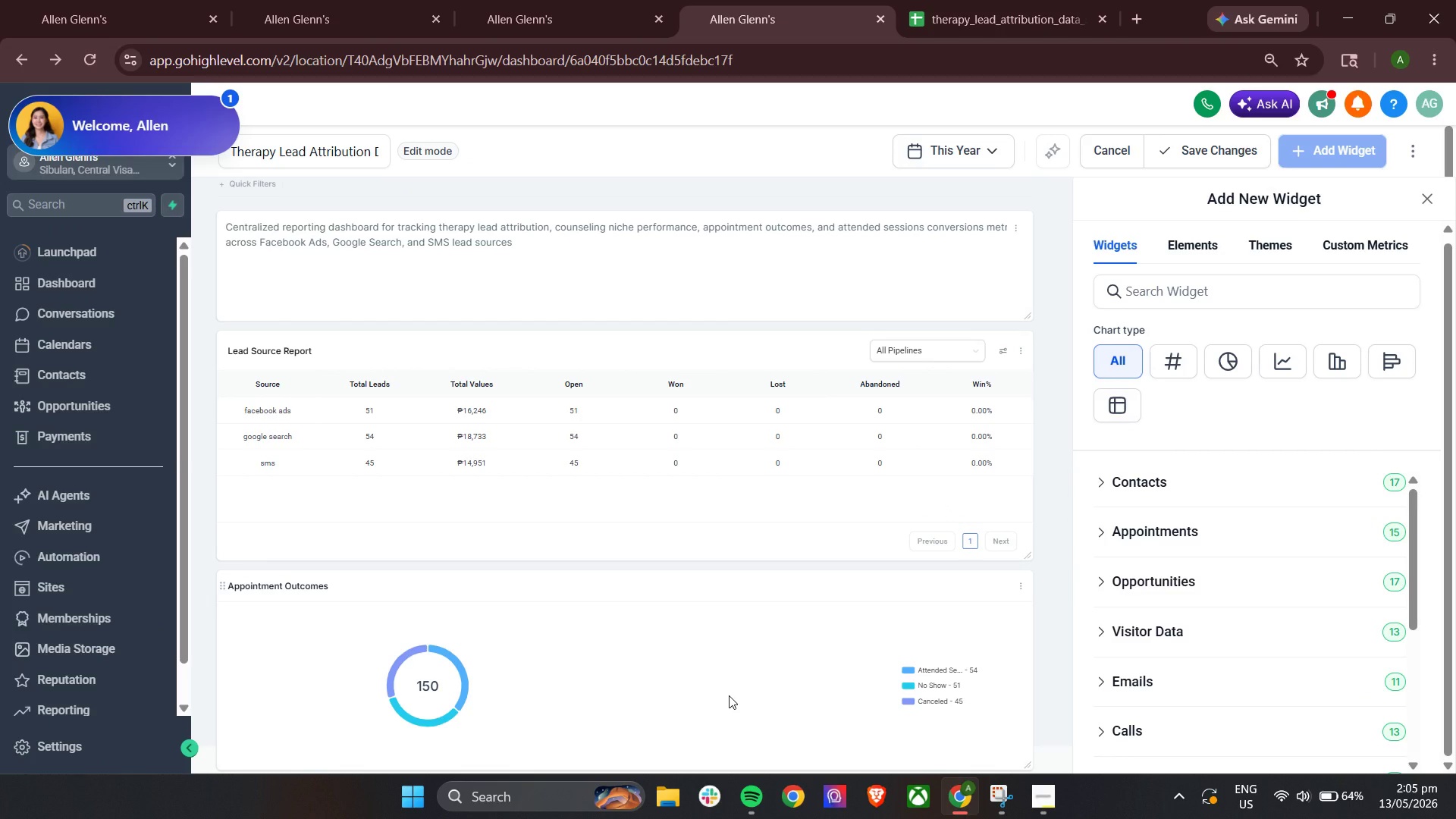 
scroll: coordinate [729, 695], scroll_direction: down, amount: 3.0
 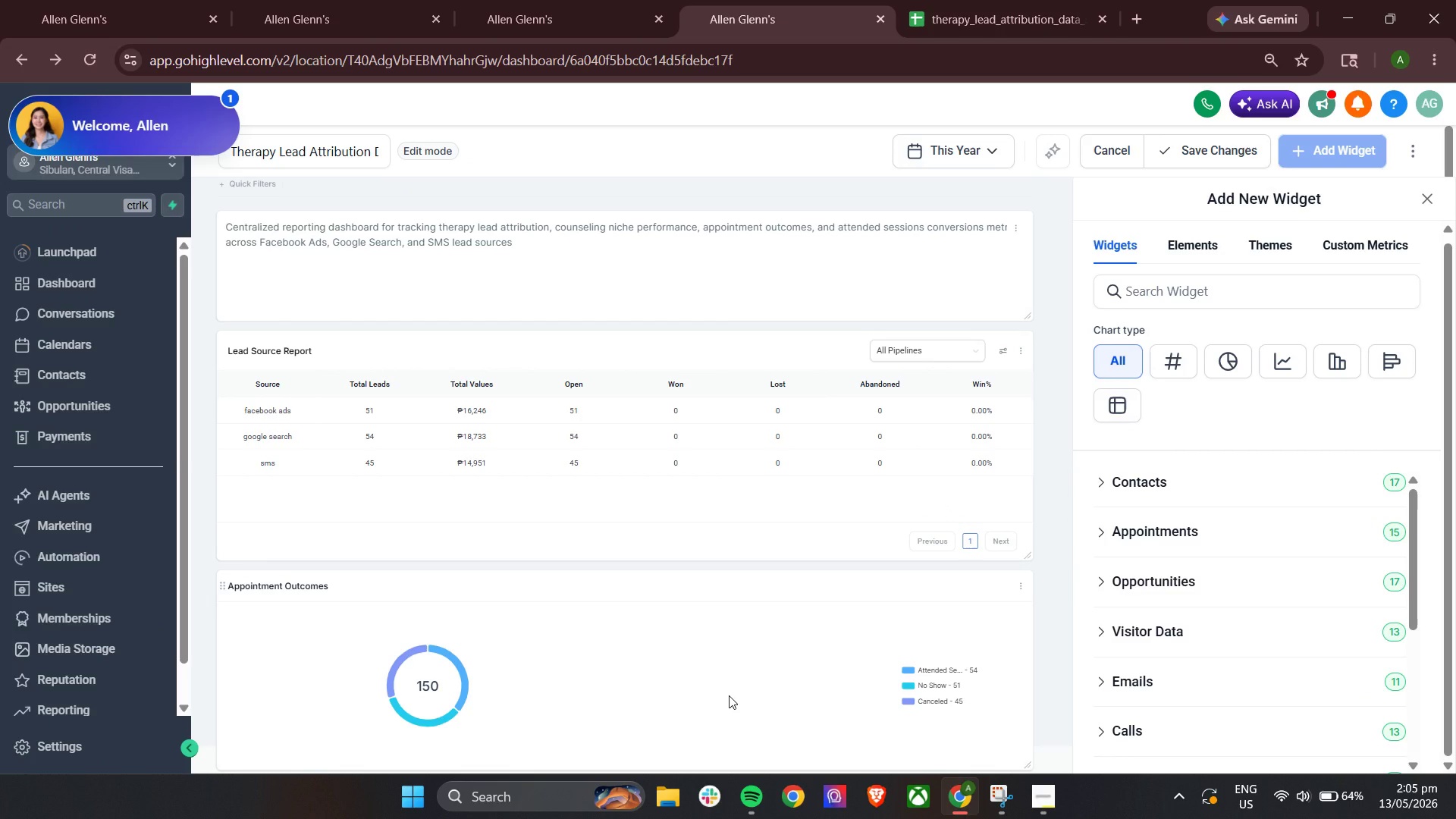 
wait(8.46)
 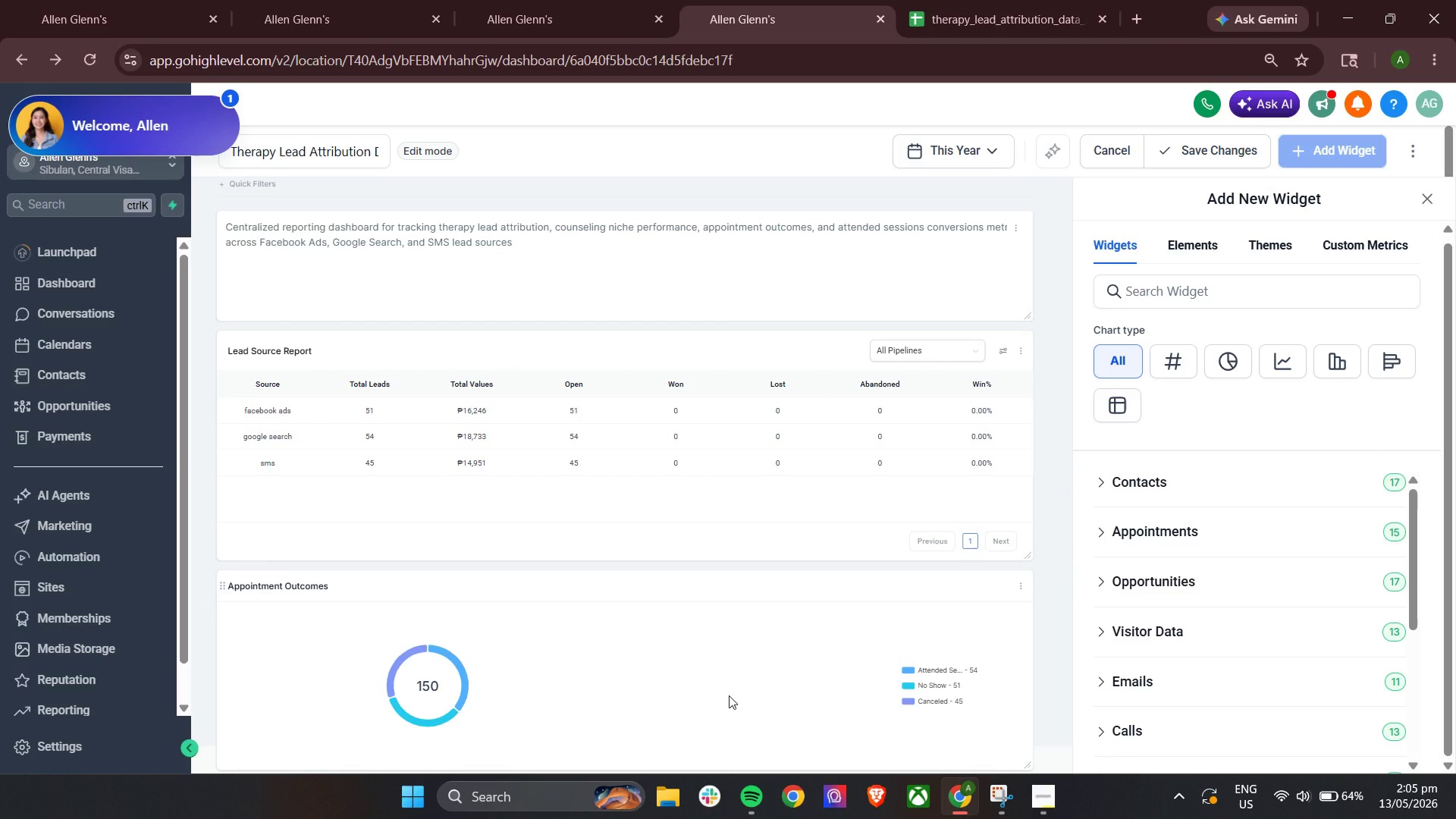 
left_click([1369, 246])
 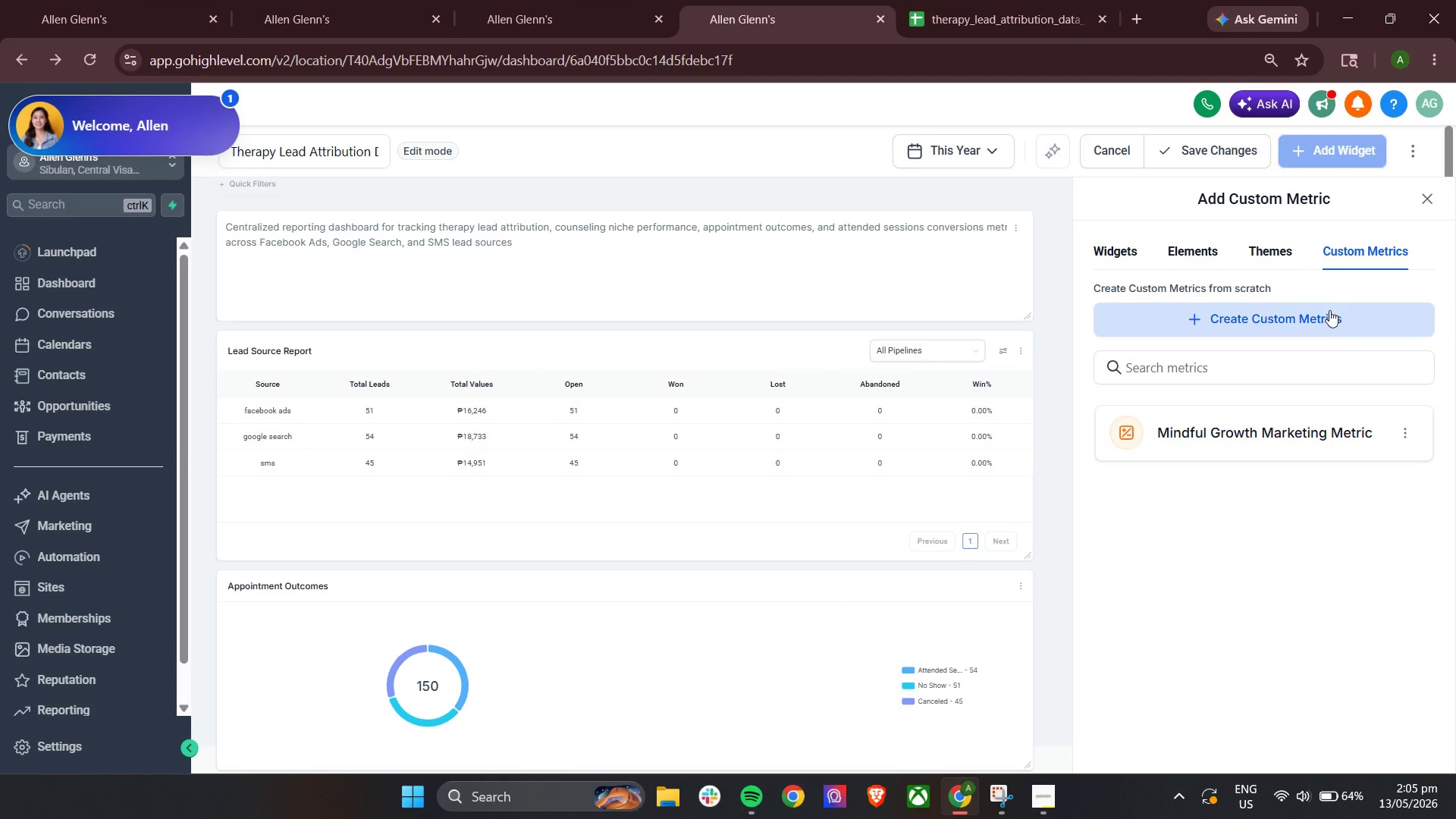 
left_click([1319, 315])
 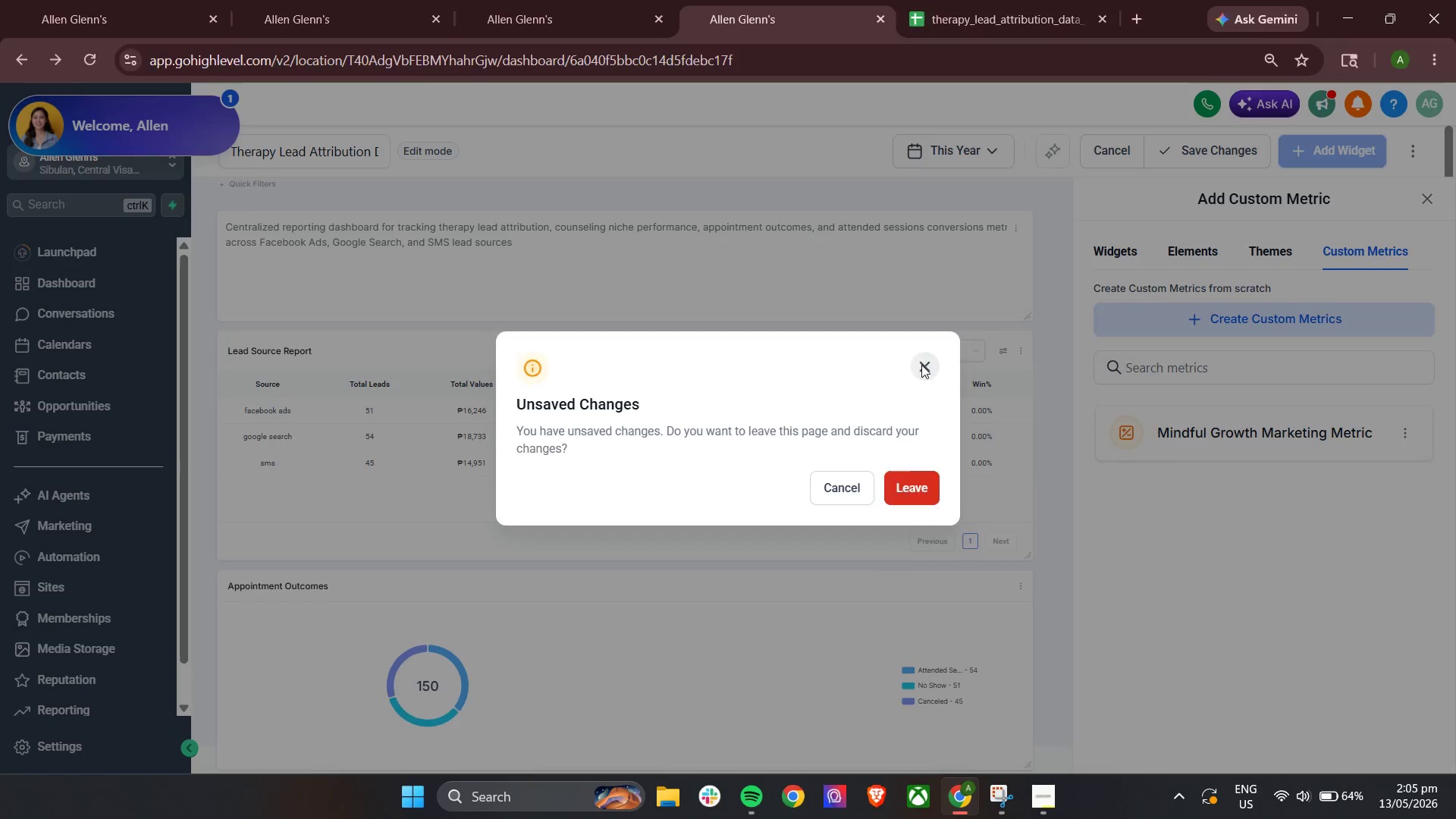 
left_click([1398, 436])
 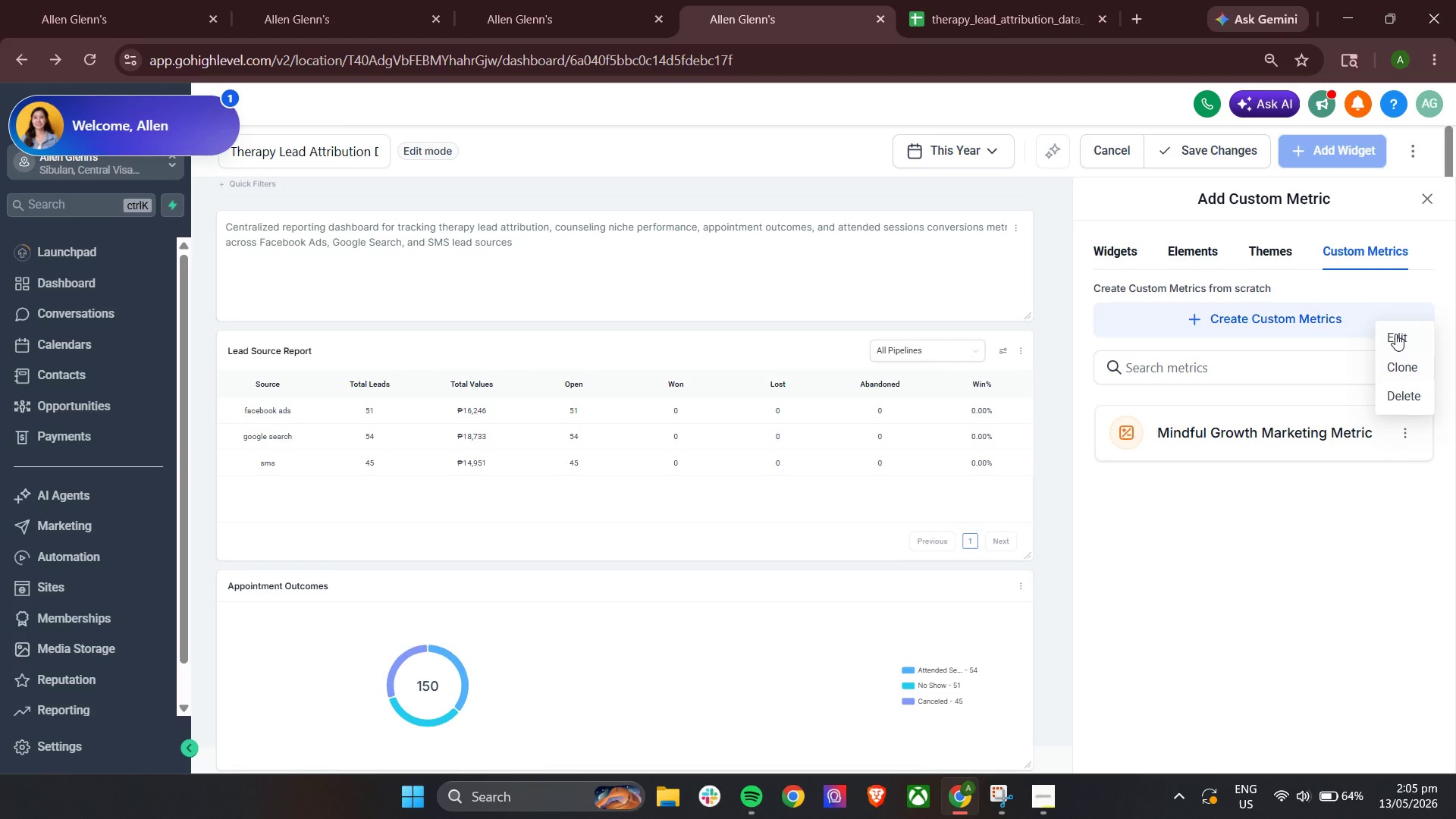 
left_click([1395, 333])
 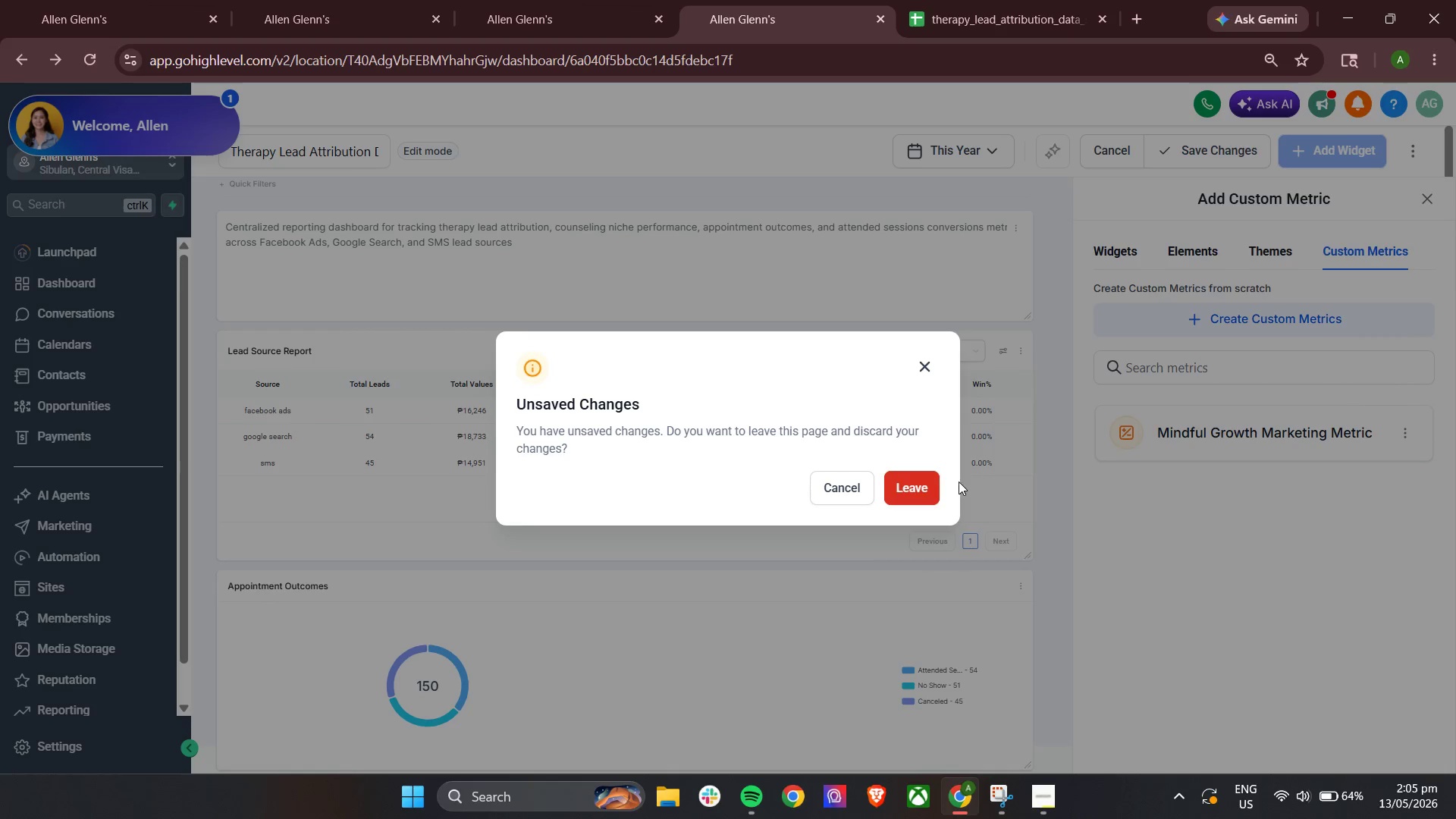 
left_click([921, 487])
 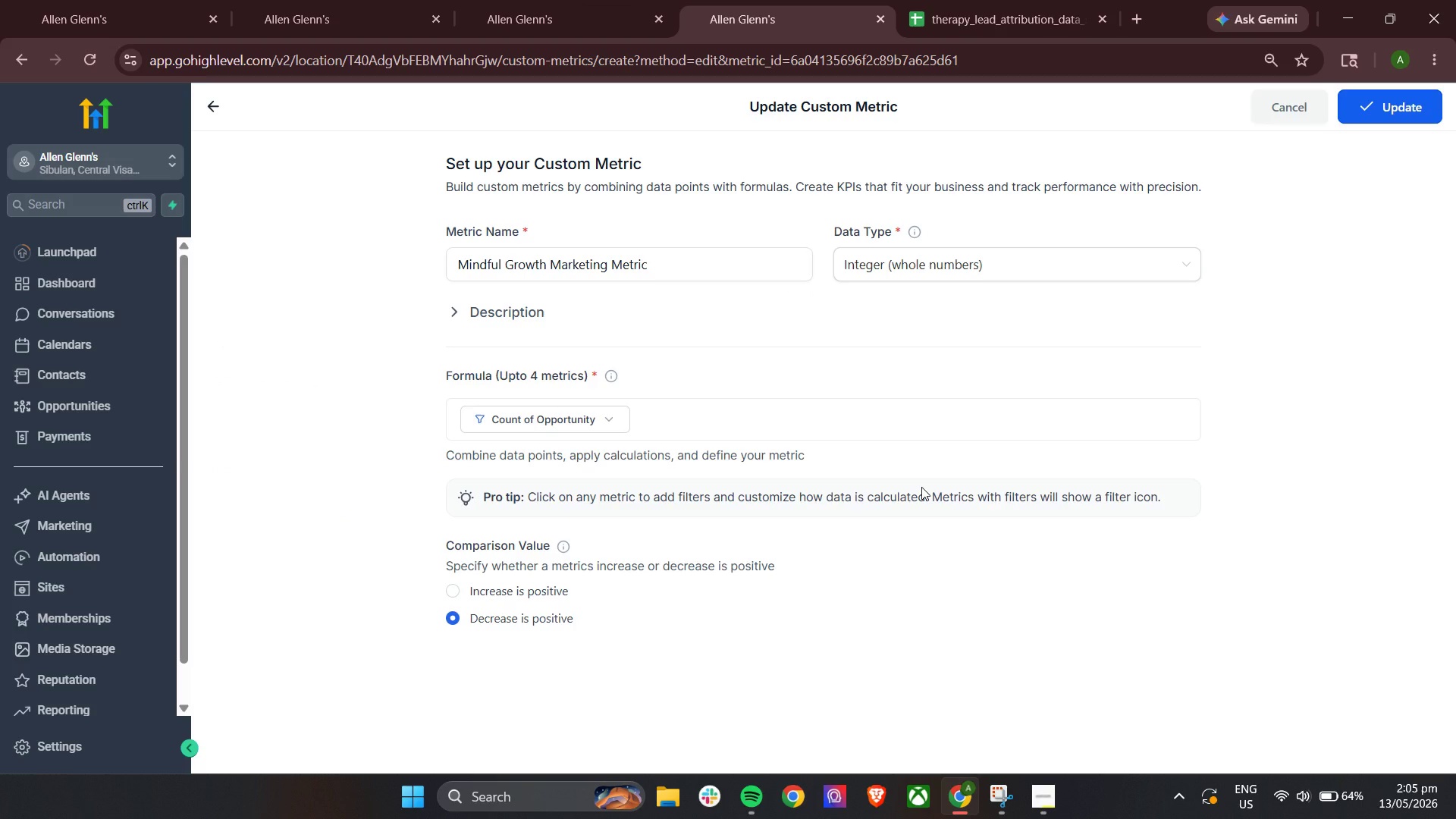 
wait(7.61)
 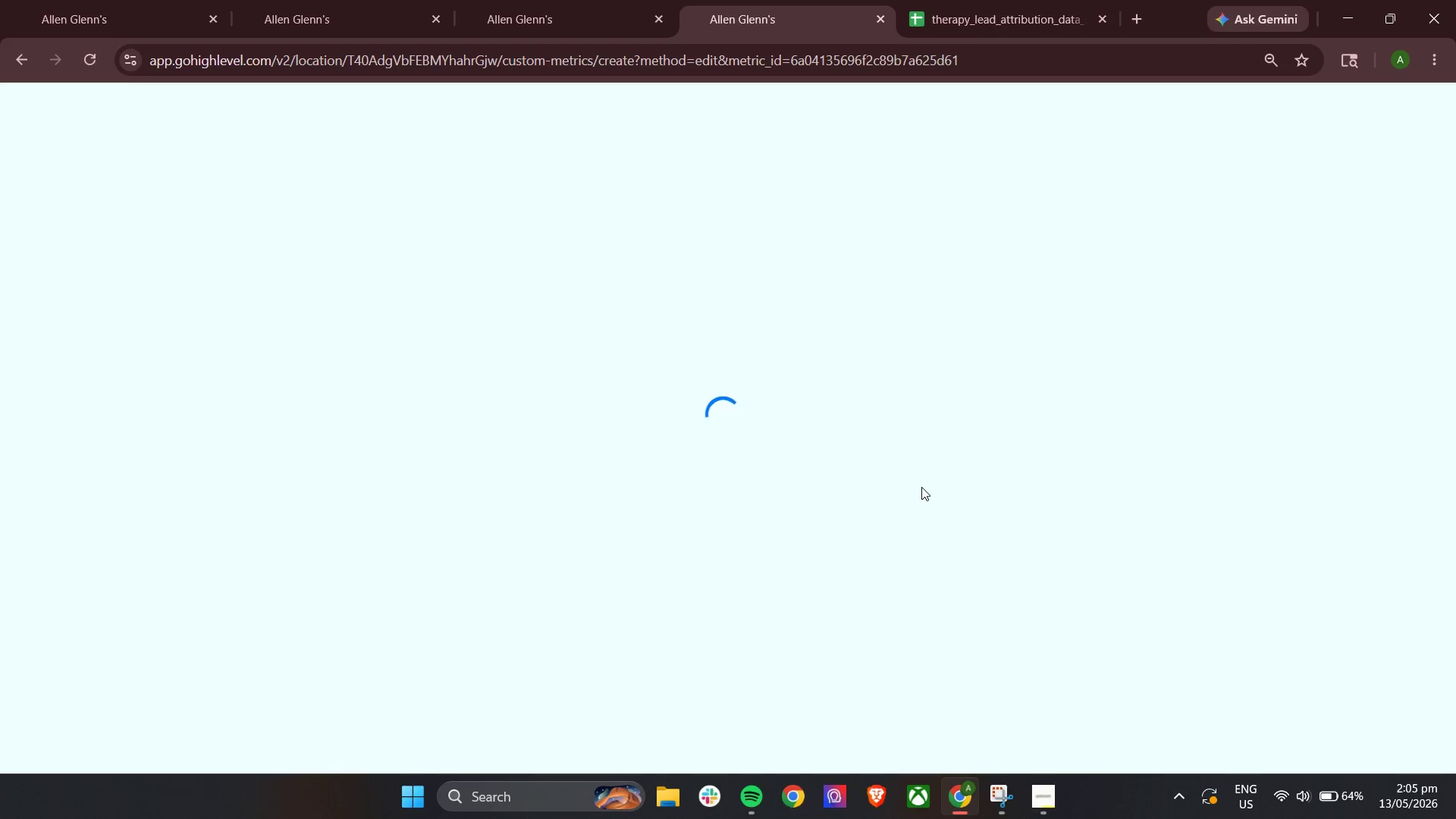 
left_click([604, 419])
 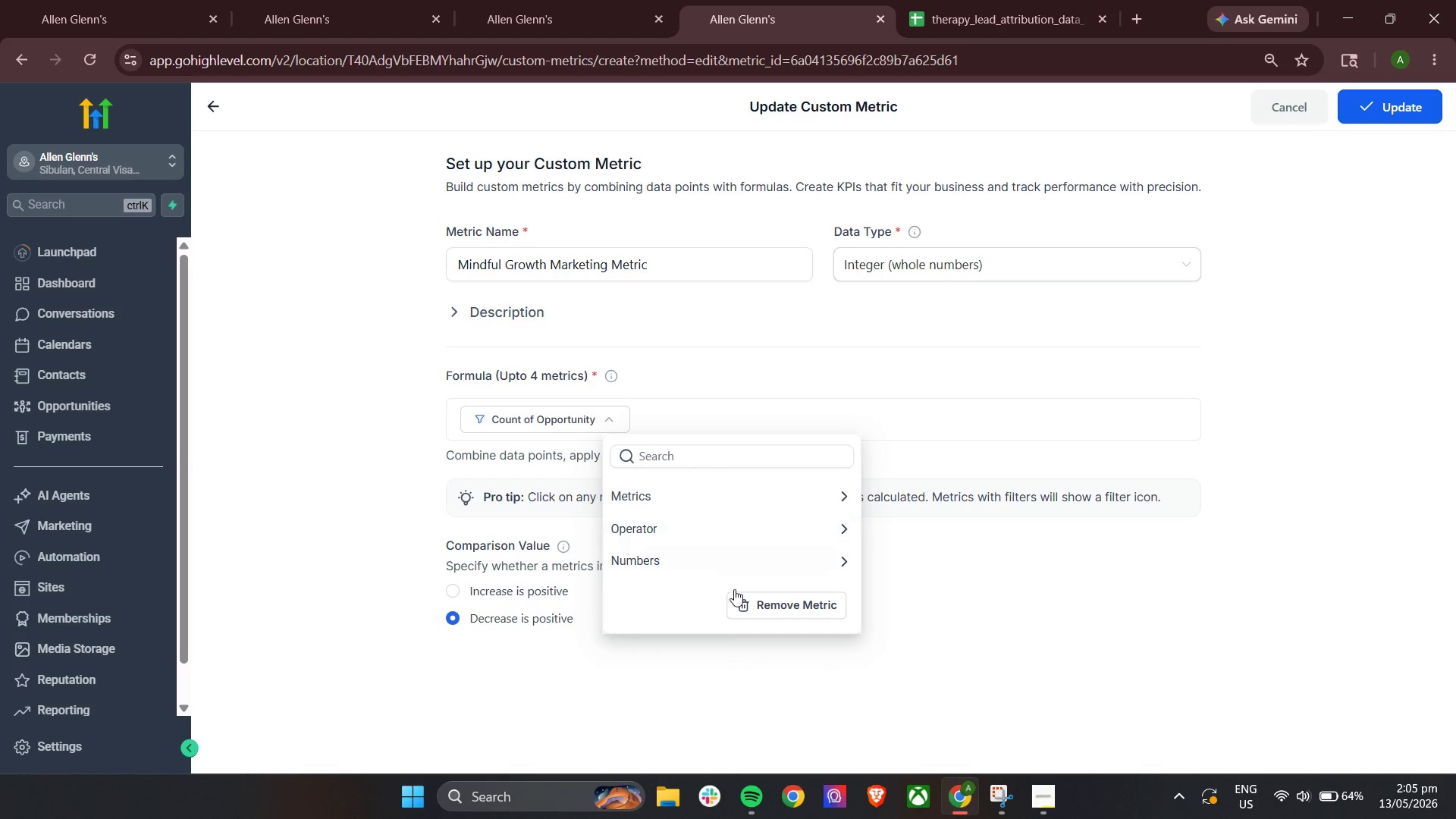 
left_click([761, 609])
 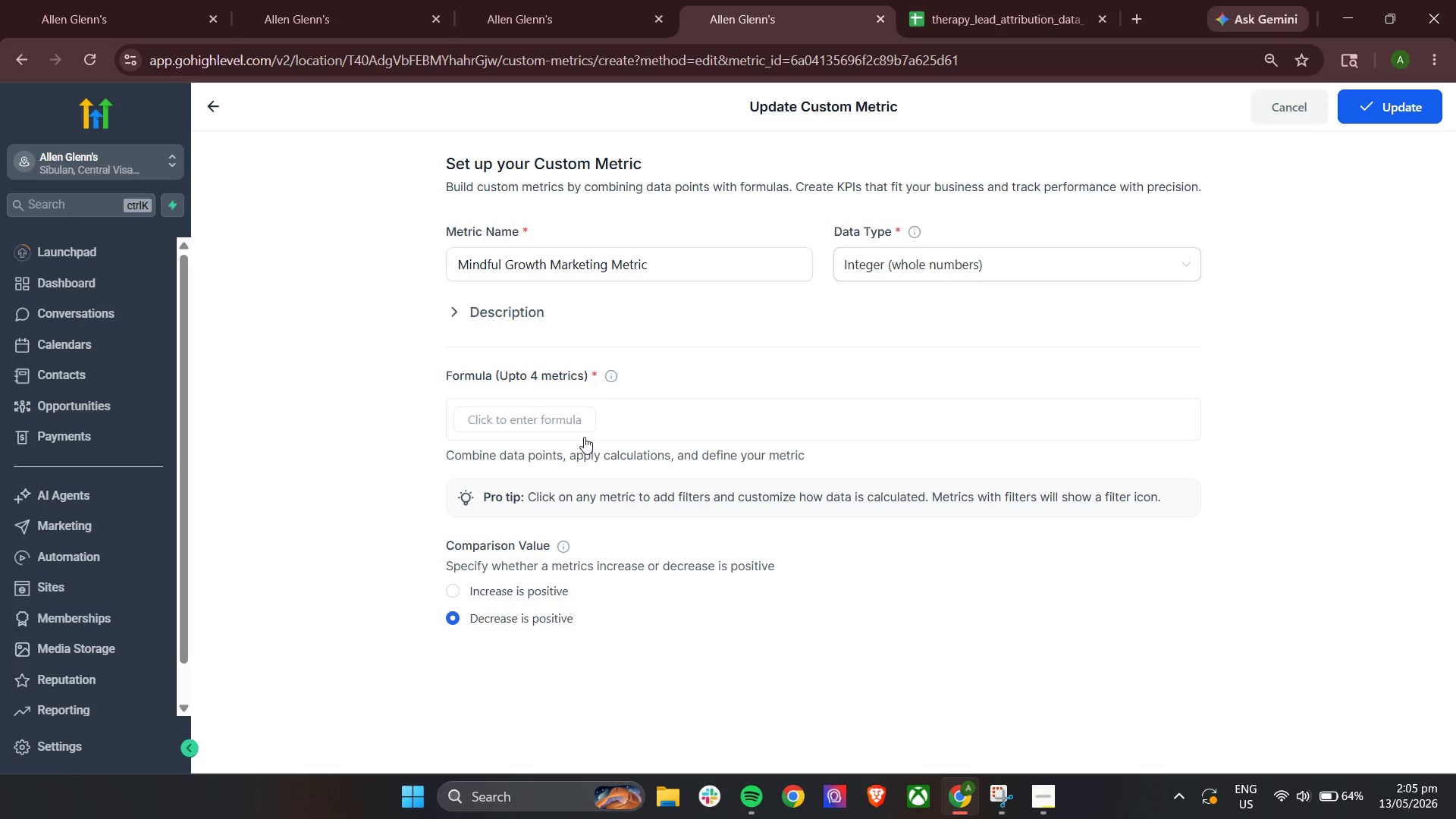 
scroll: coordinate [584, 436], scroll_direction: up, amount: 2.0
 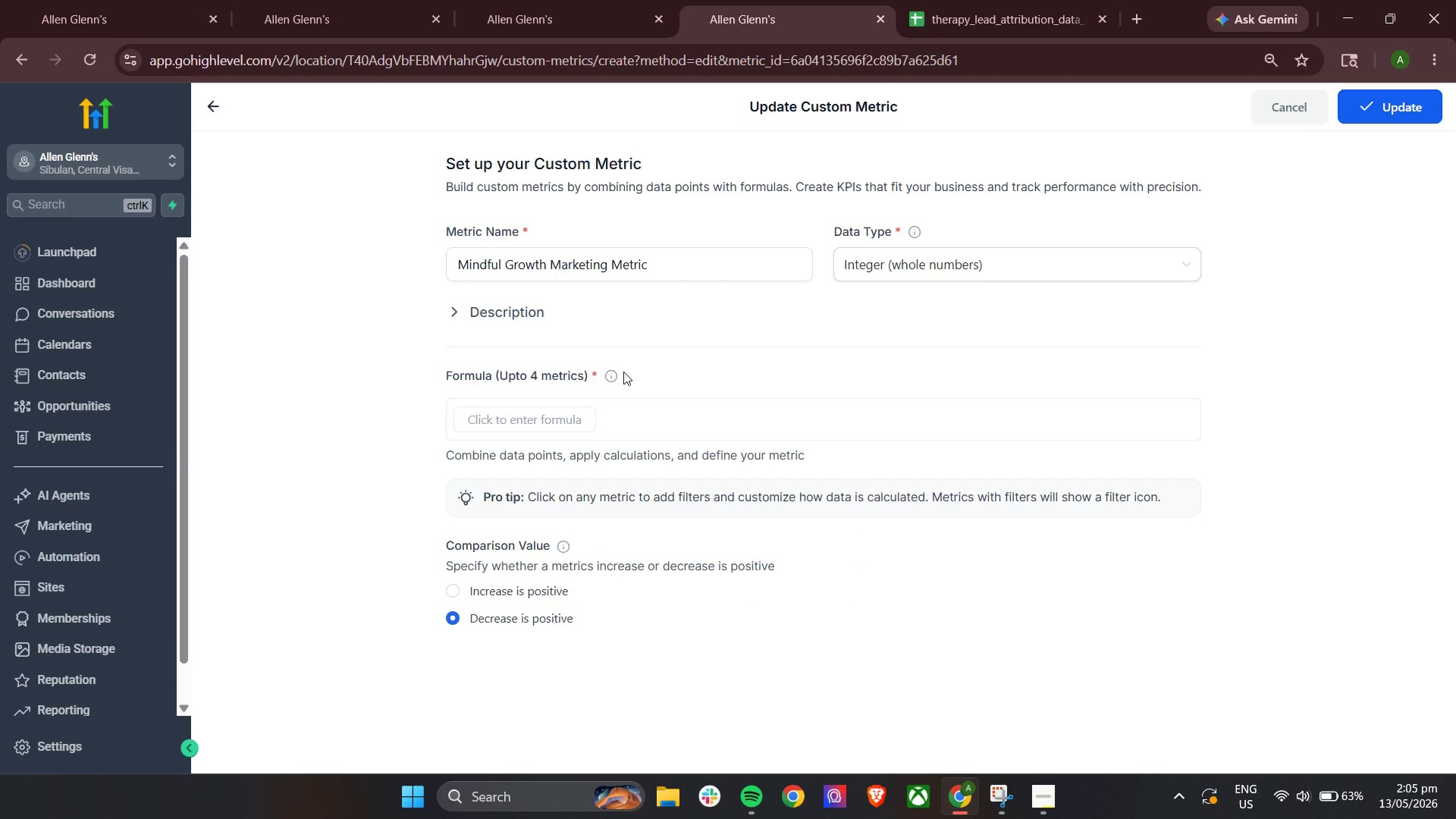 
wait(11.69)
 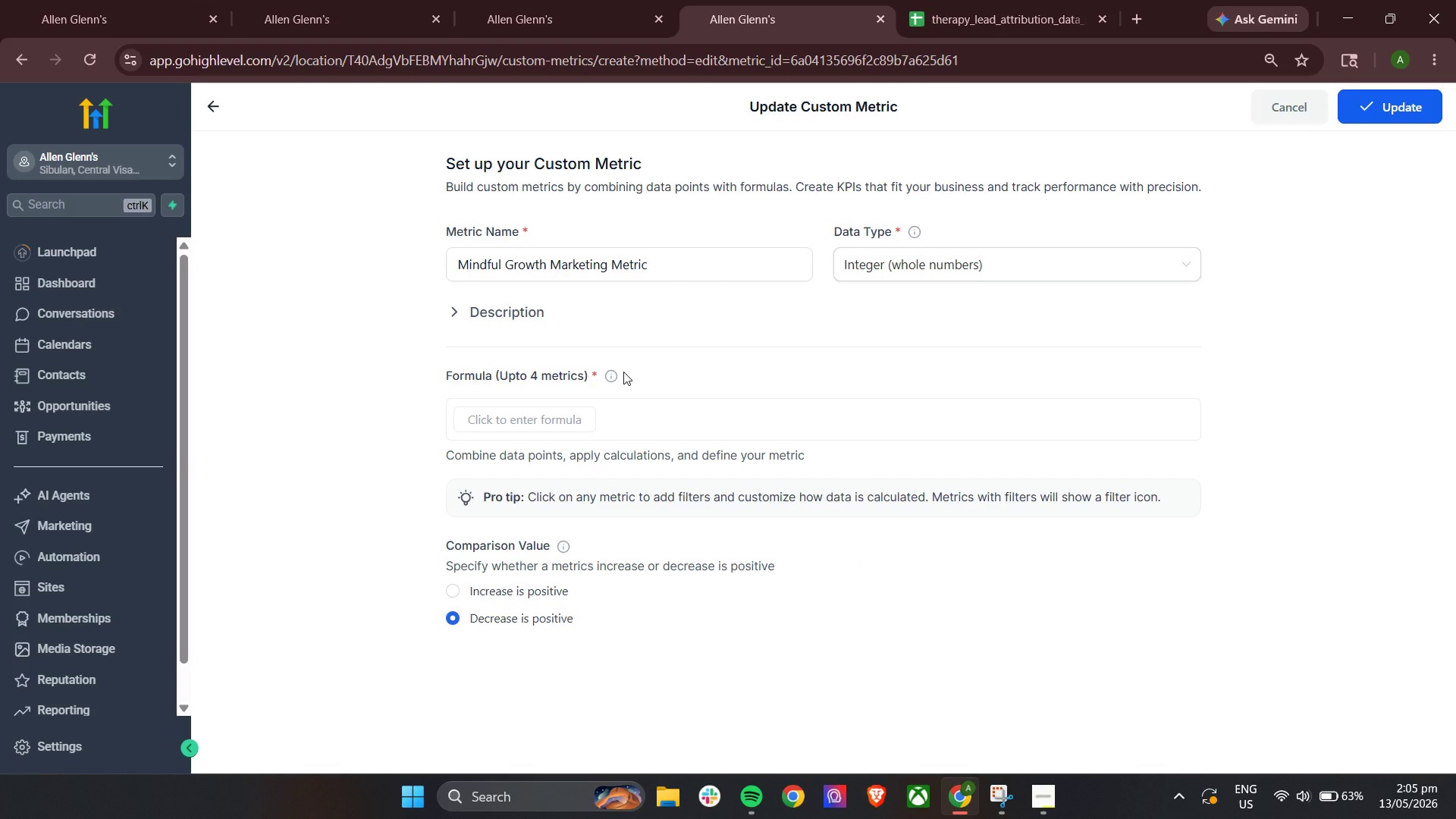 
left_click([532, 414])
 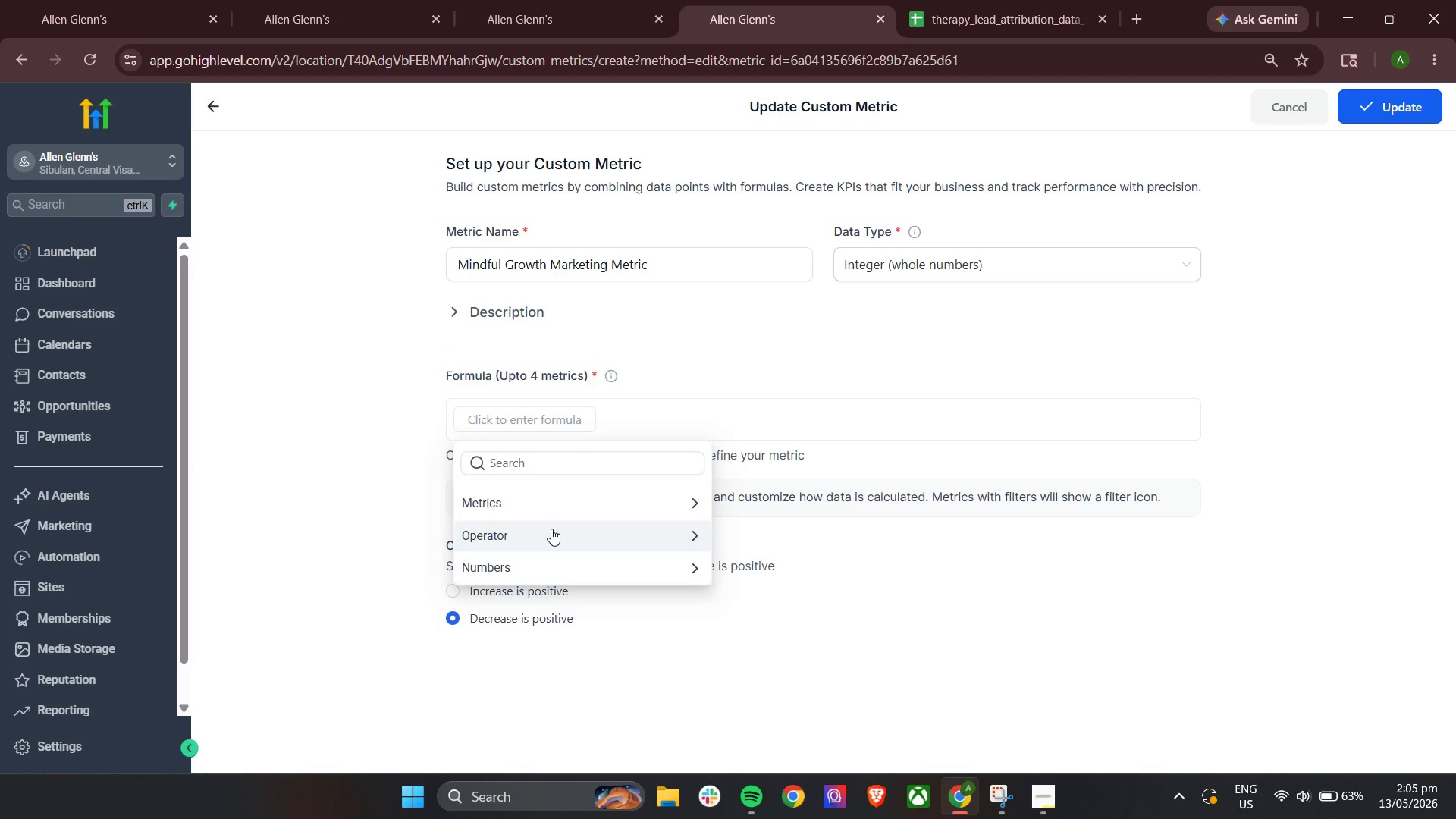 
left_click([568, 504])
 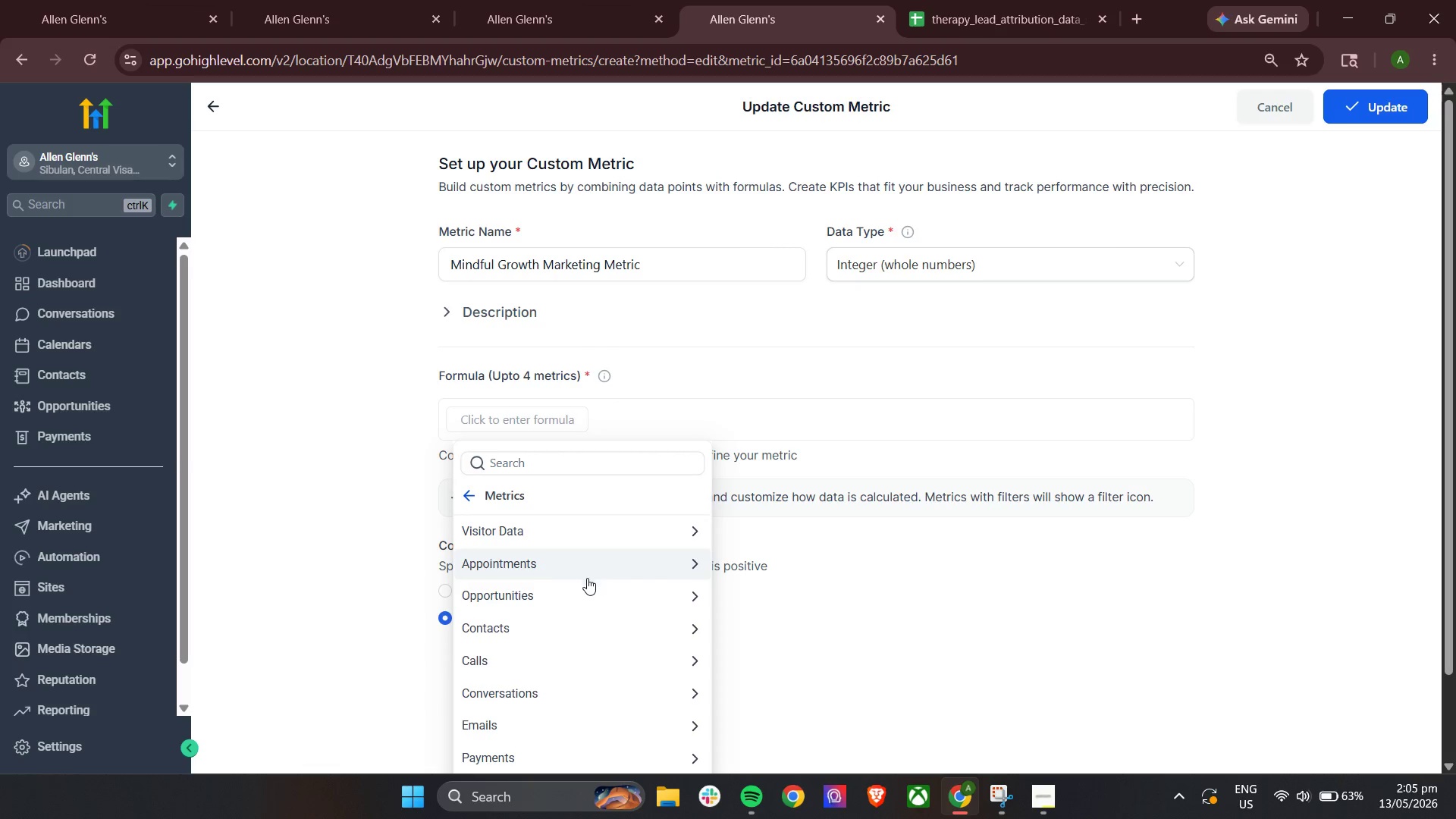 
left_click([583, 588])
 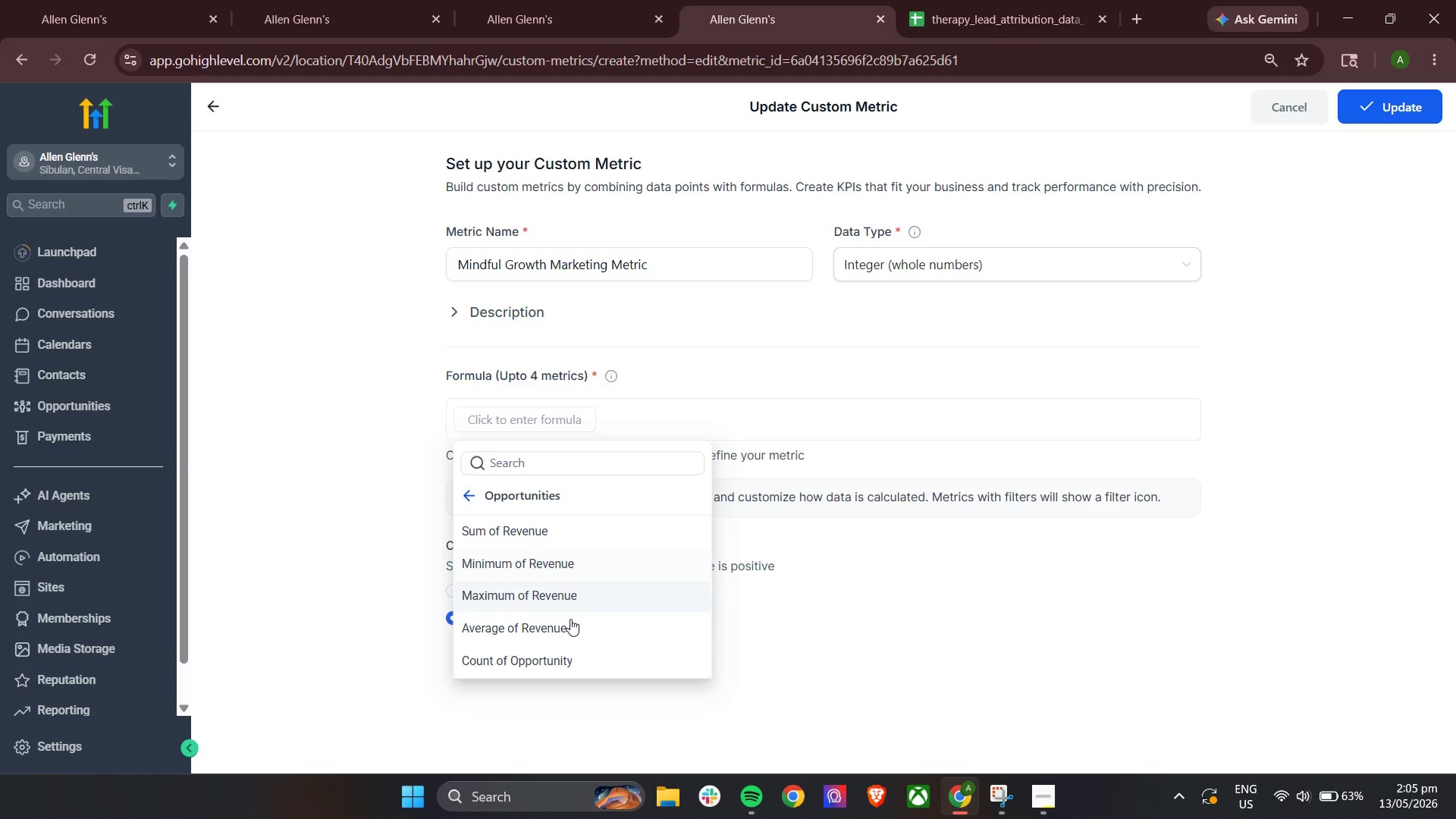 
left_click([548, 657])
 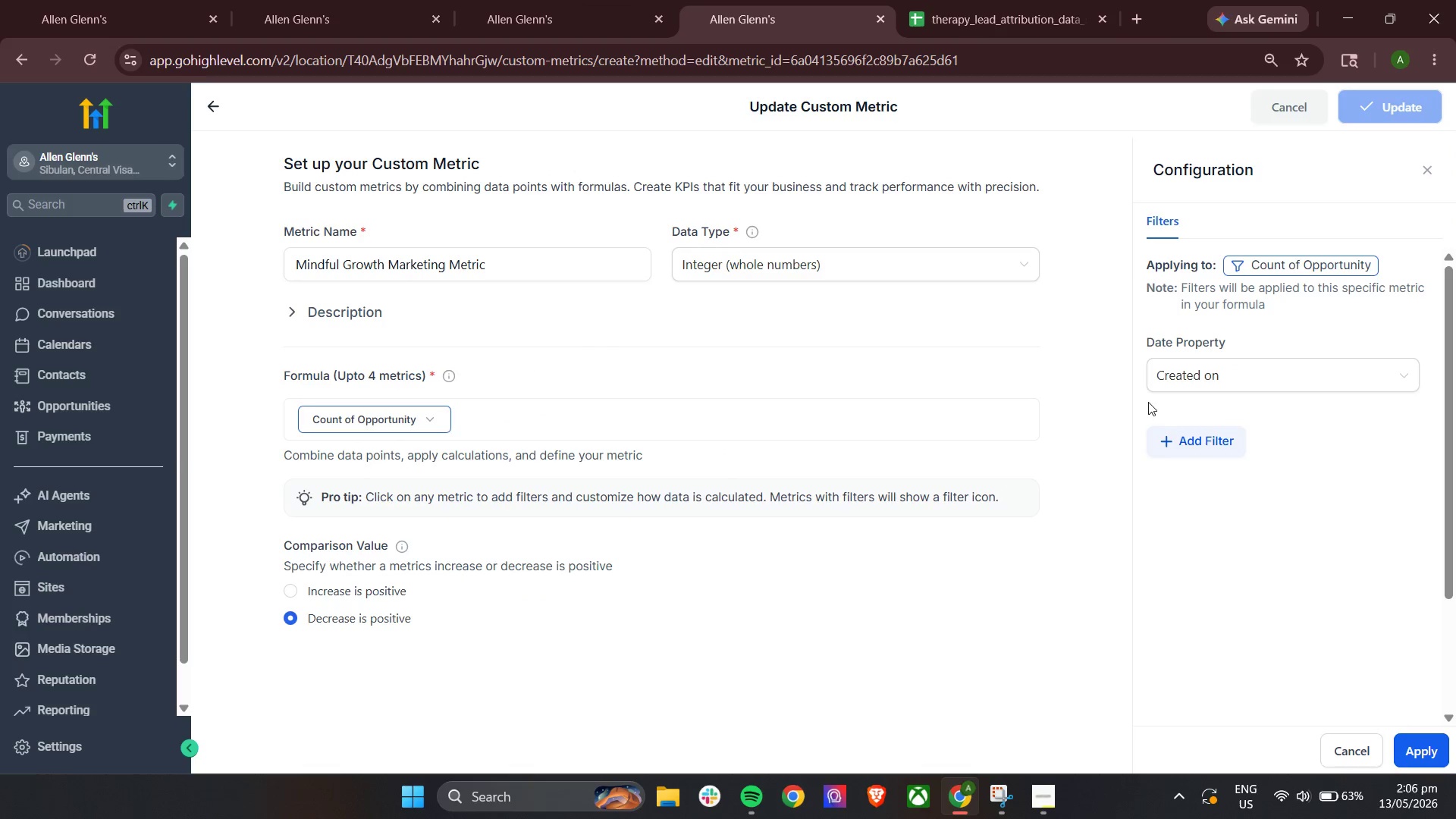 
left_click([1207, 378])
 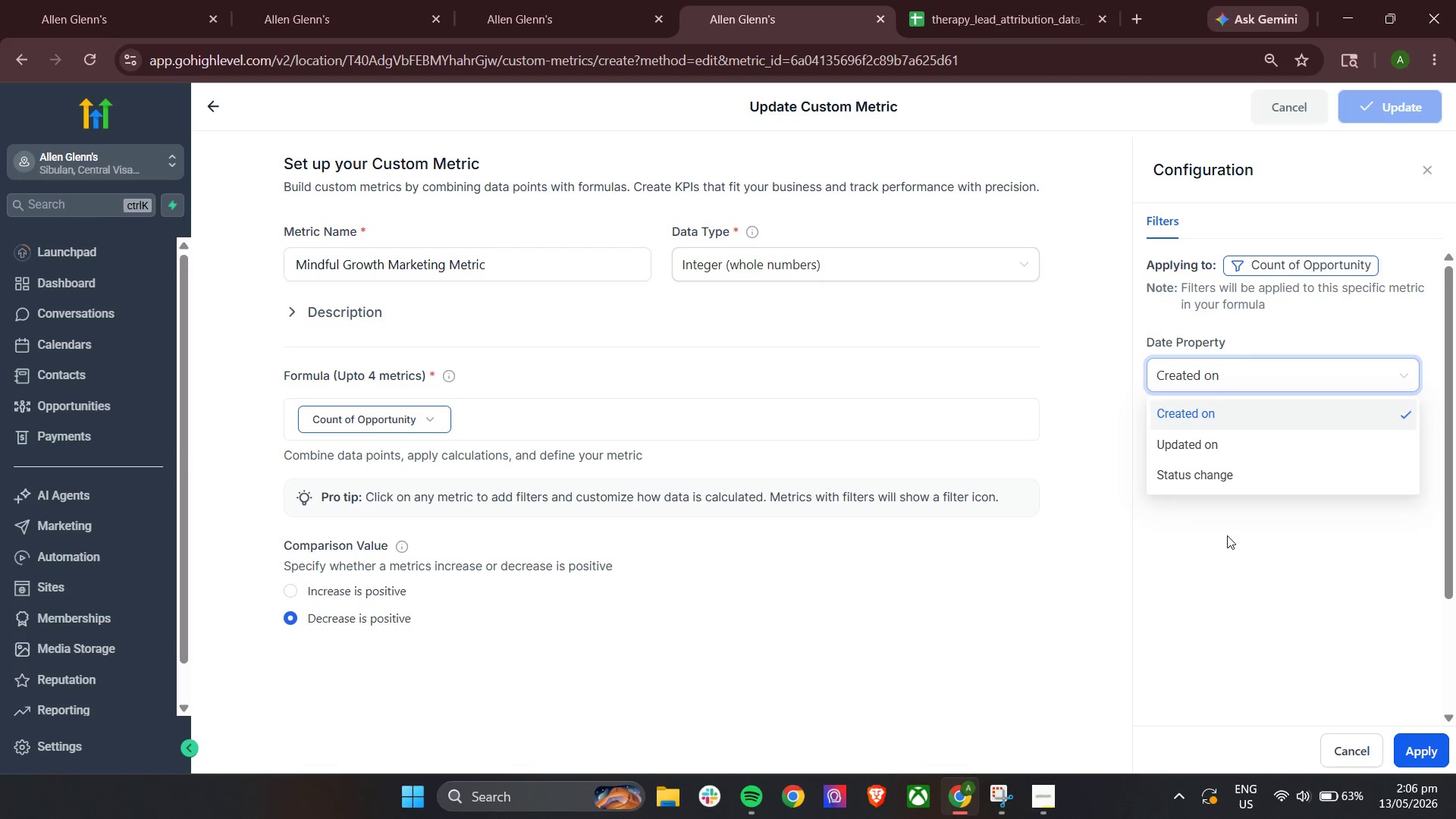 
left_click_drag(start_coordinate=[1235, 588], to_coordinate=[1235, 584])
 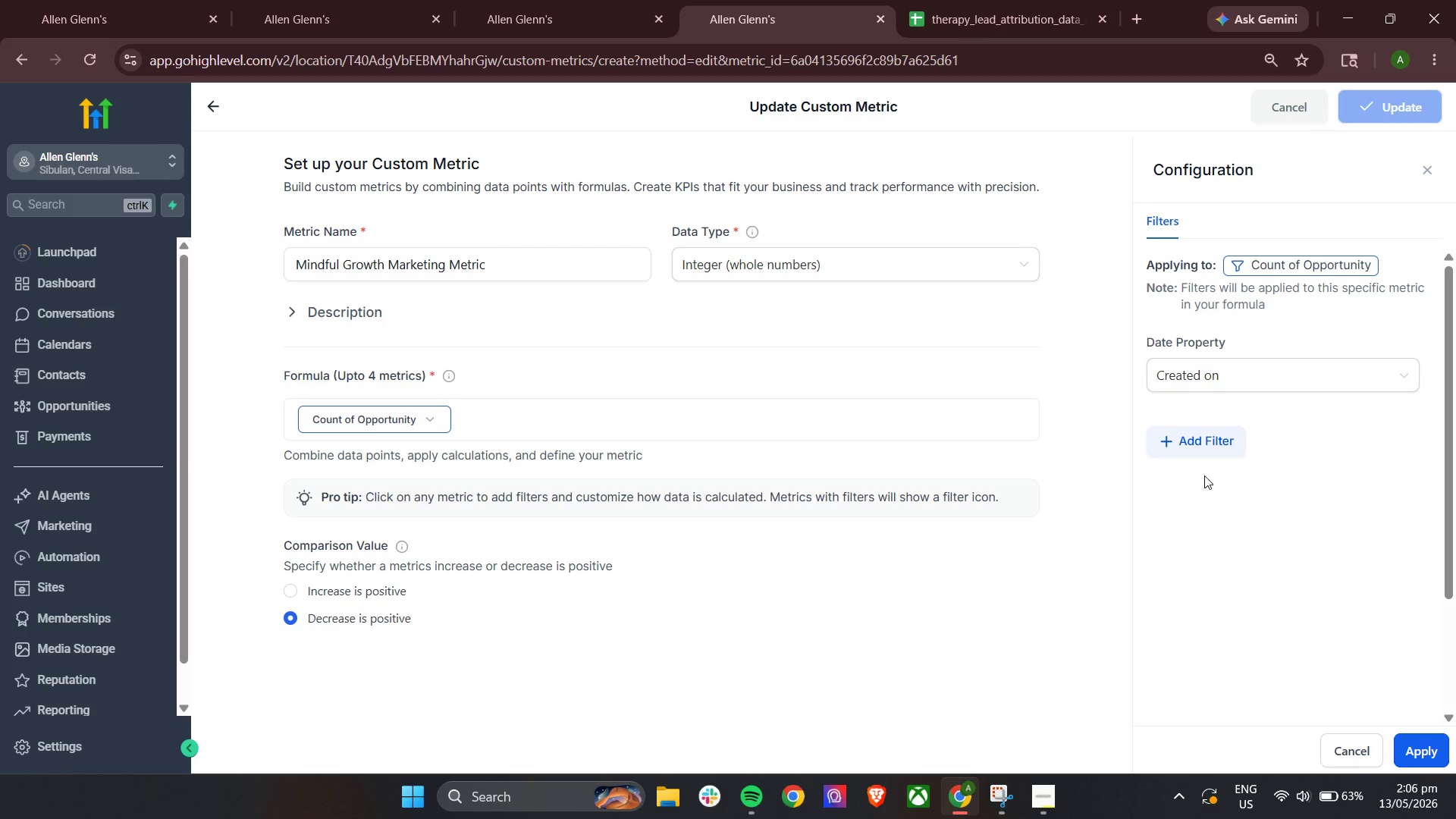 
left_click([1206, 443])
 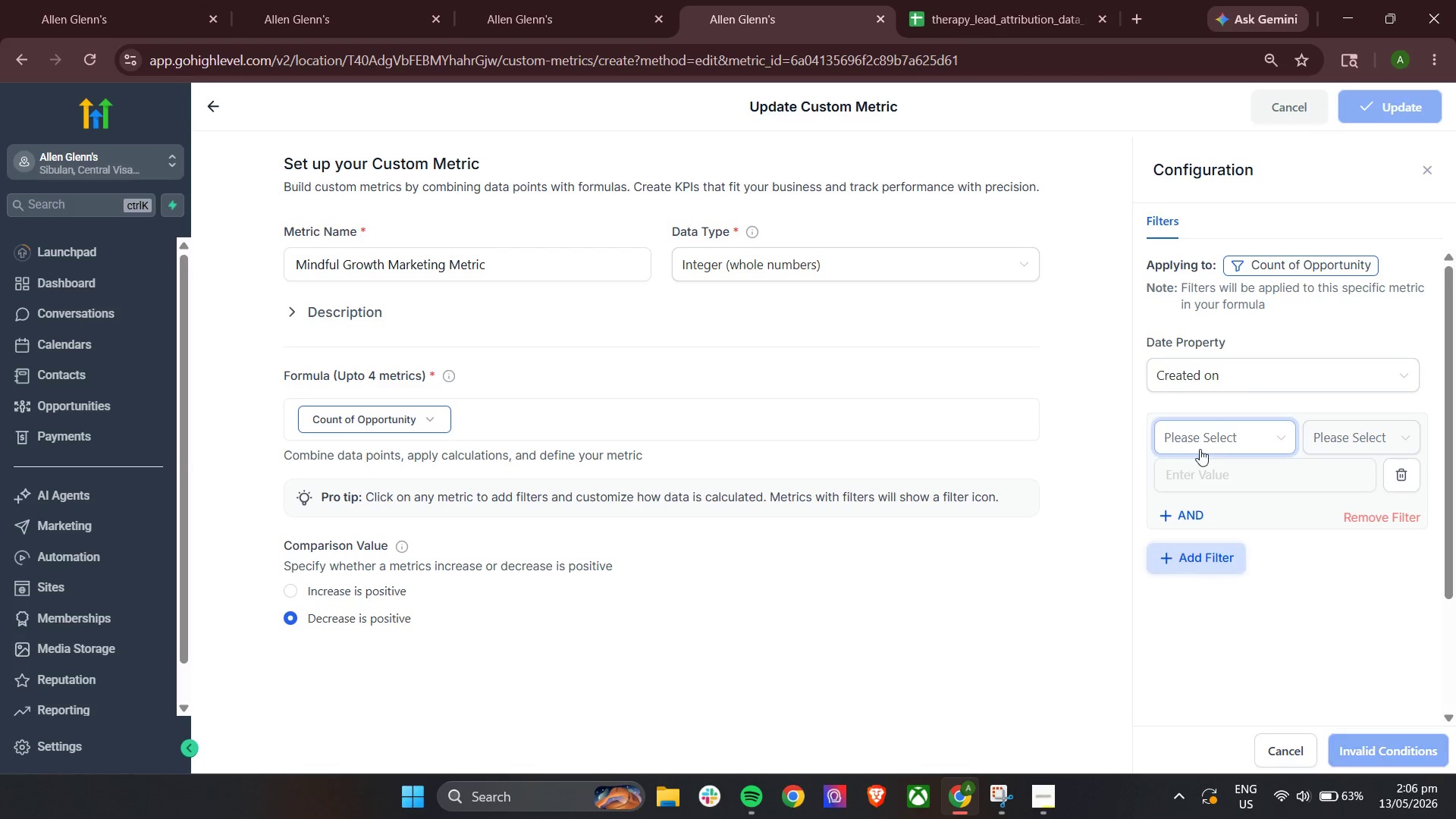 
left_click([1201, 429])
 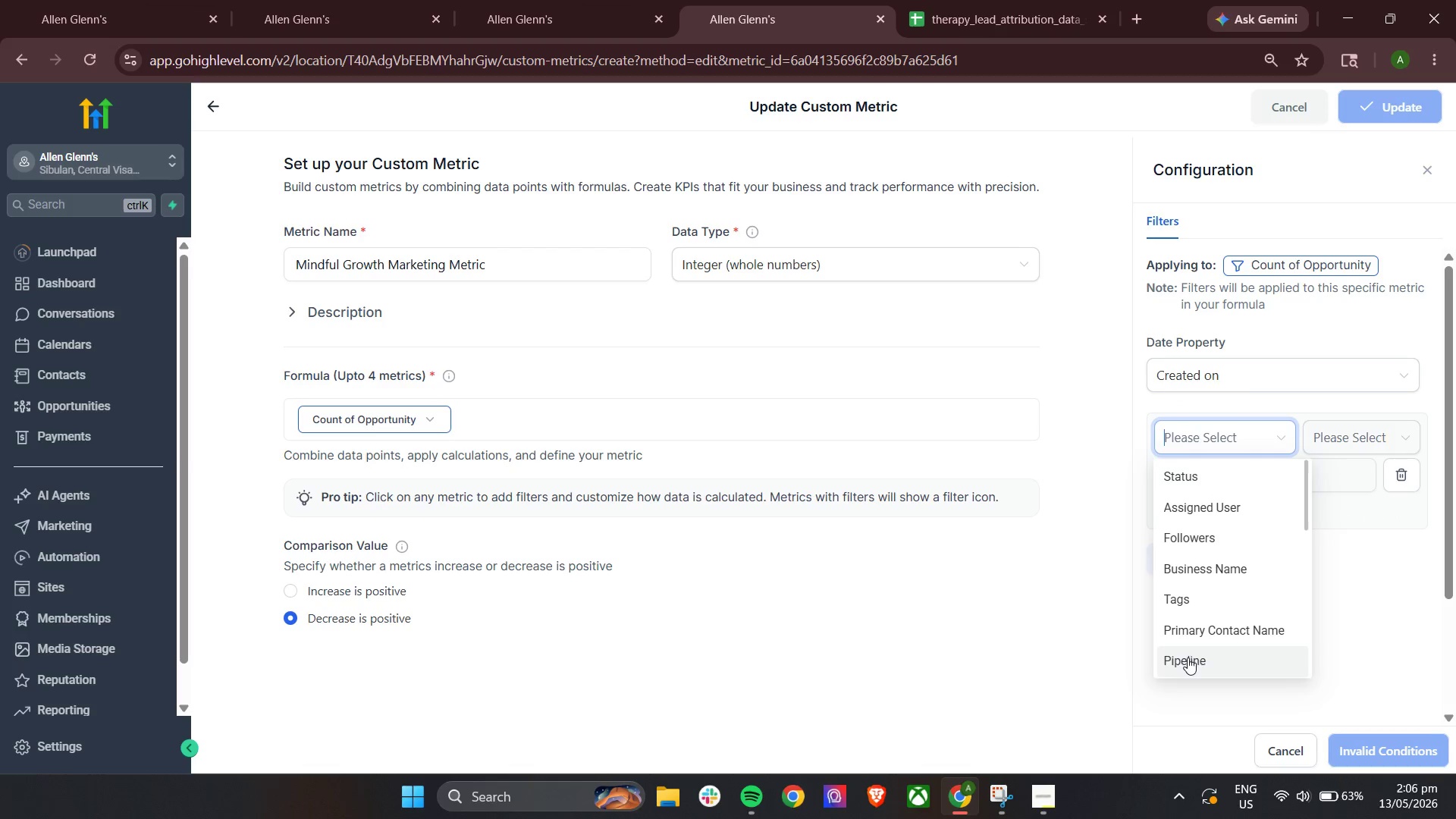 
double_click([1244, 475])
 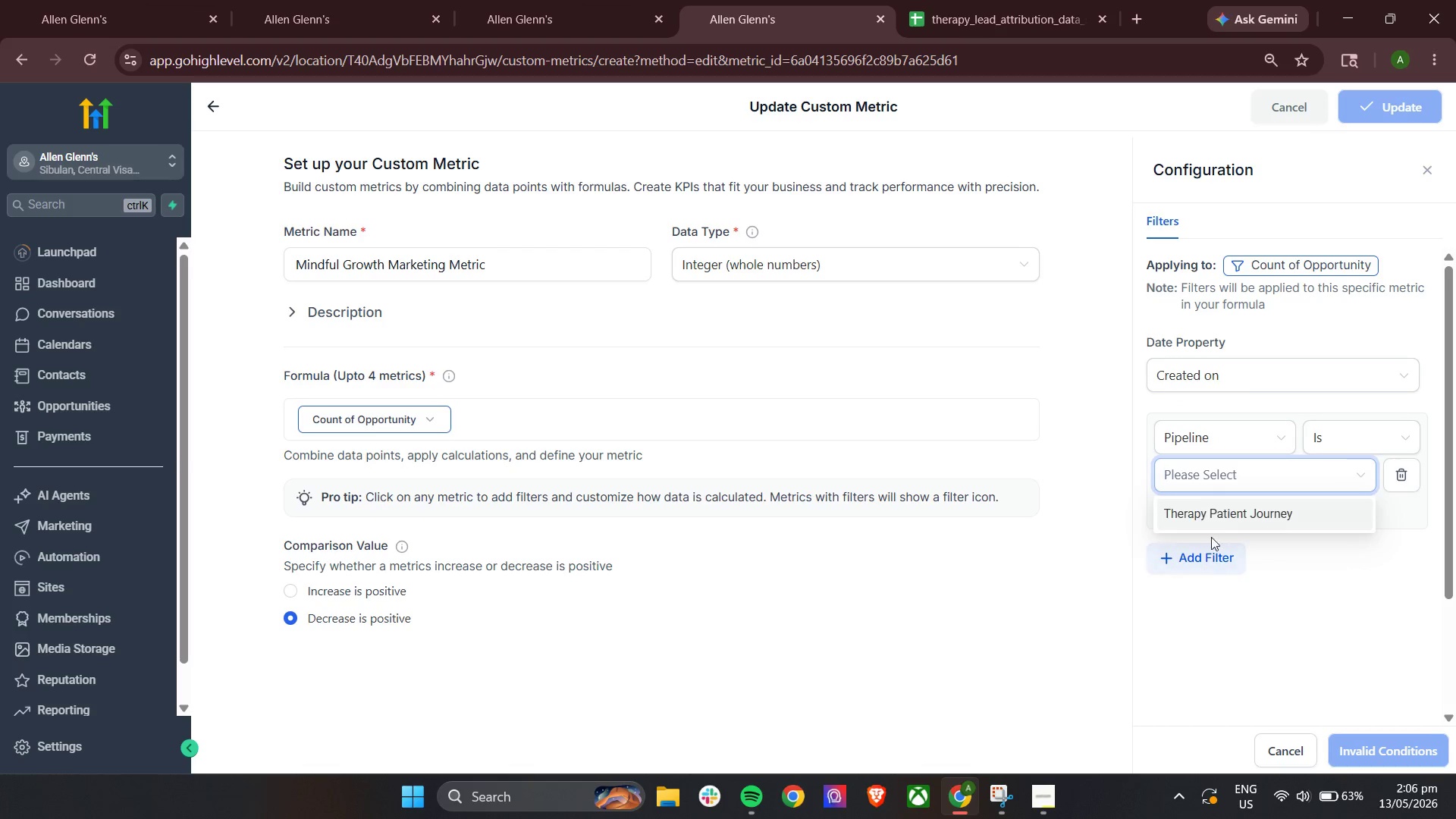 
left_click([1219, 510])
 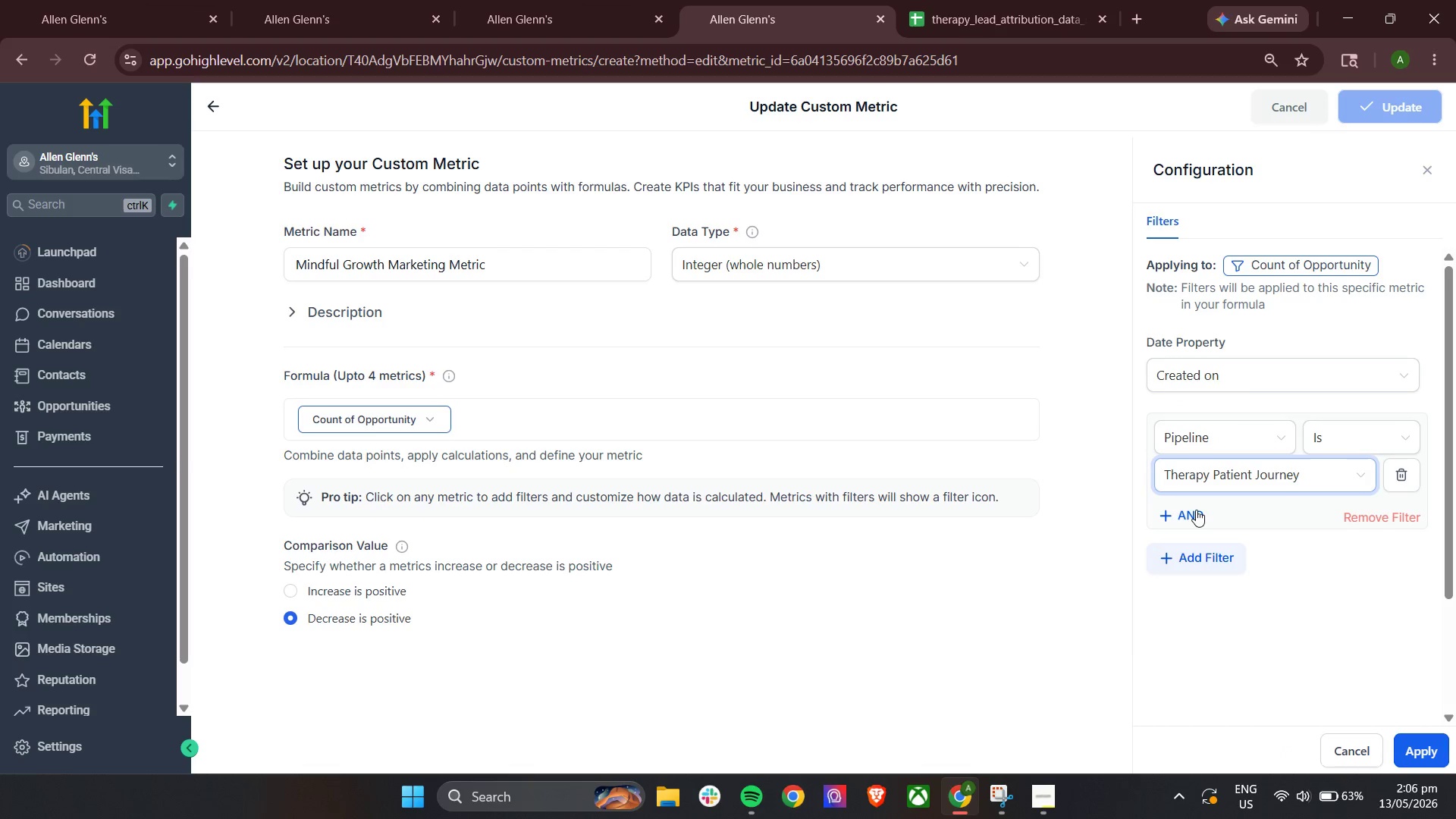 
left_click([1195, 511])
 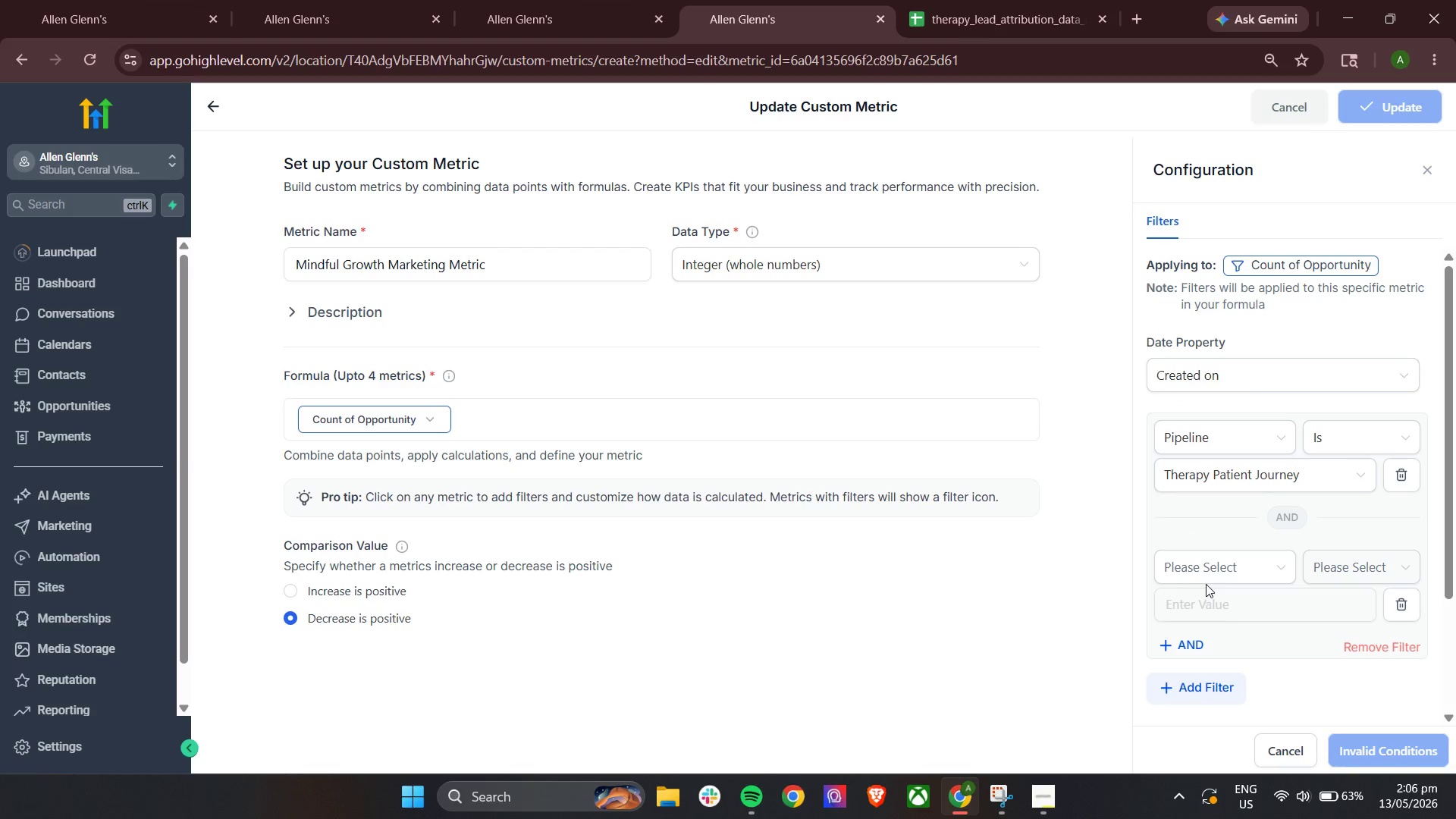 
left_click([1210, 573])
 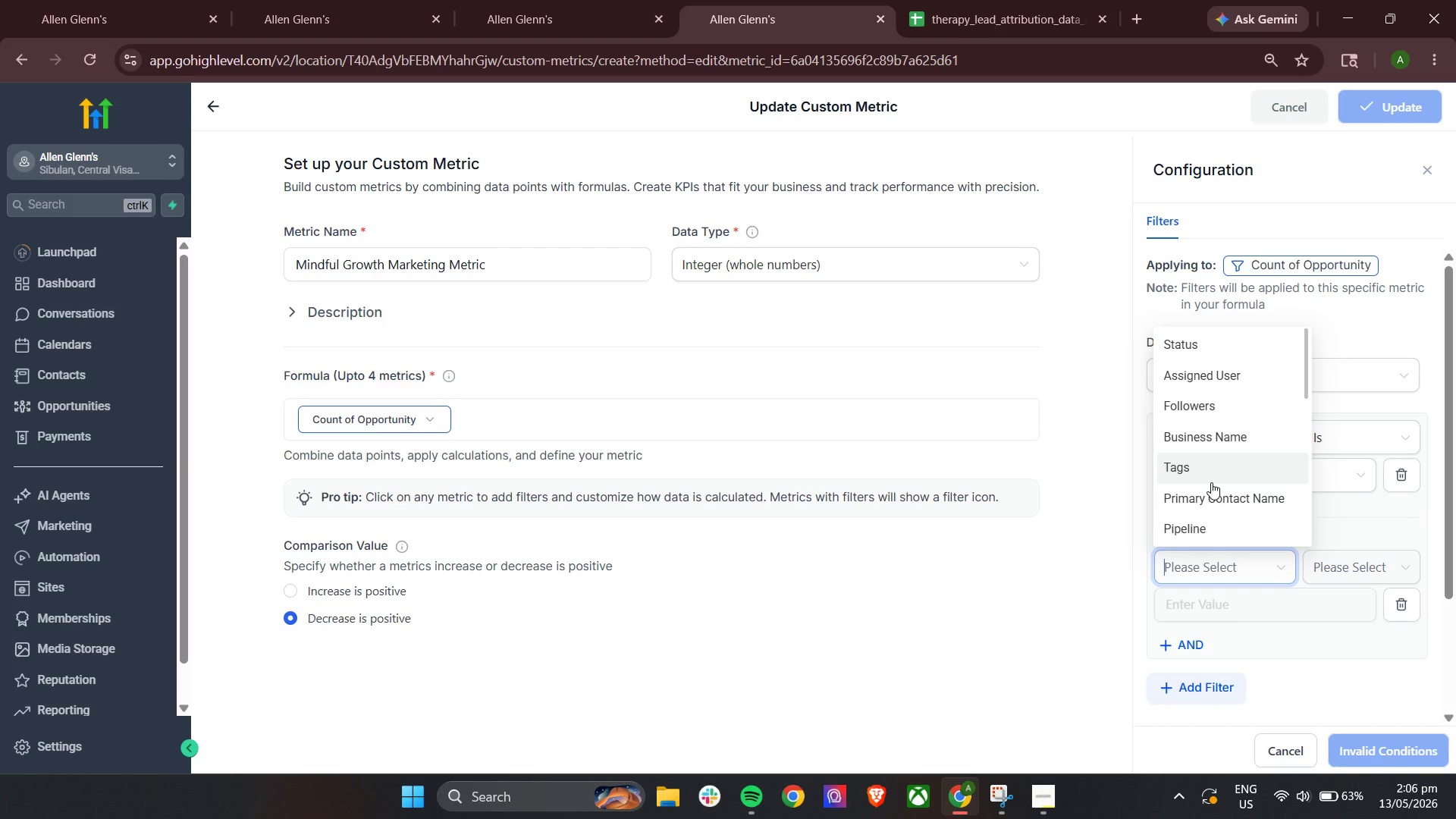 
scroll: coordinate [1228, 516], scroll_direction: down, amount: 2.0
 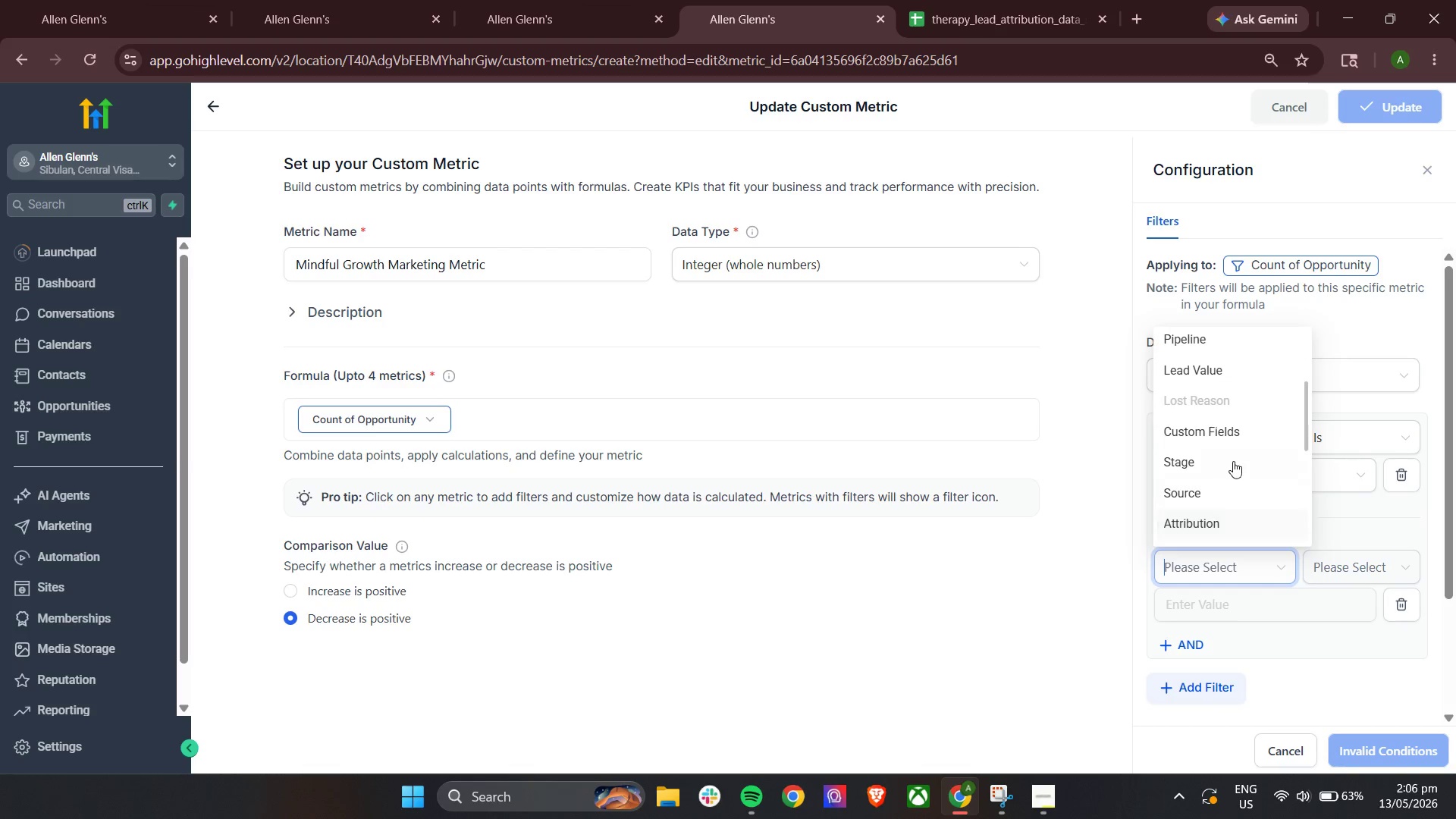 
left_click([1233, 460])
 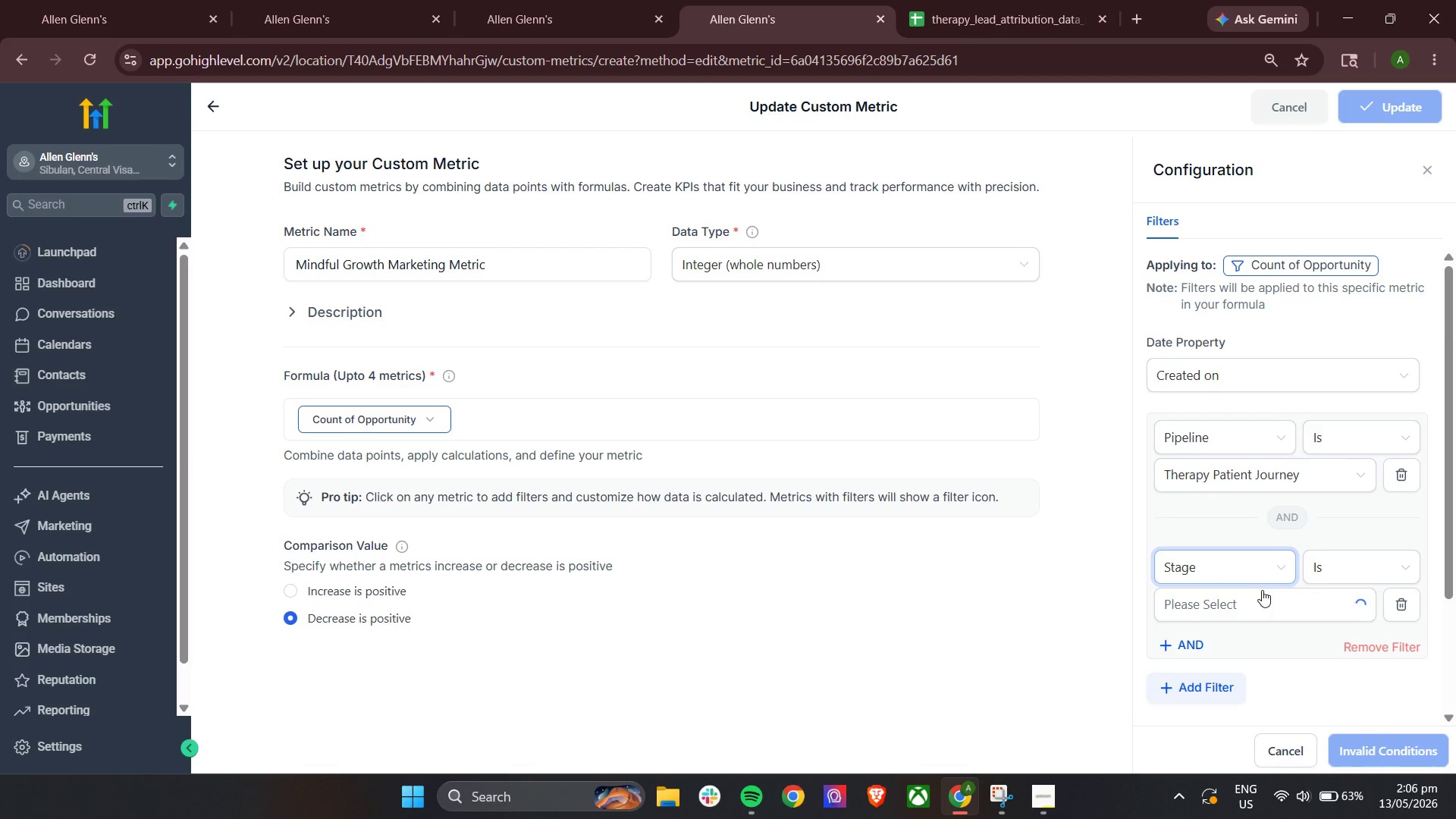 
left_click([1253, 604])
 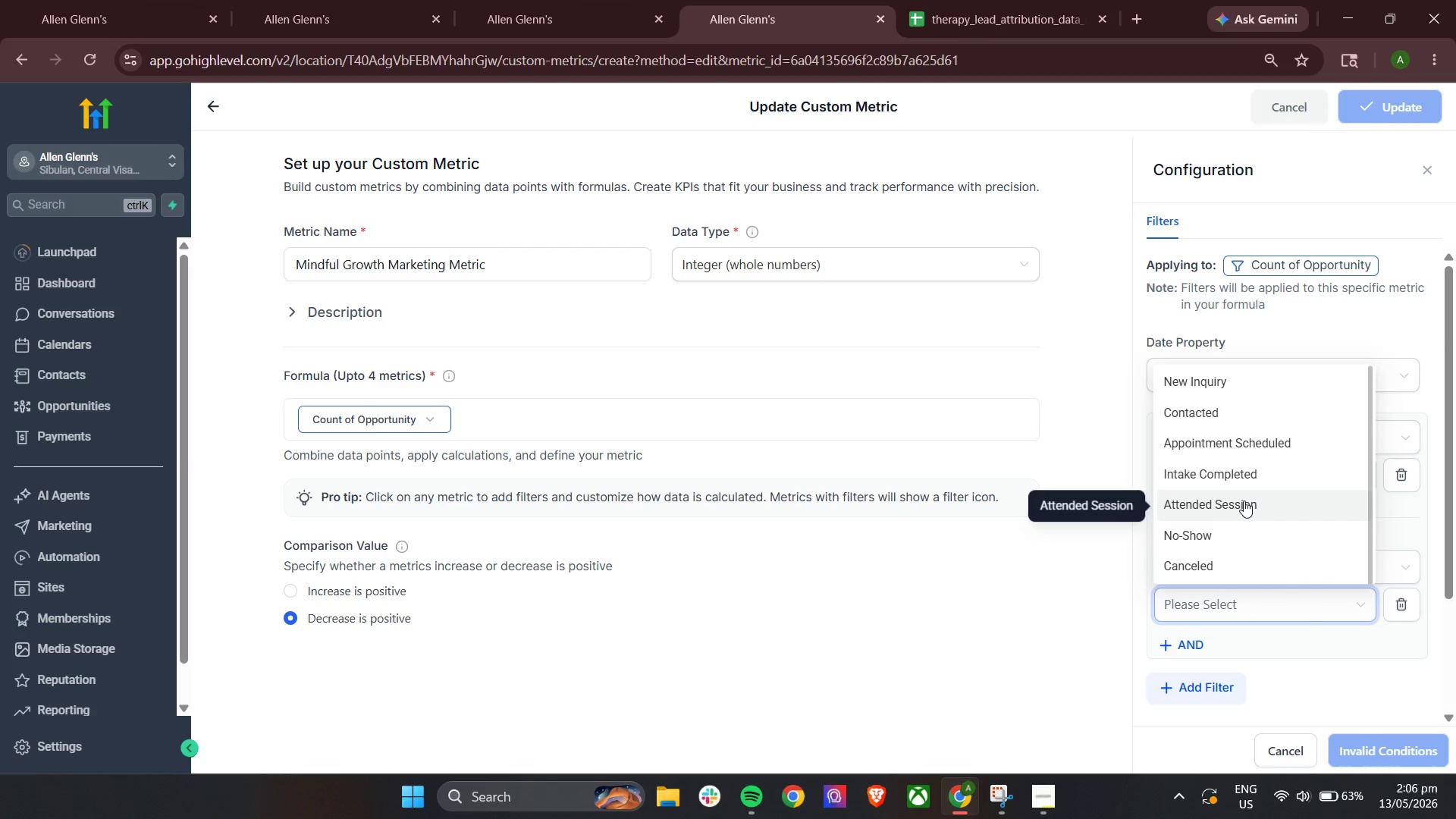 
left_click([1244, 500])
 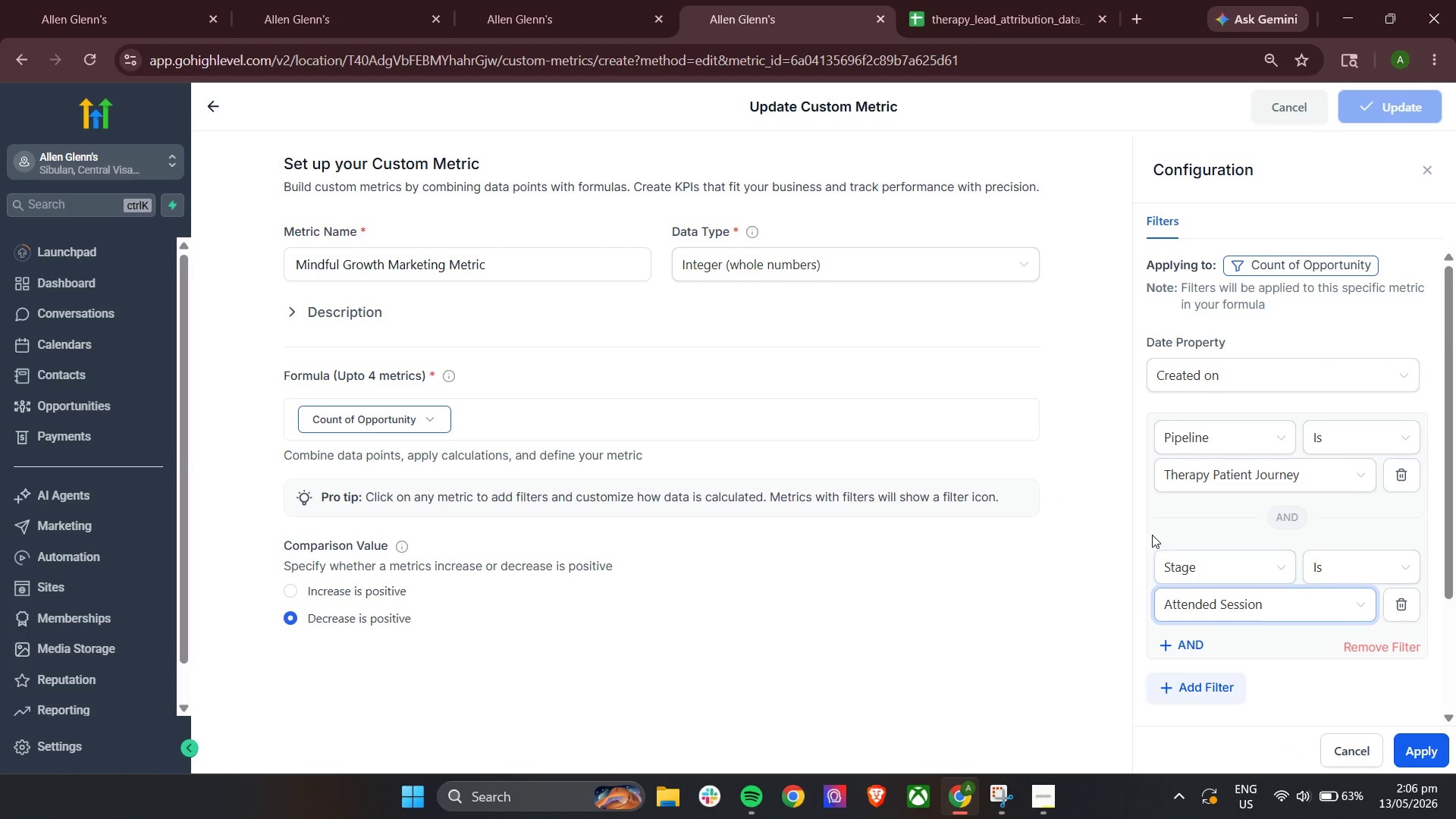 
left_click([1153, 528])
 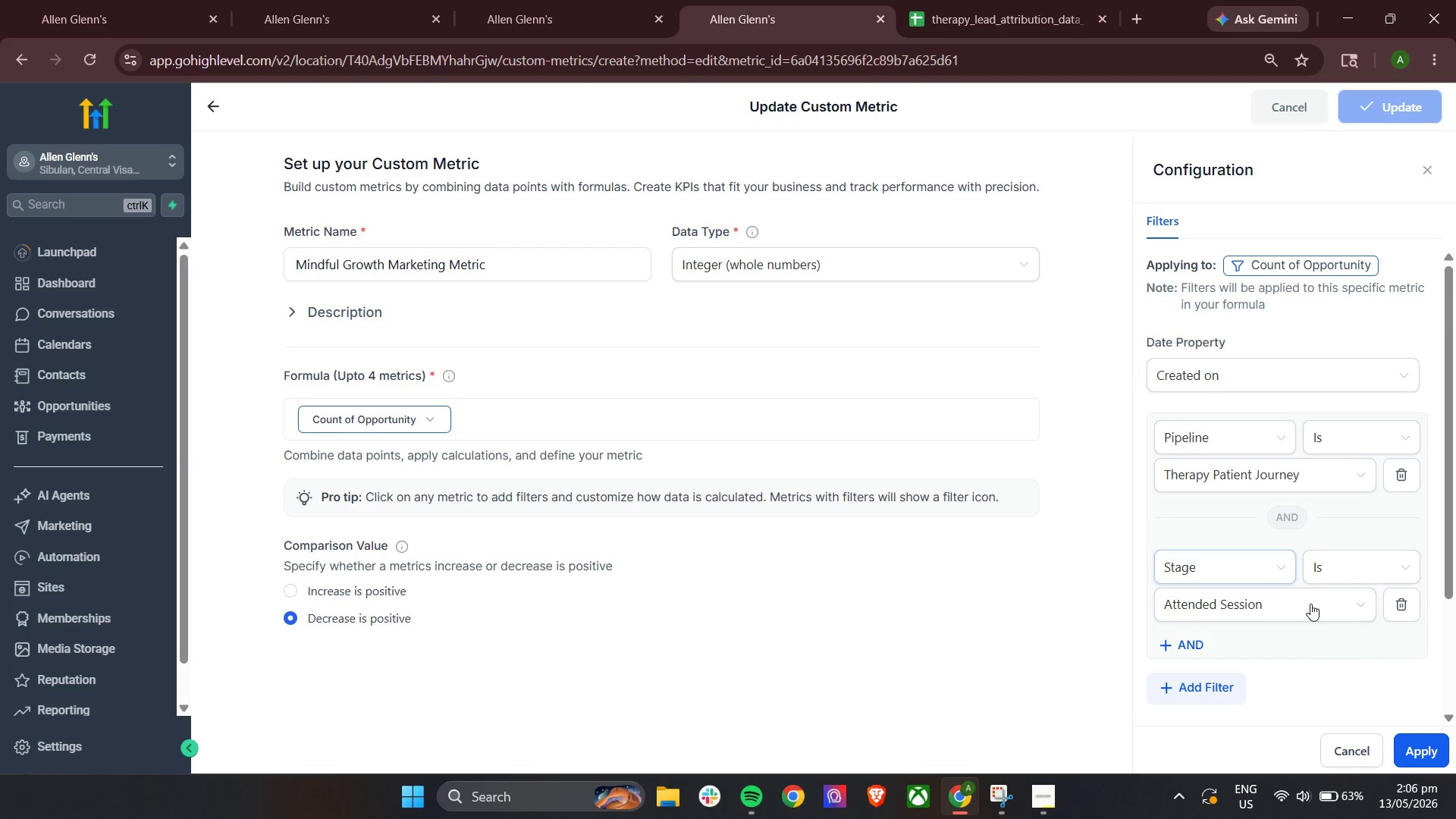 
left_click([1413, 753])
 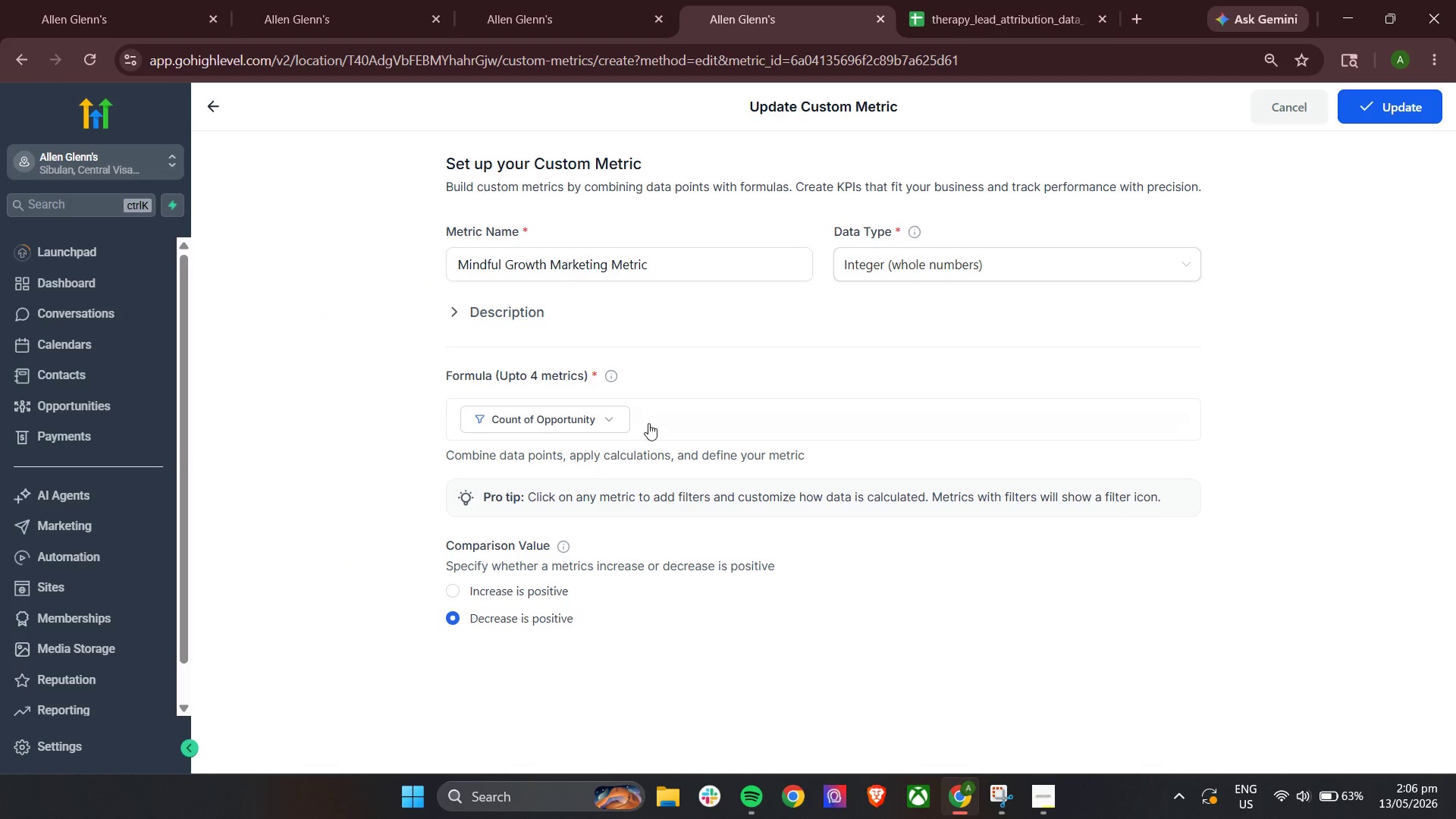 
left_click([647, 416])
 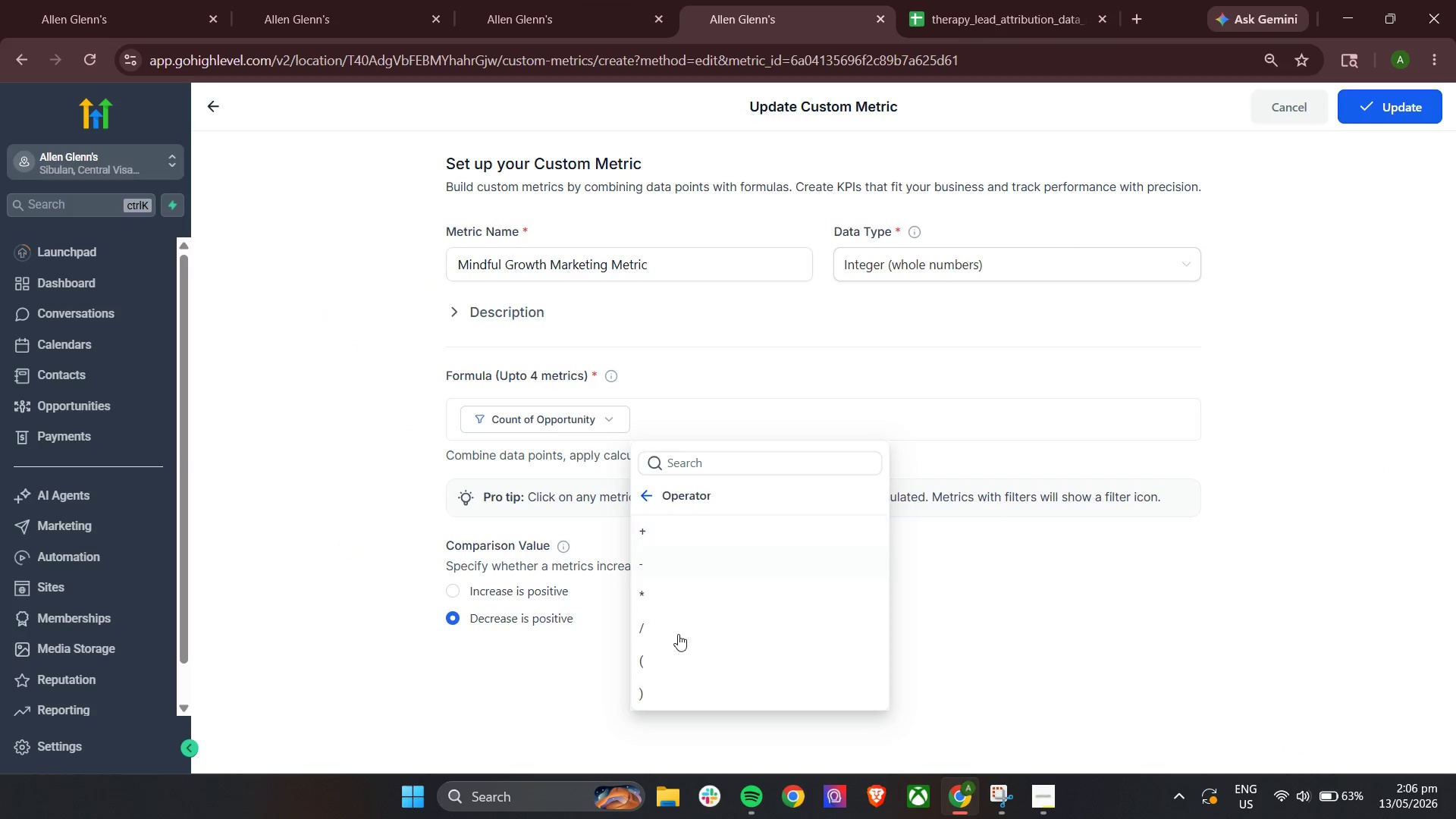 
left_click([684, 635])
 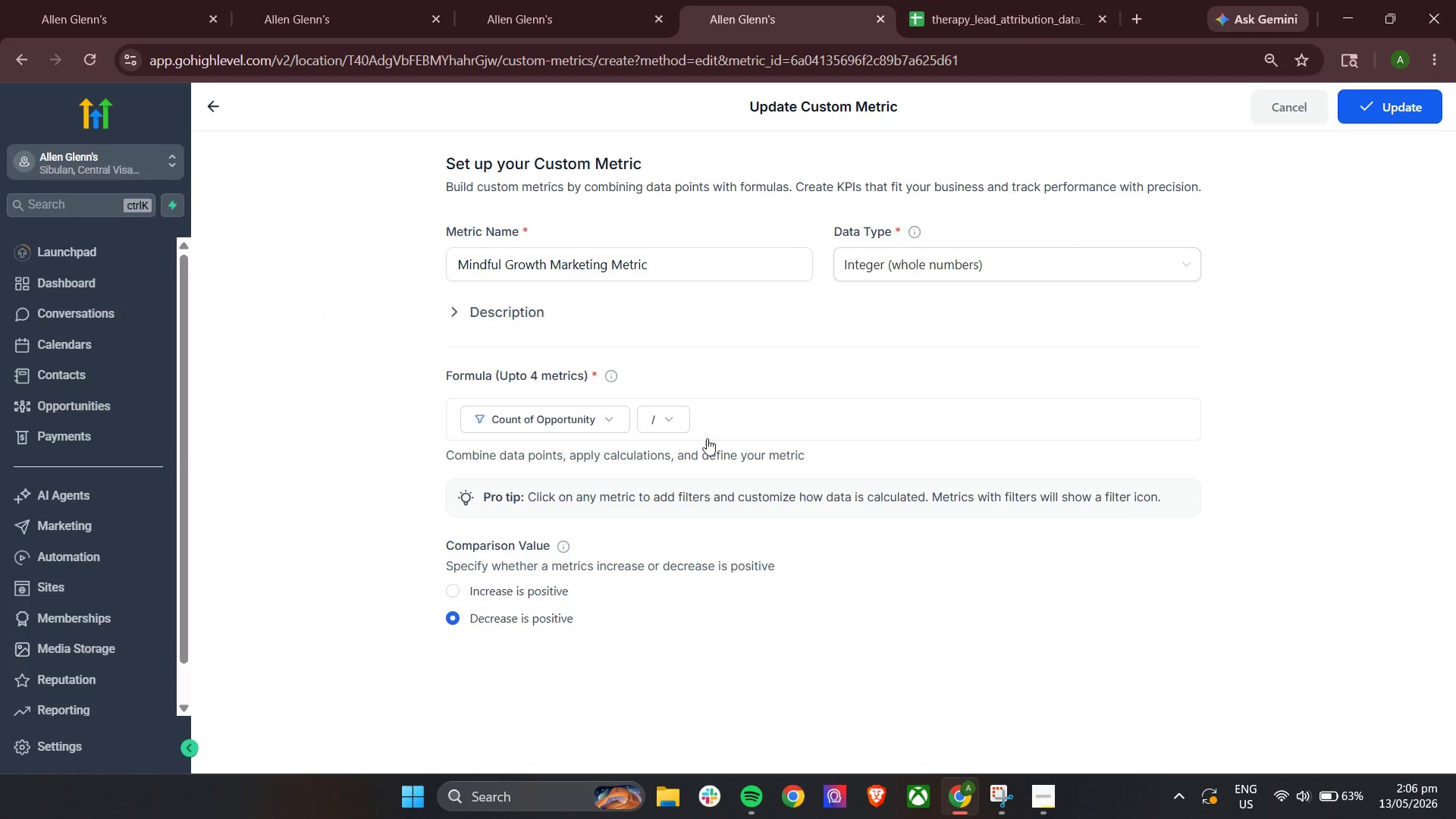 
left_click([718, 417])
 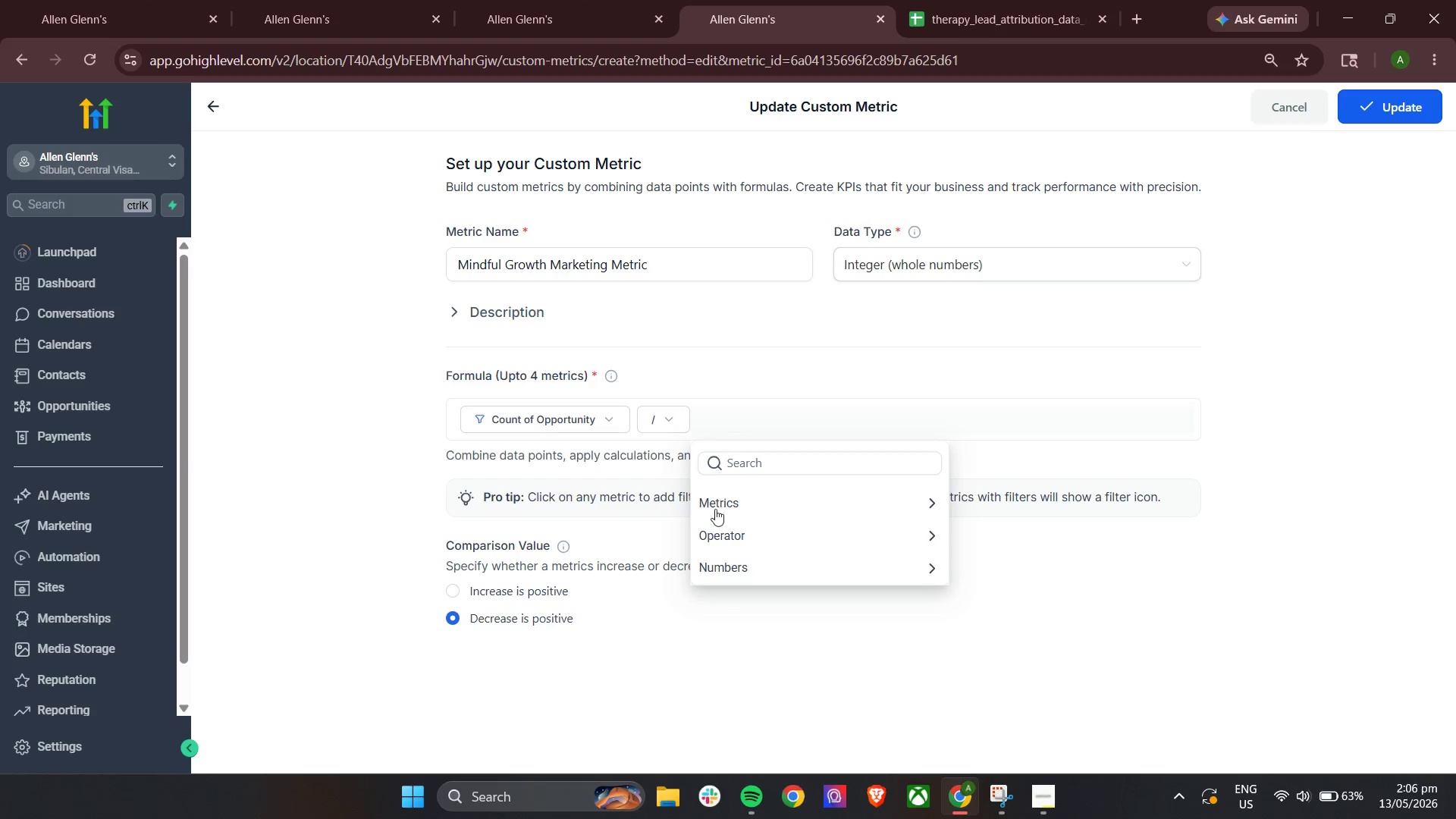 
left_click([723, 544])
 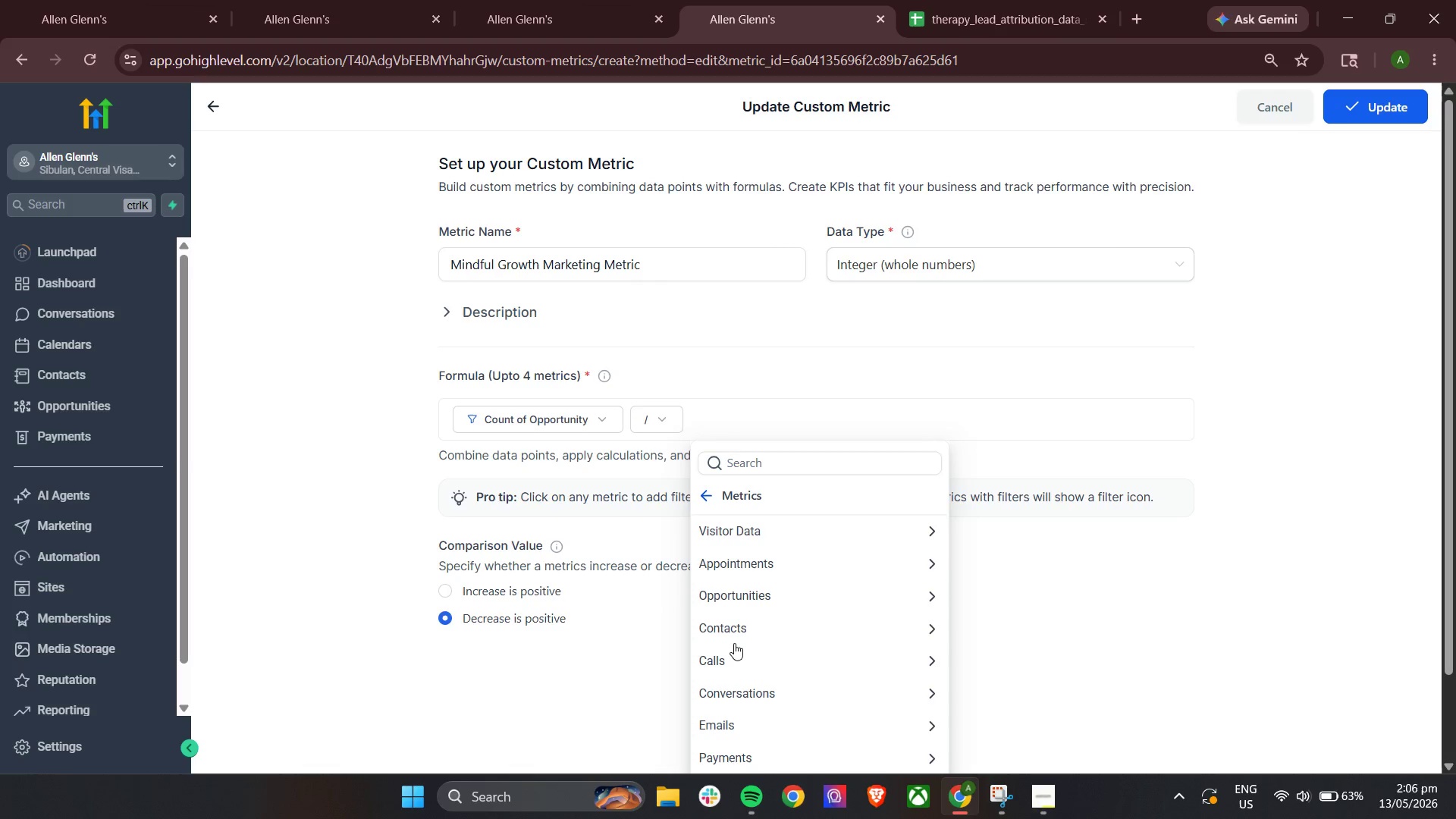 
left_click([755, 601])
 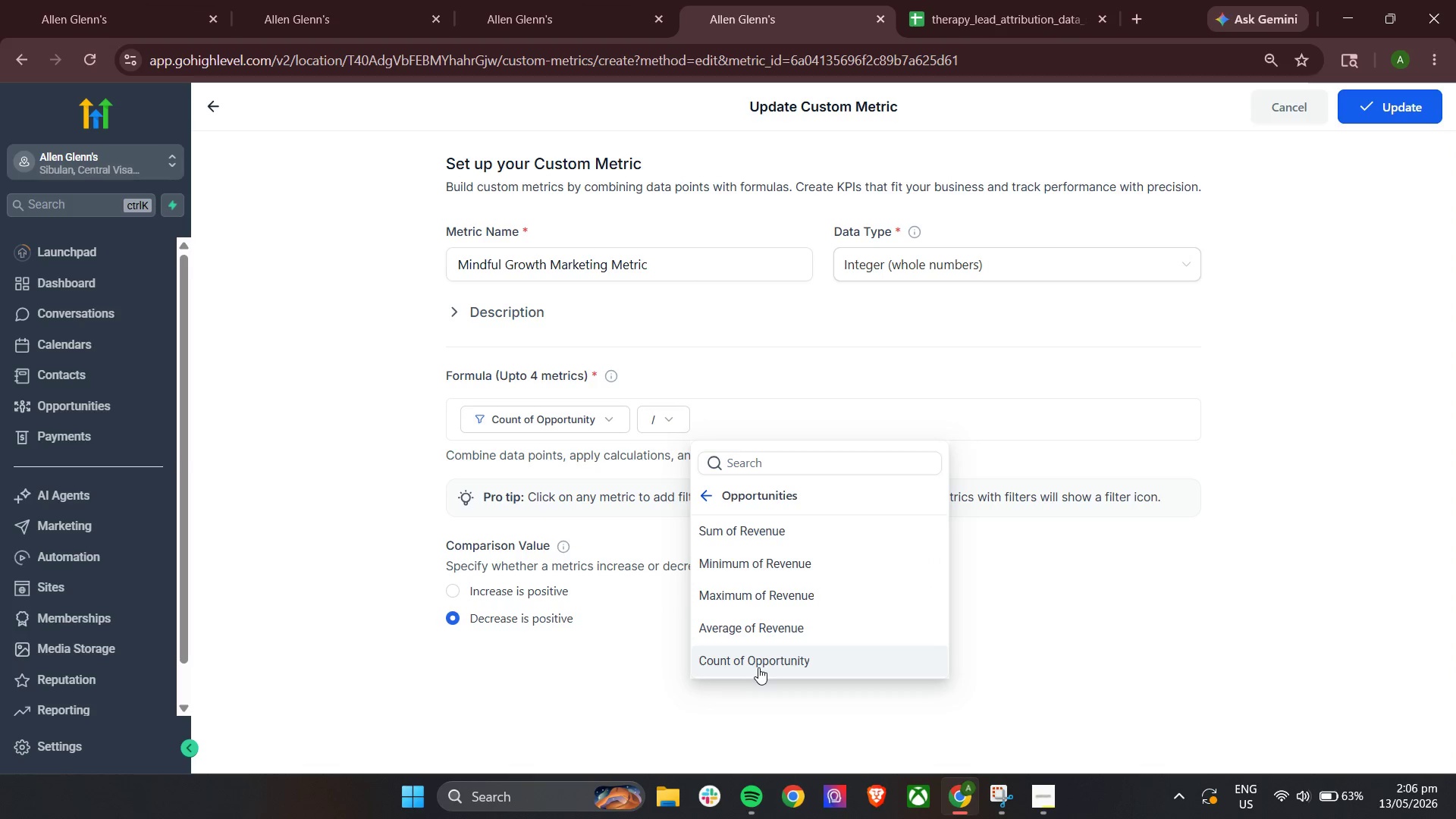 
left_click([761, 665])
 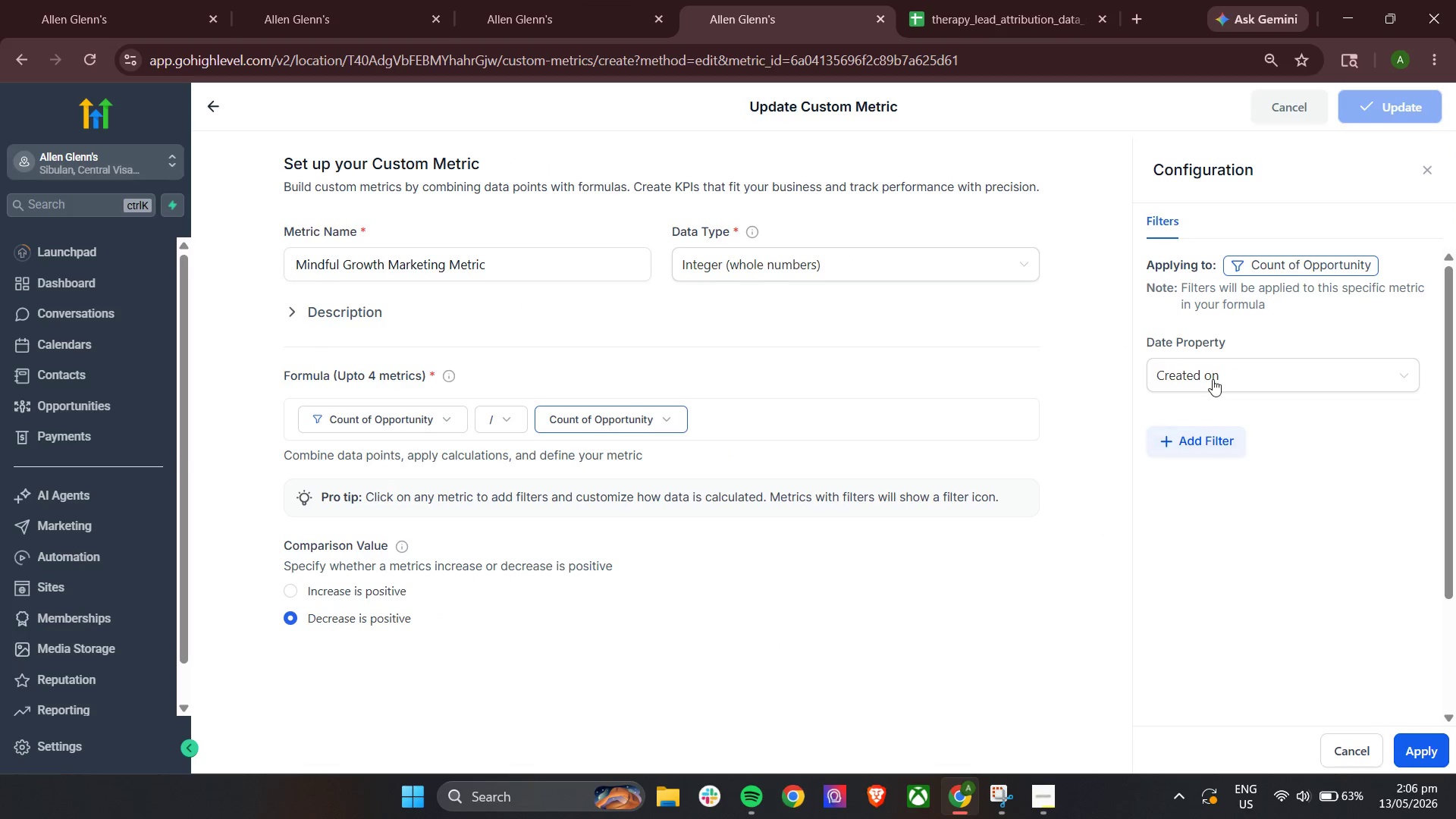 
left_click([1186, 439])
 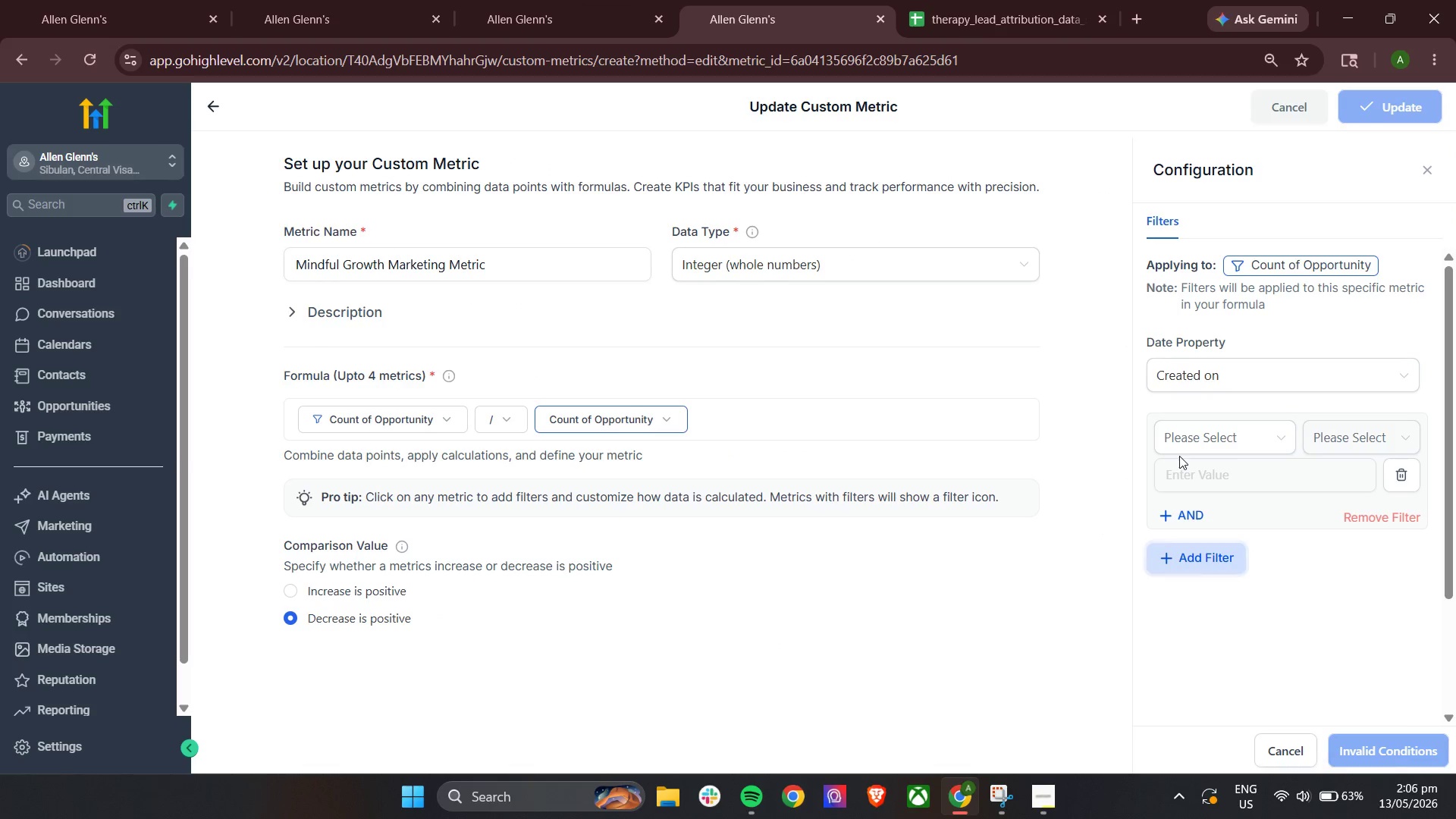 
left_click([1184, 435])
 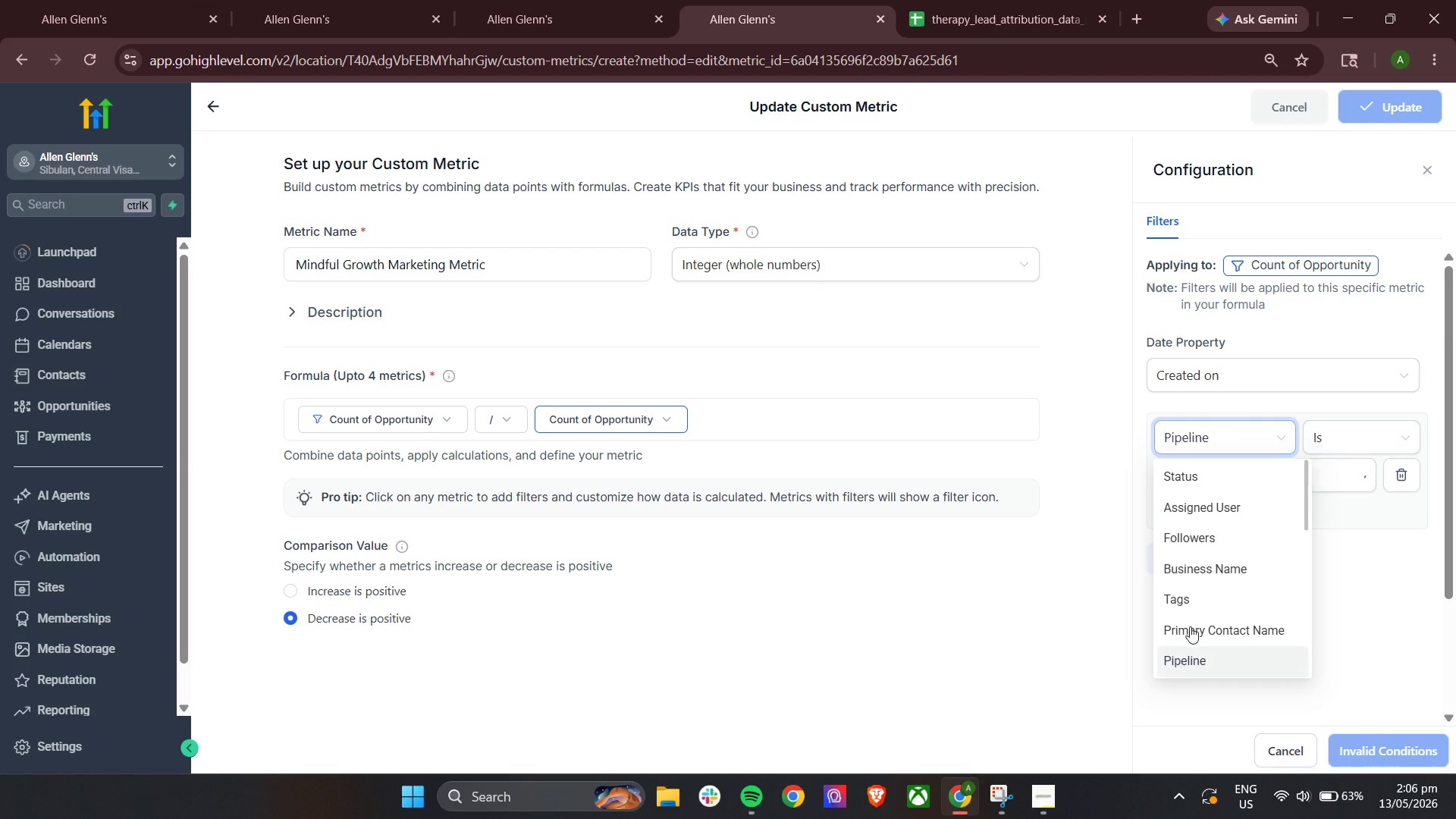 
left_click([1232, 475])
 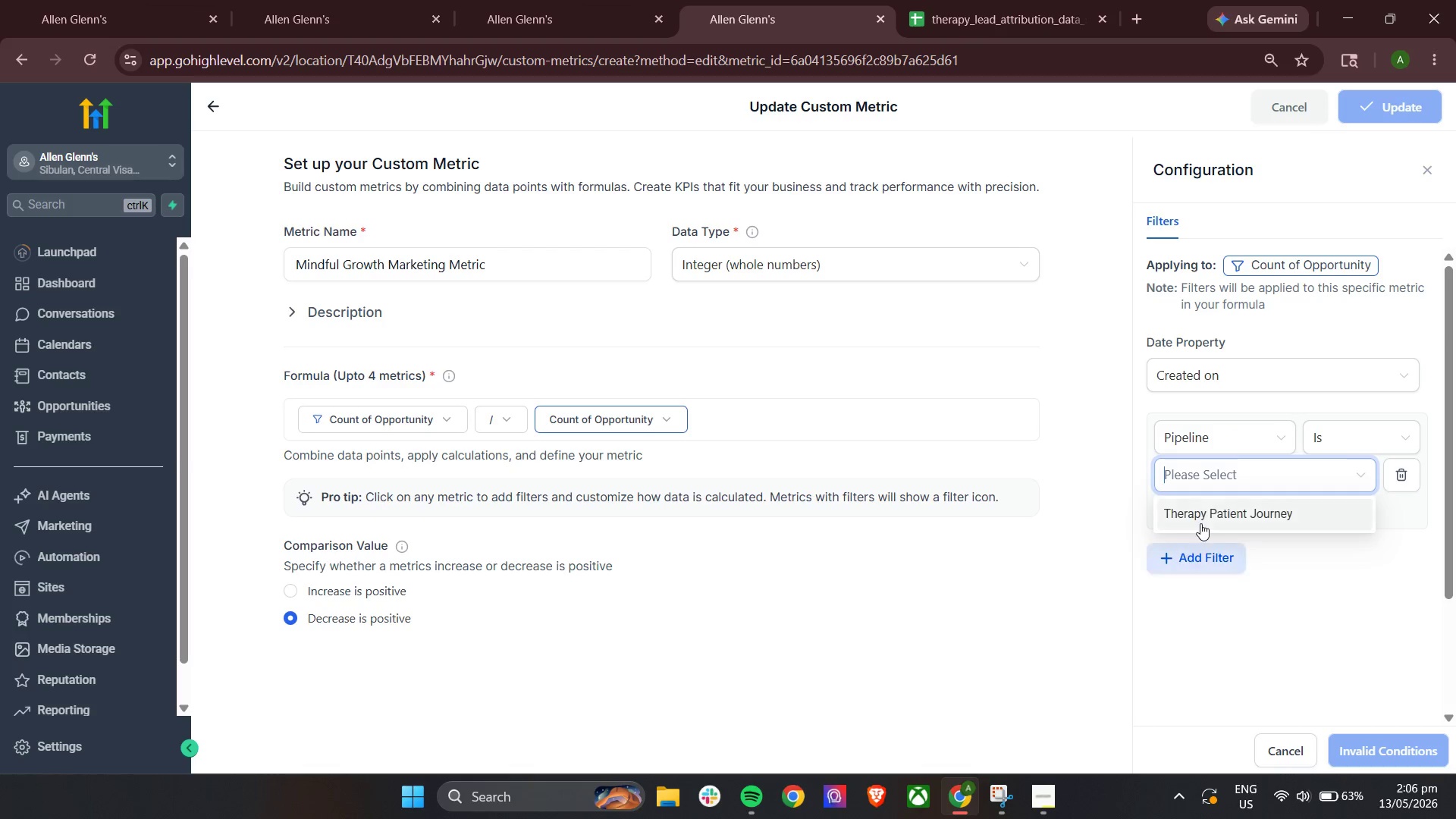 
left_click([1200, 520])
 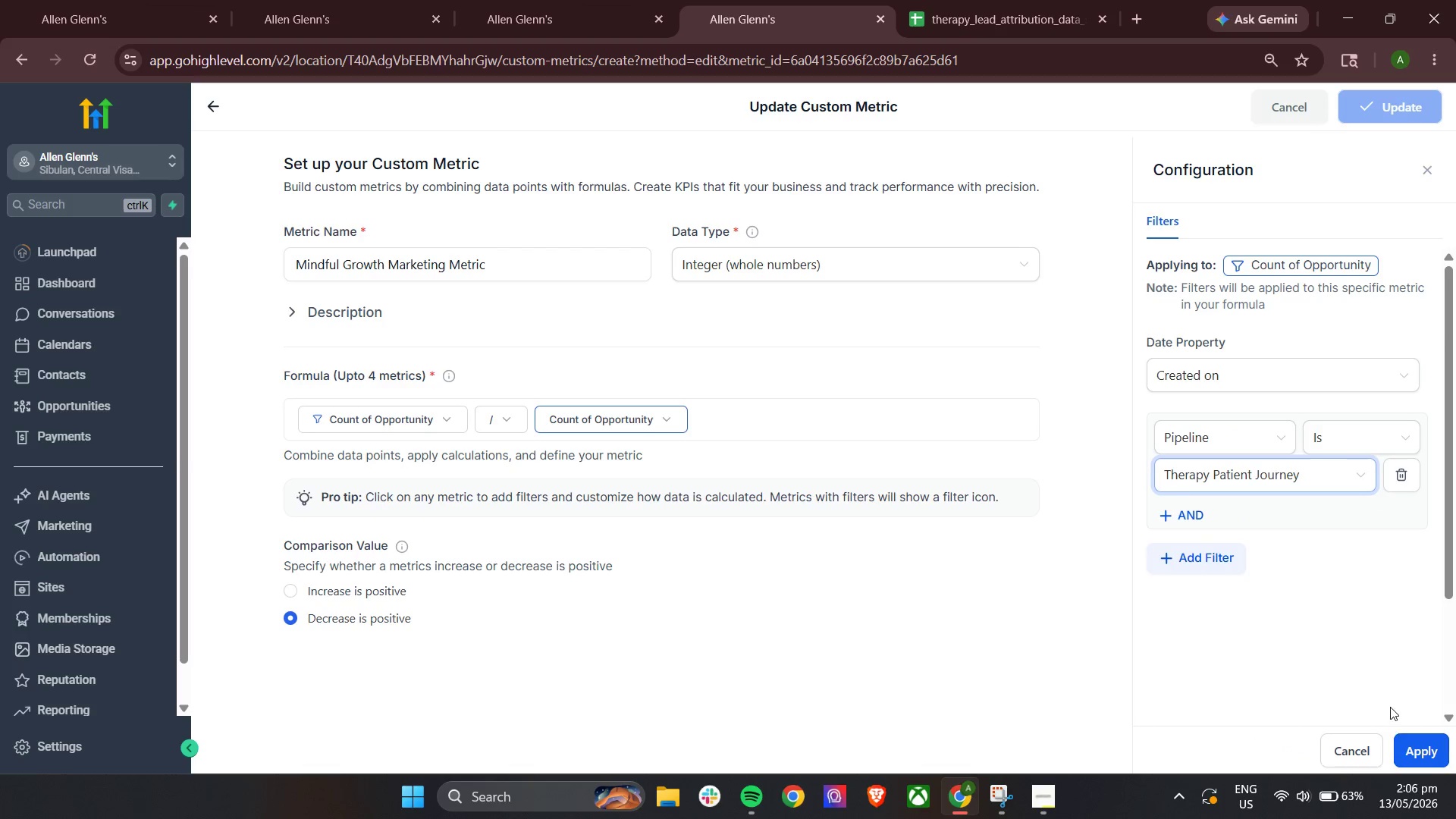 
left_click([880, 414])
 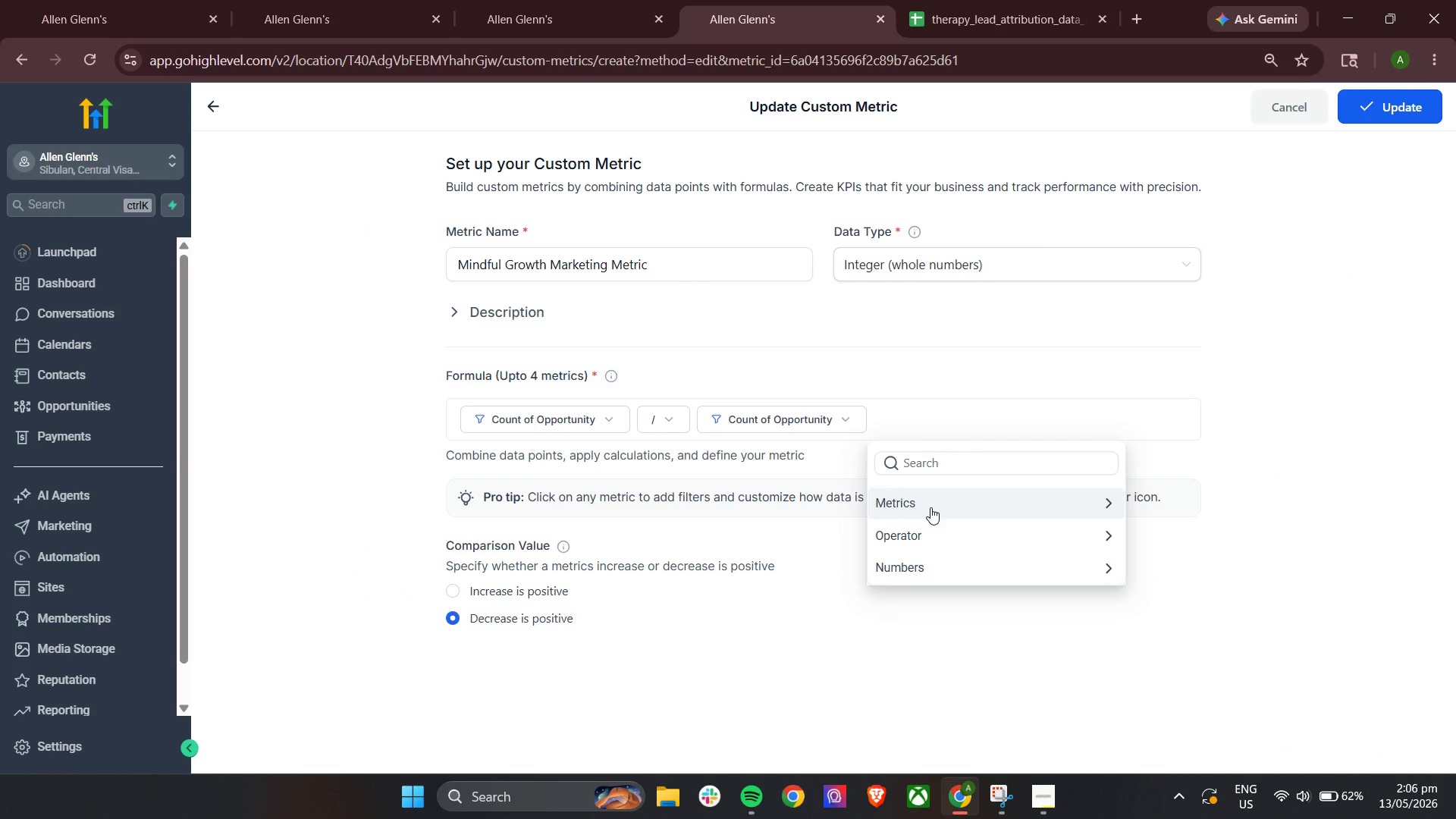 
wait(5.03)
 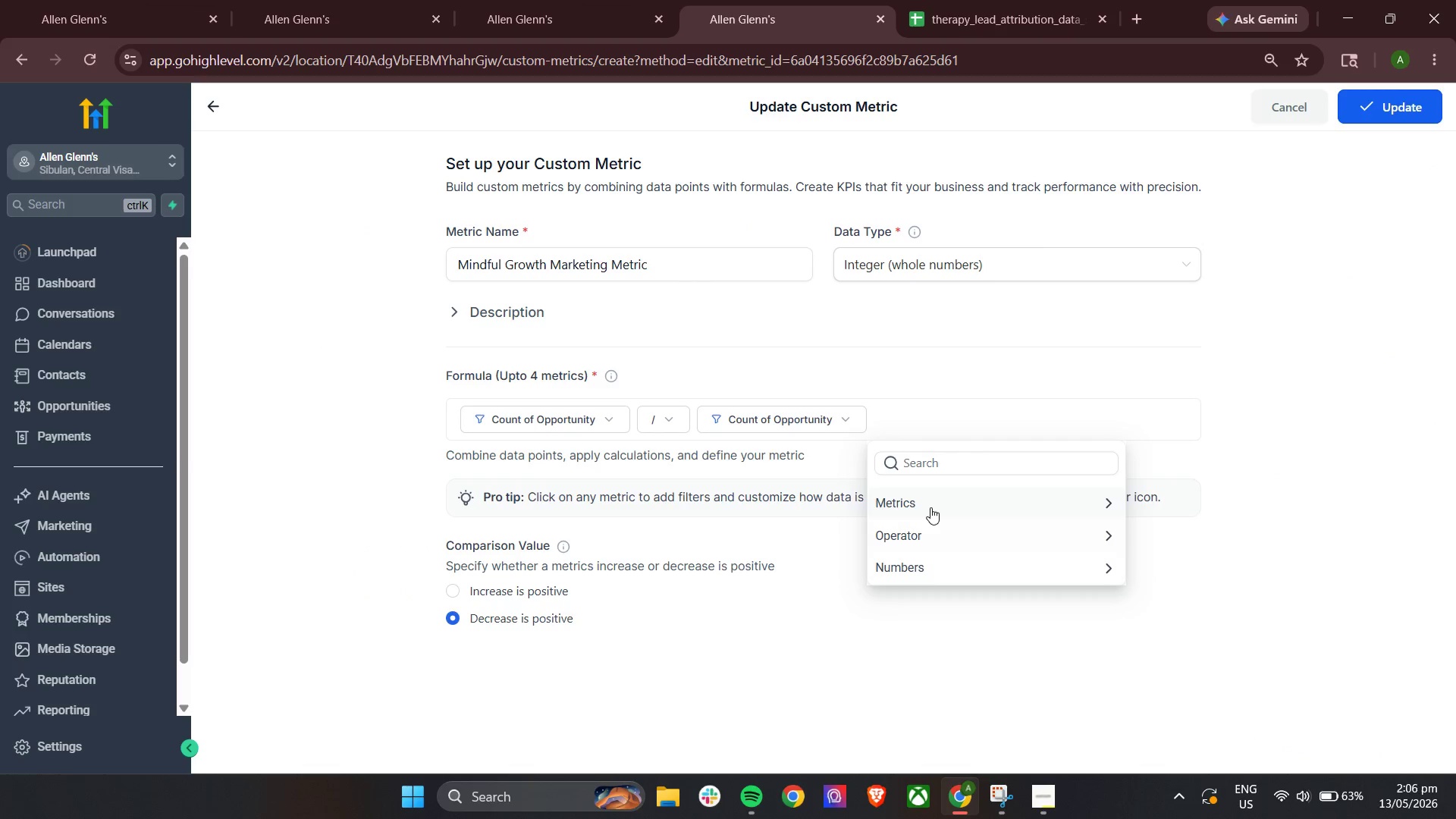 
left_click([928, 532])
 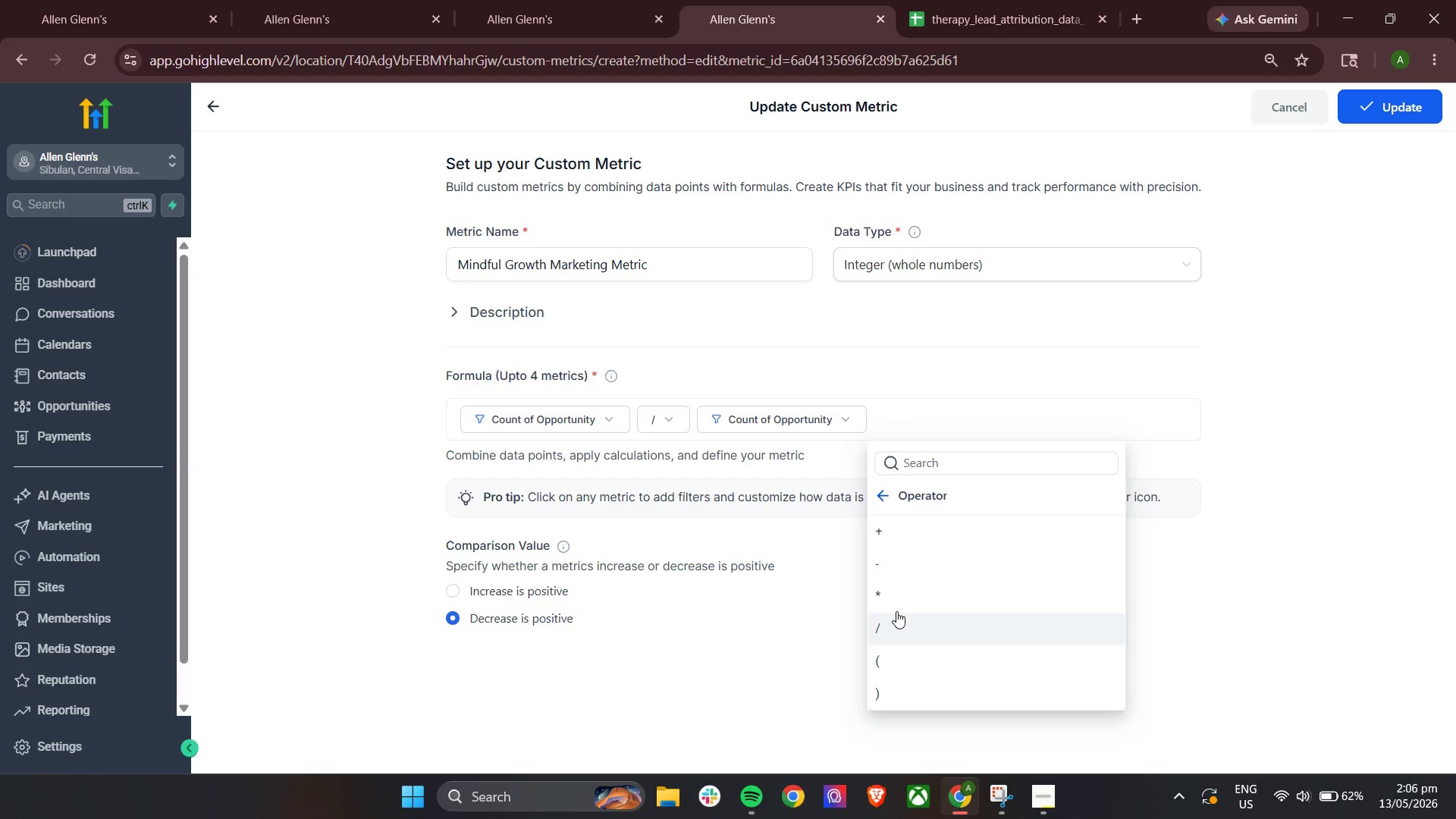 
left_click([905, 598])
 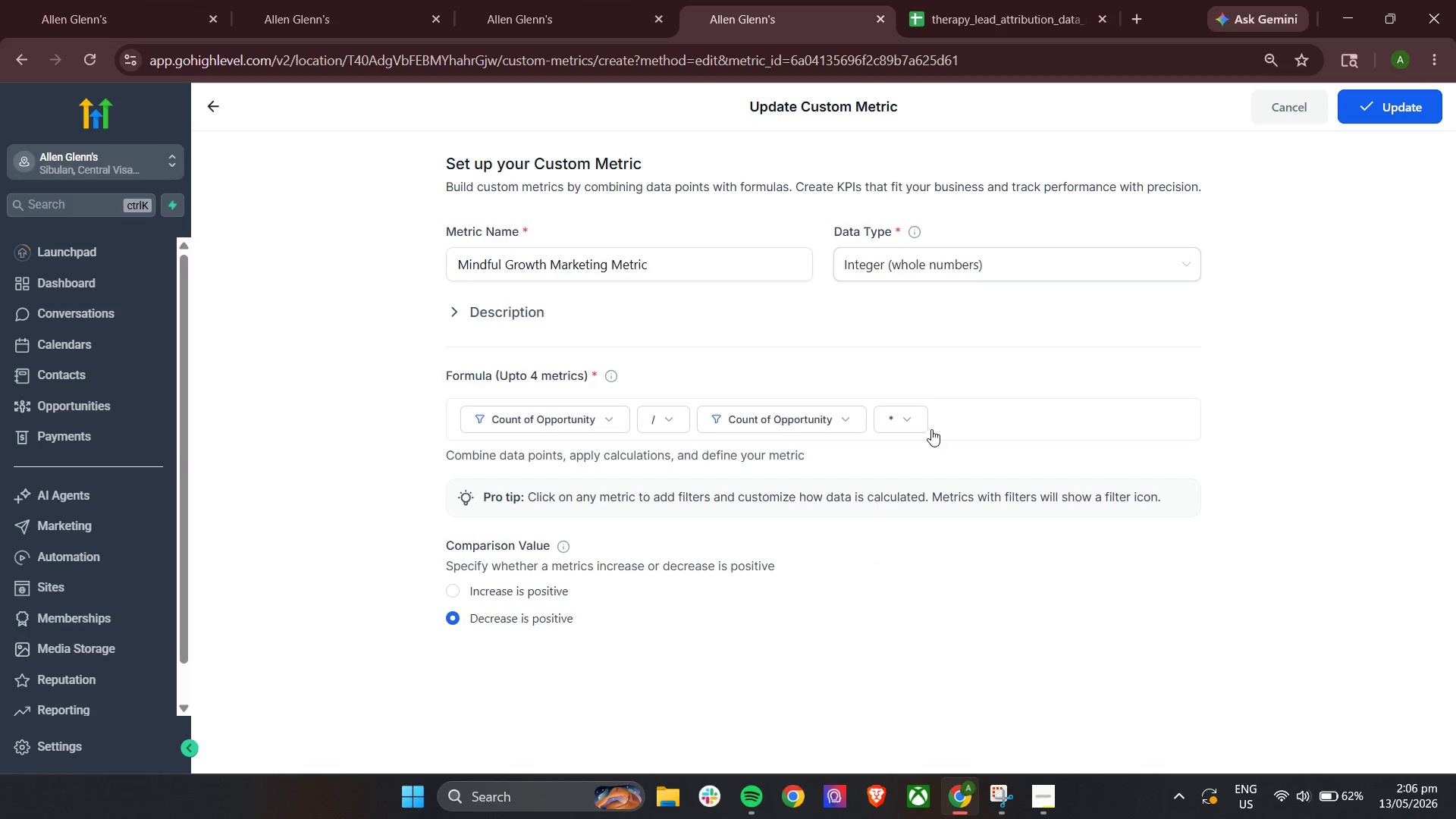 
left_click([942, 416])
 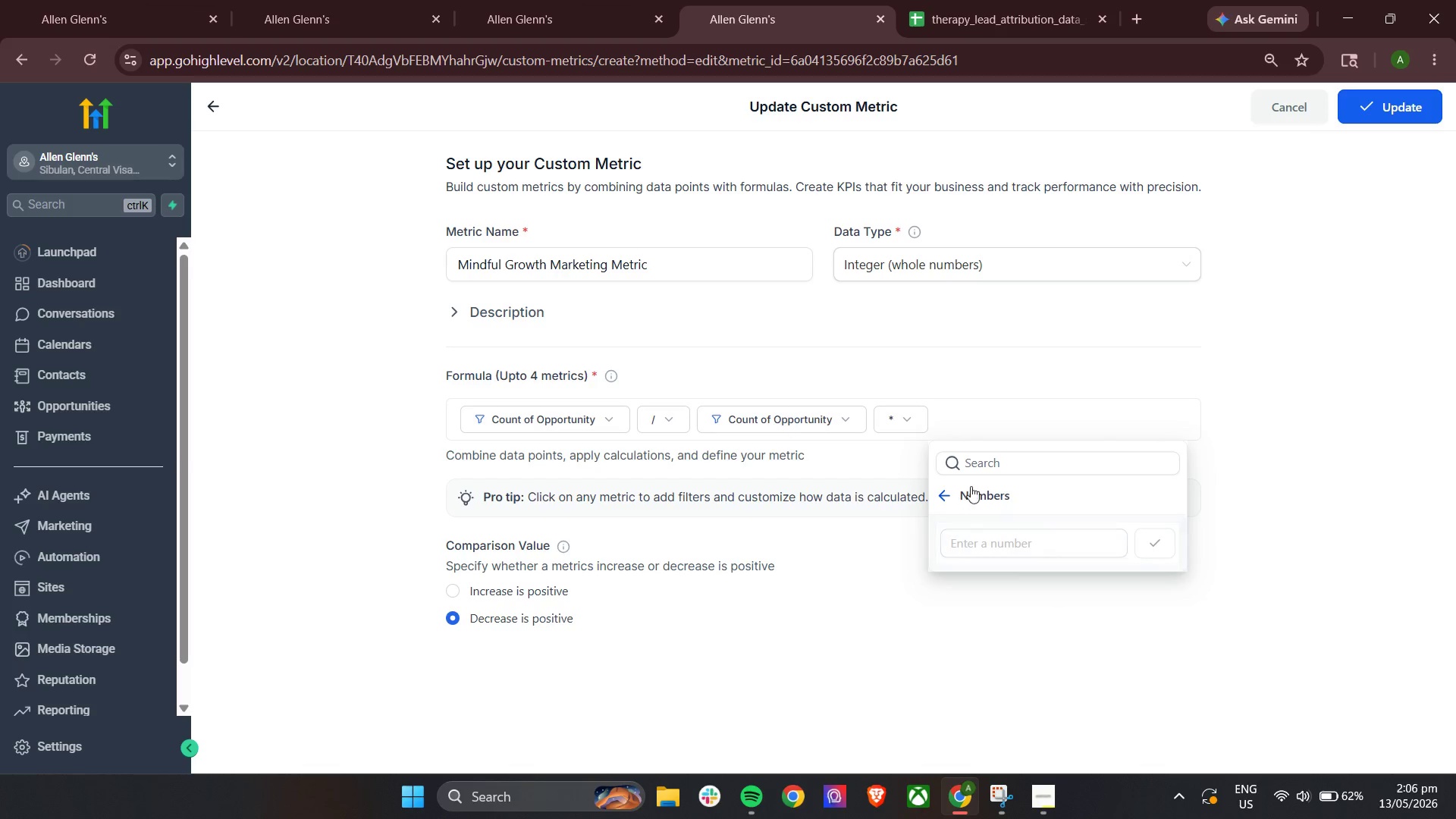 
left_click([974, 542])
 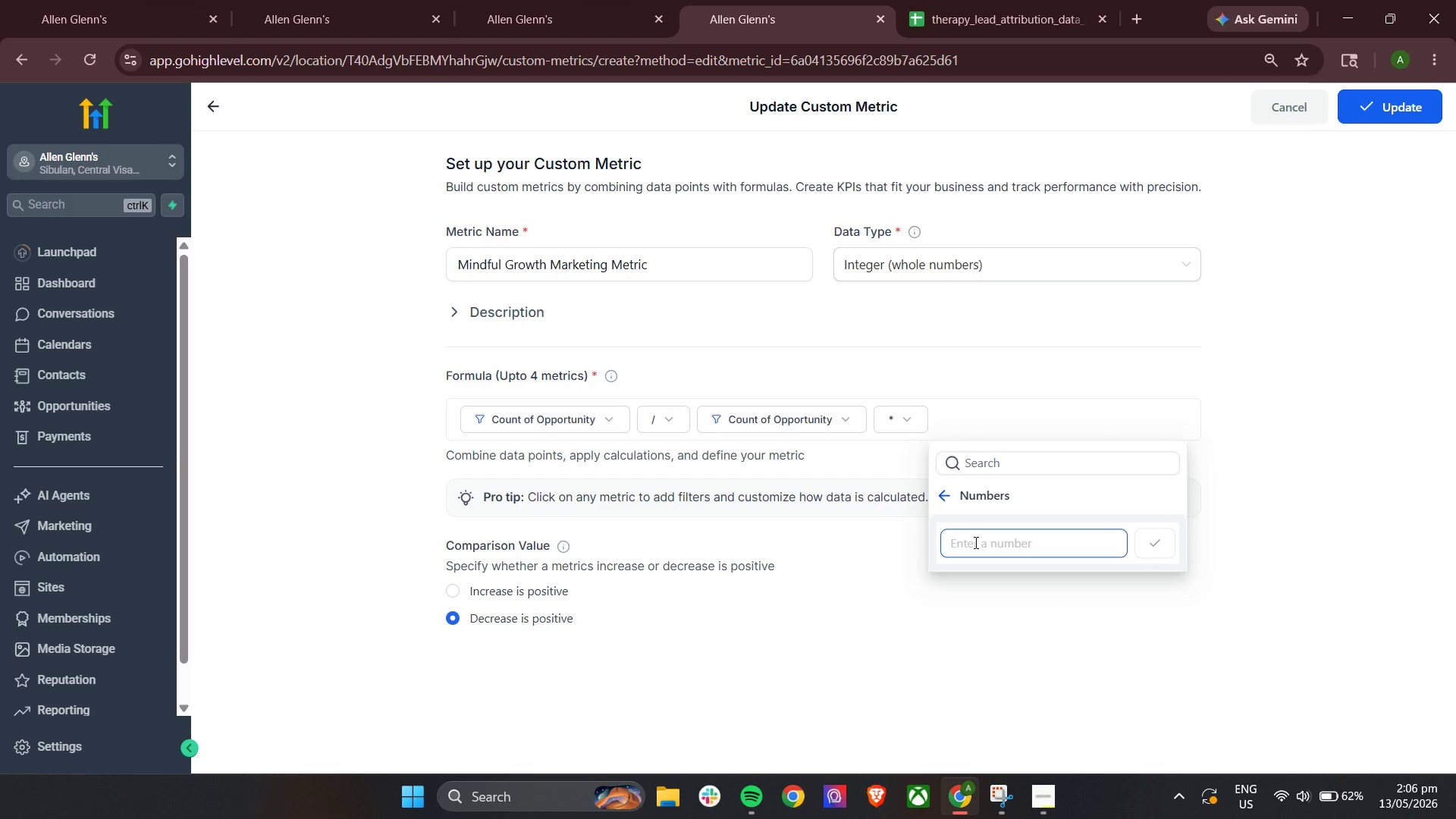 
type(100)
 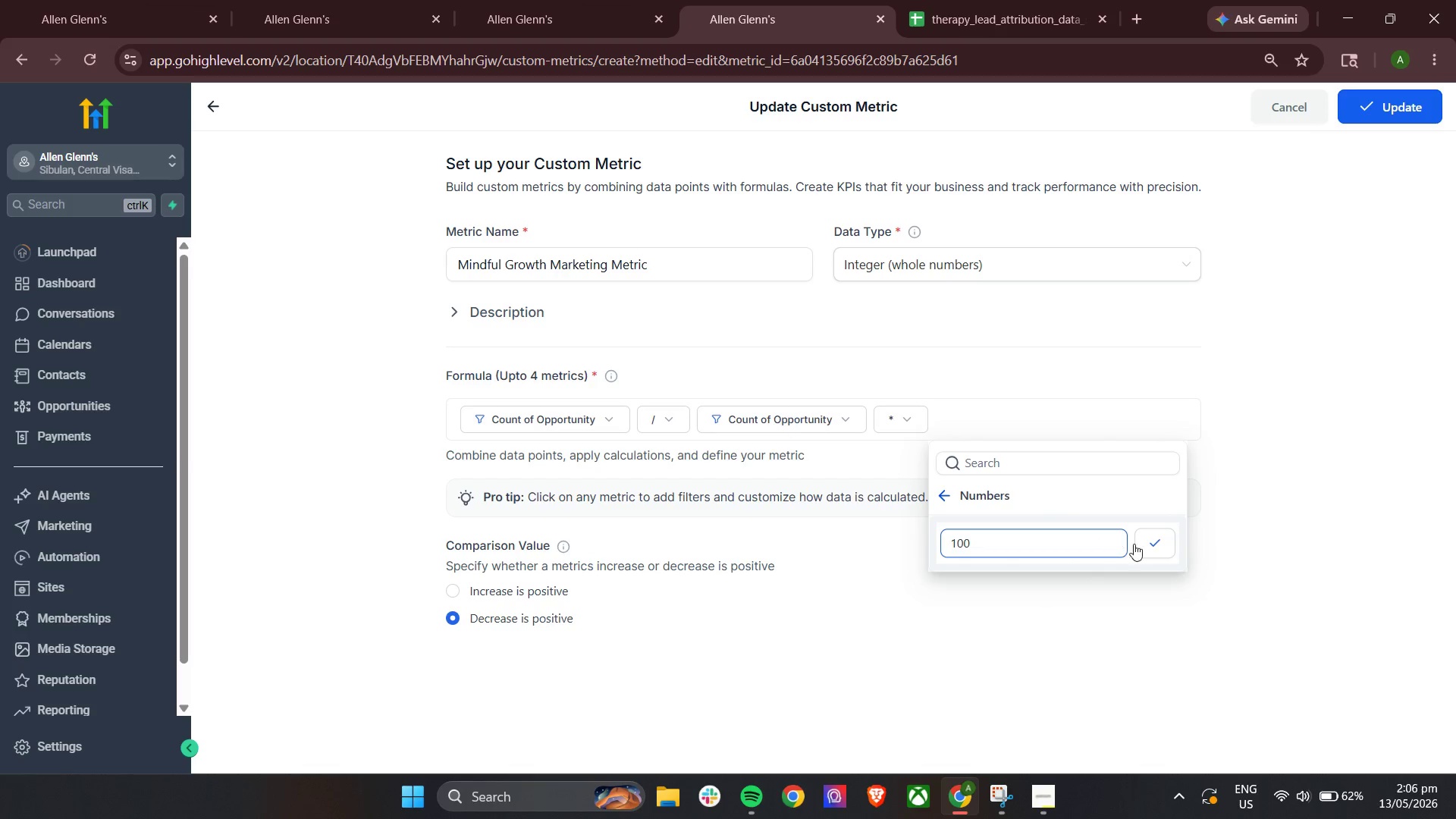 
left_click([1158, 544])
 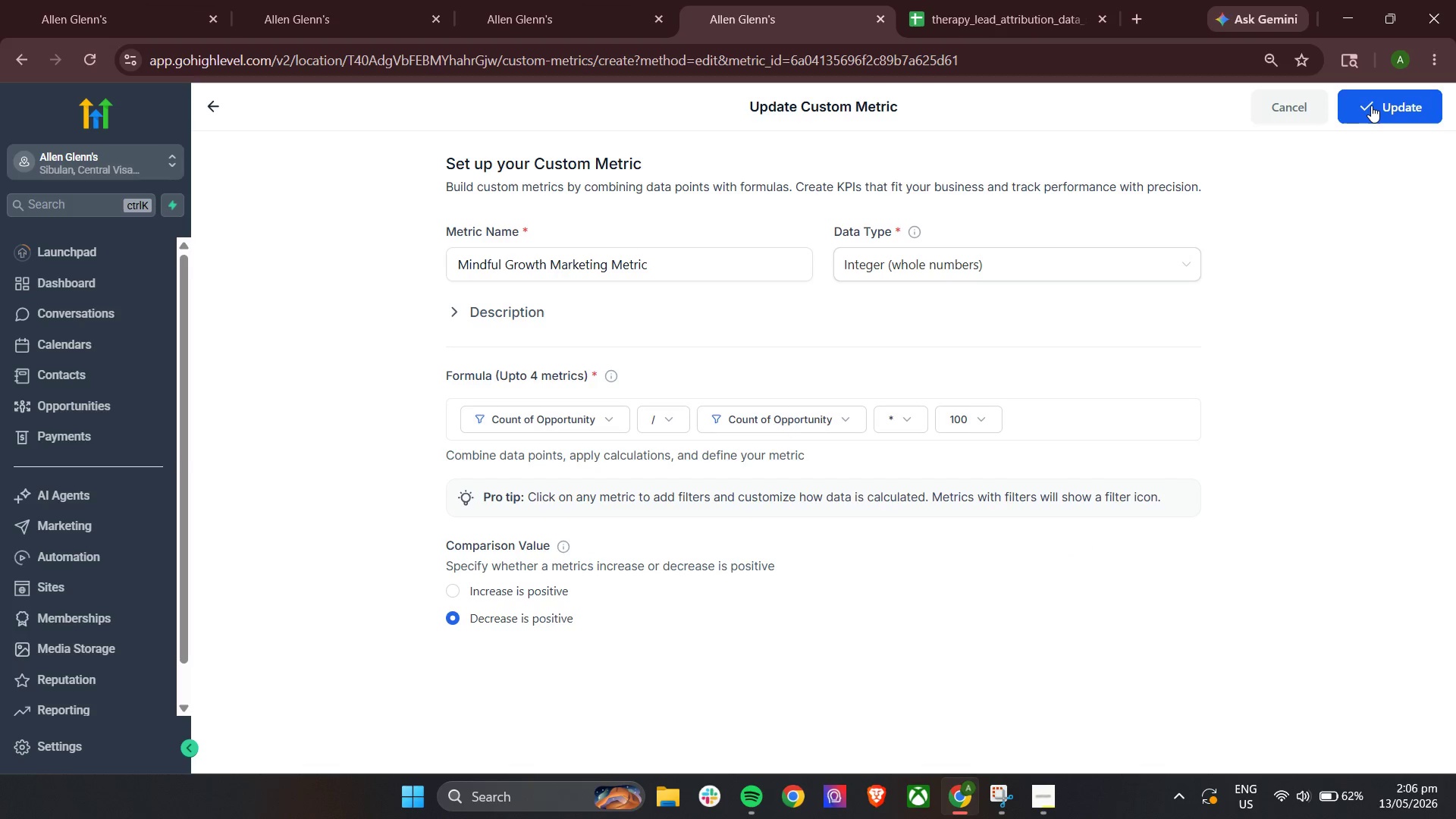 
left_click([1373, 104])
 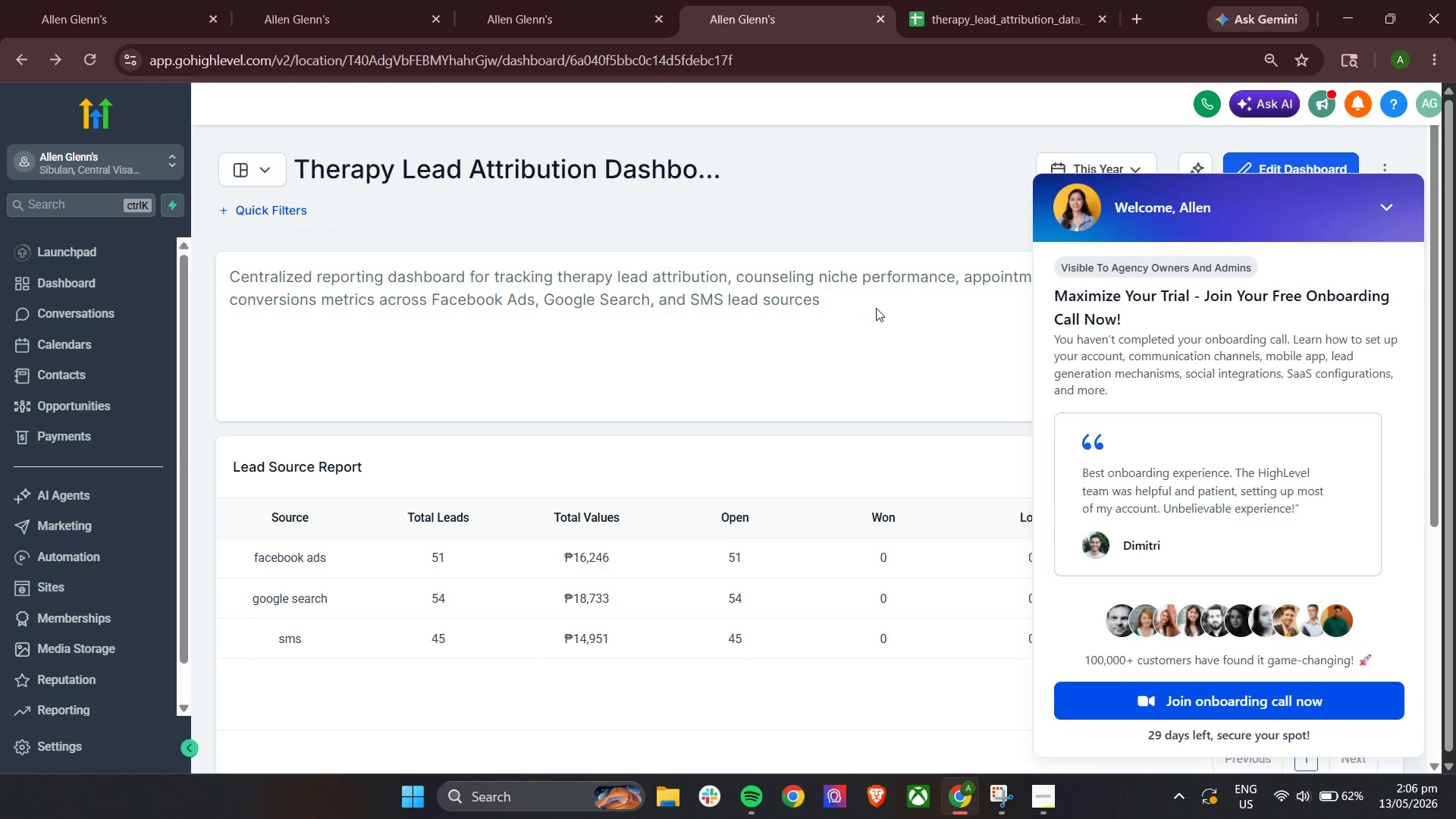 
wait(12.89)
 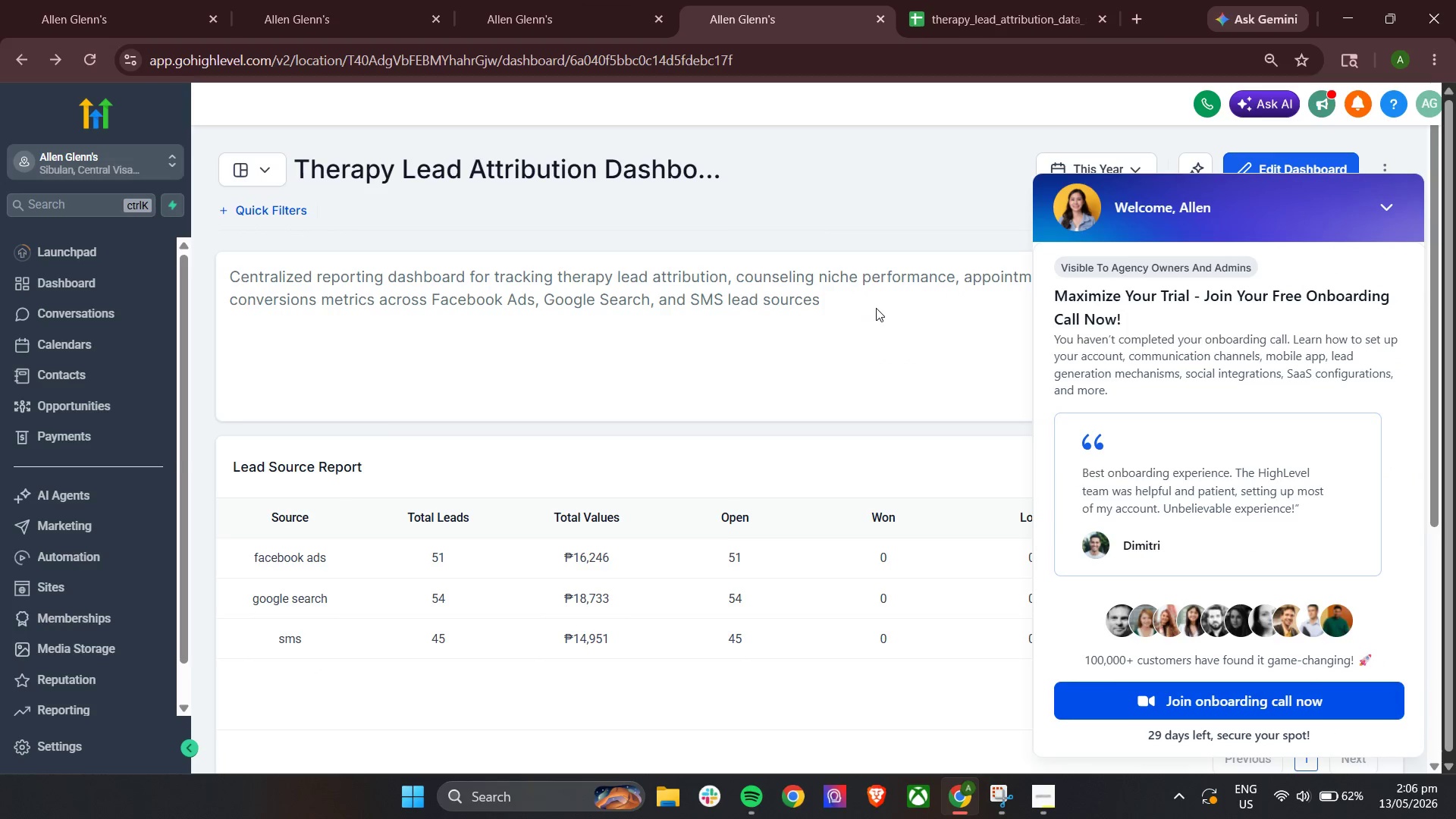 
left_click([1386, 215])
 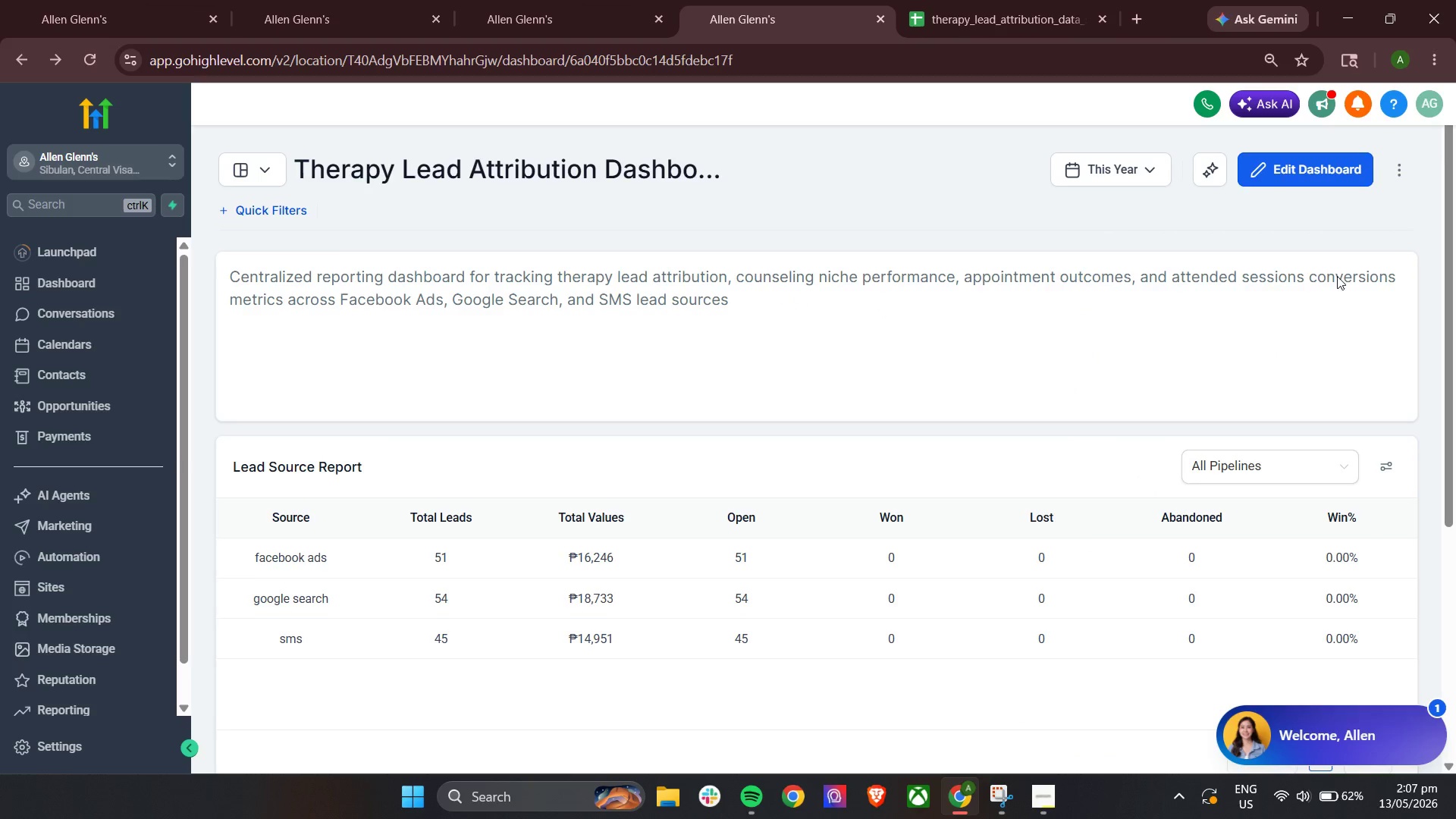 
scroll: coordinate [1240, 444], scroll_direction: down, amount: 11.0
 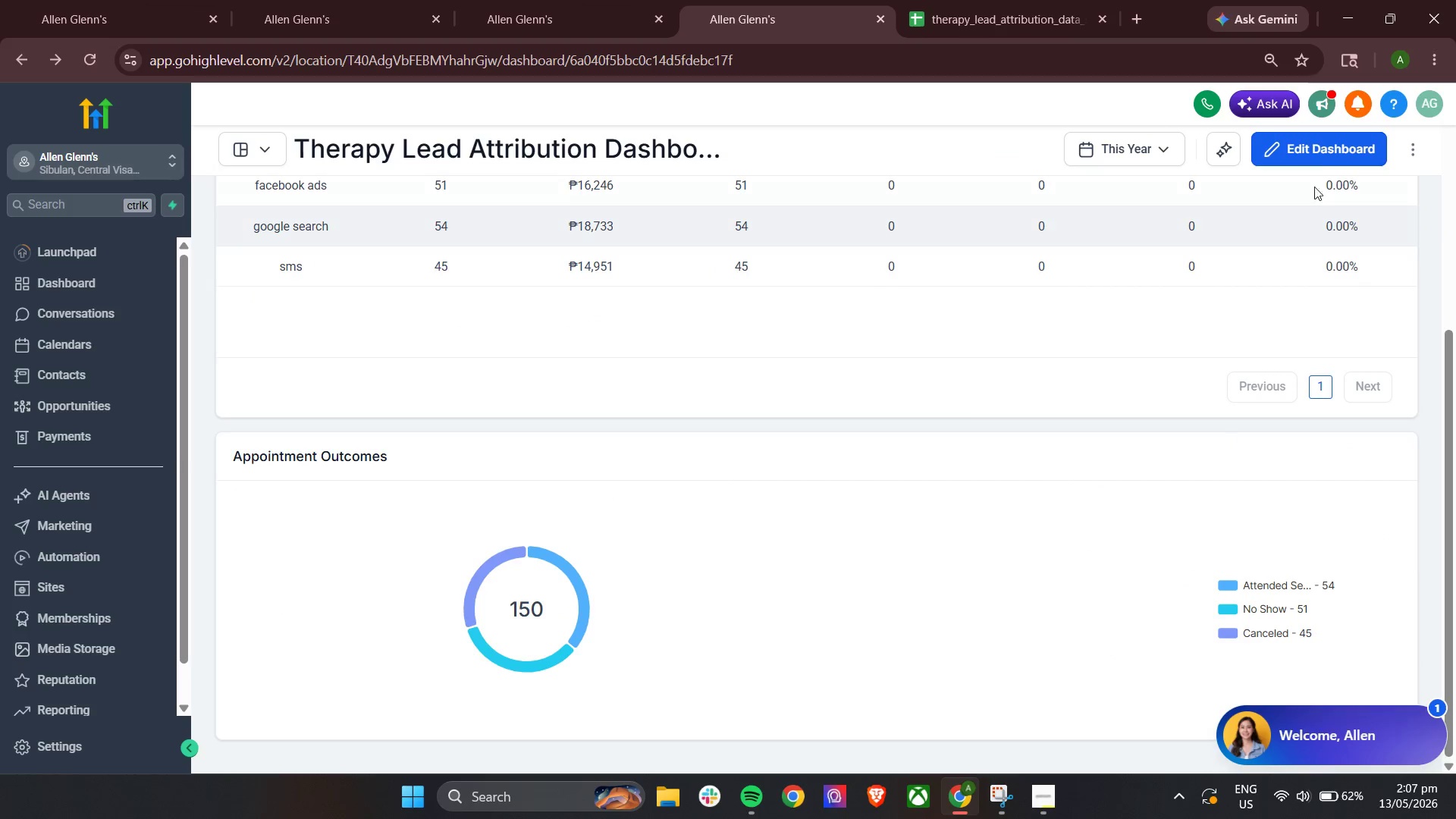 
mouse_move([1307, 184])
 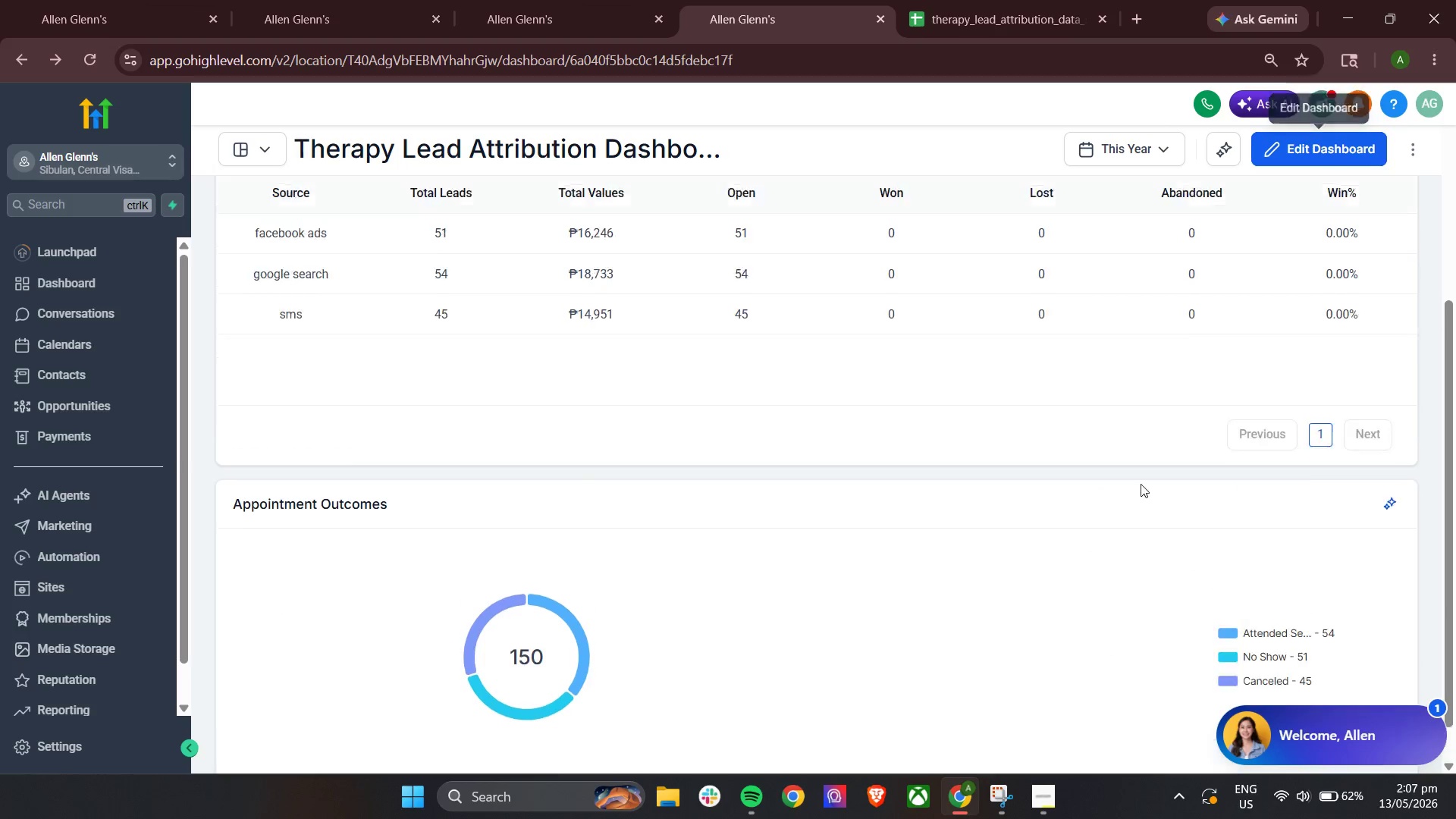 
scroll: coordinate [1141, 484], scroll_direction: up, amount: 10.0
 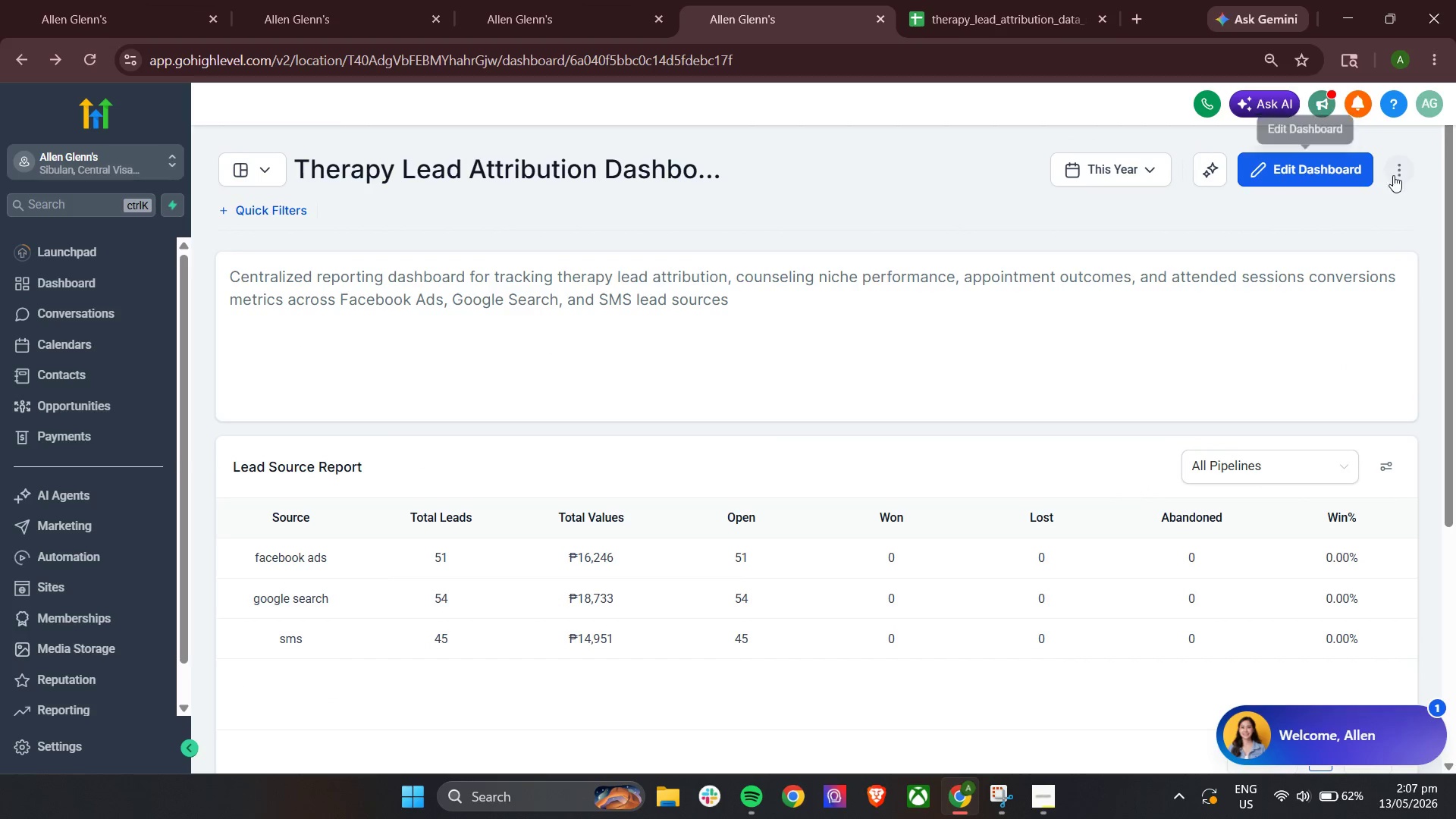 
left_click([1317, 164])
 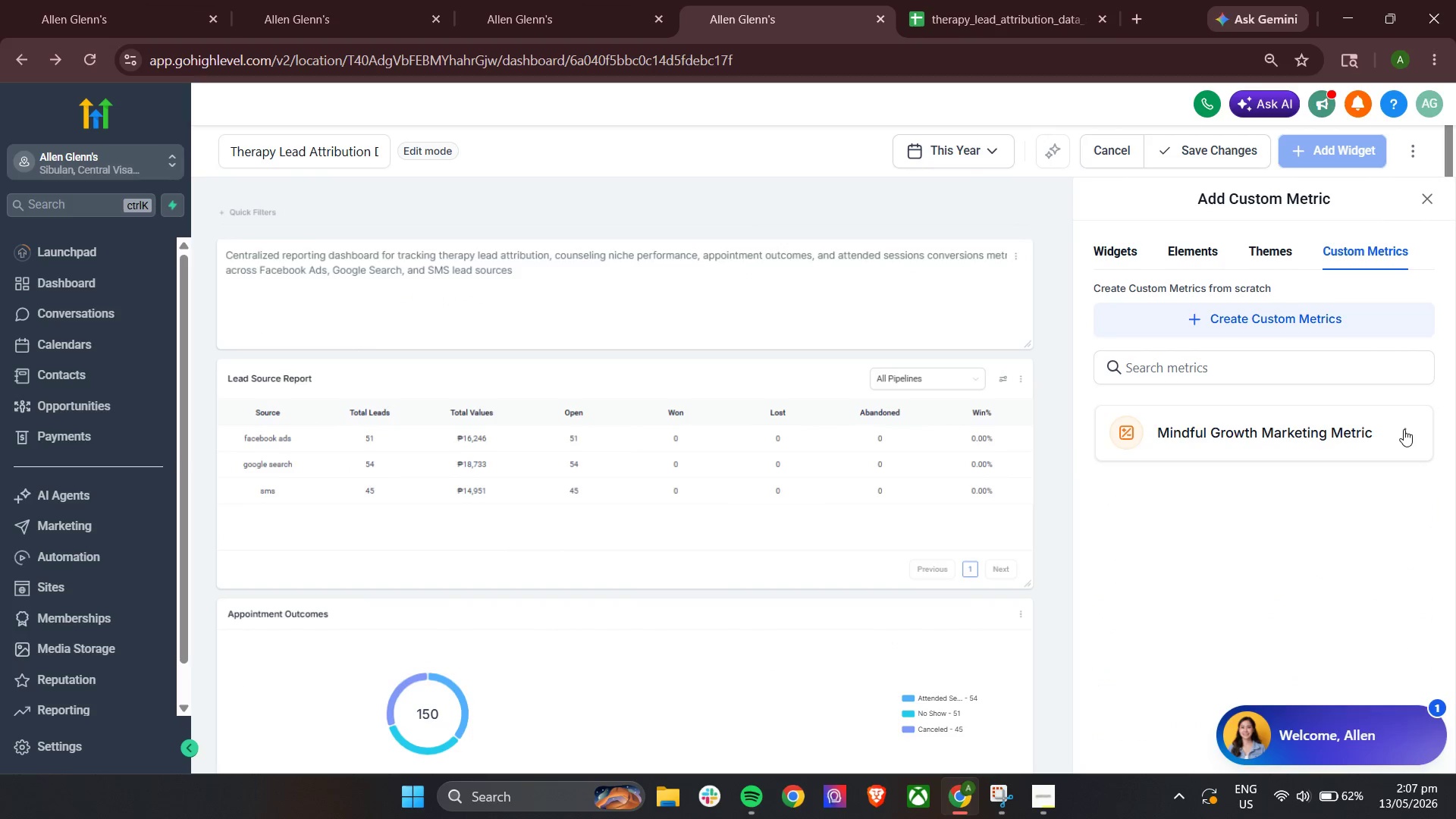 
left_click([1396, 338])
 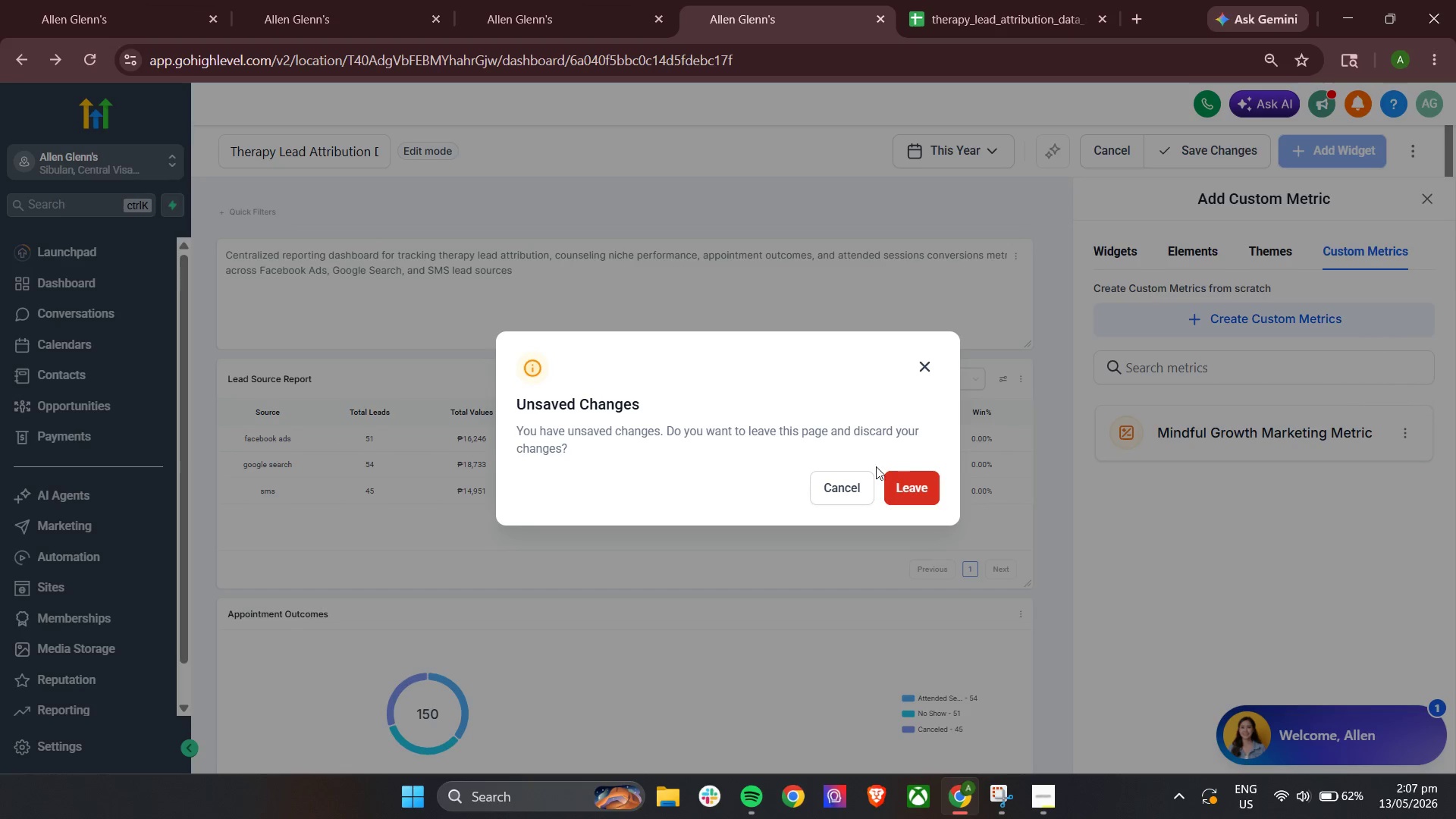 
mouse_move([882, 476])
 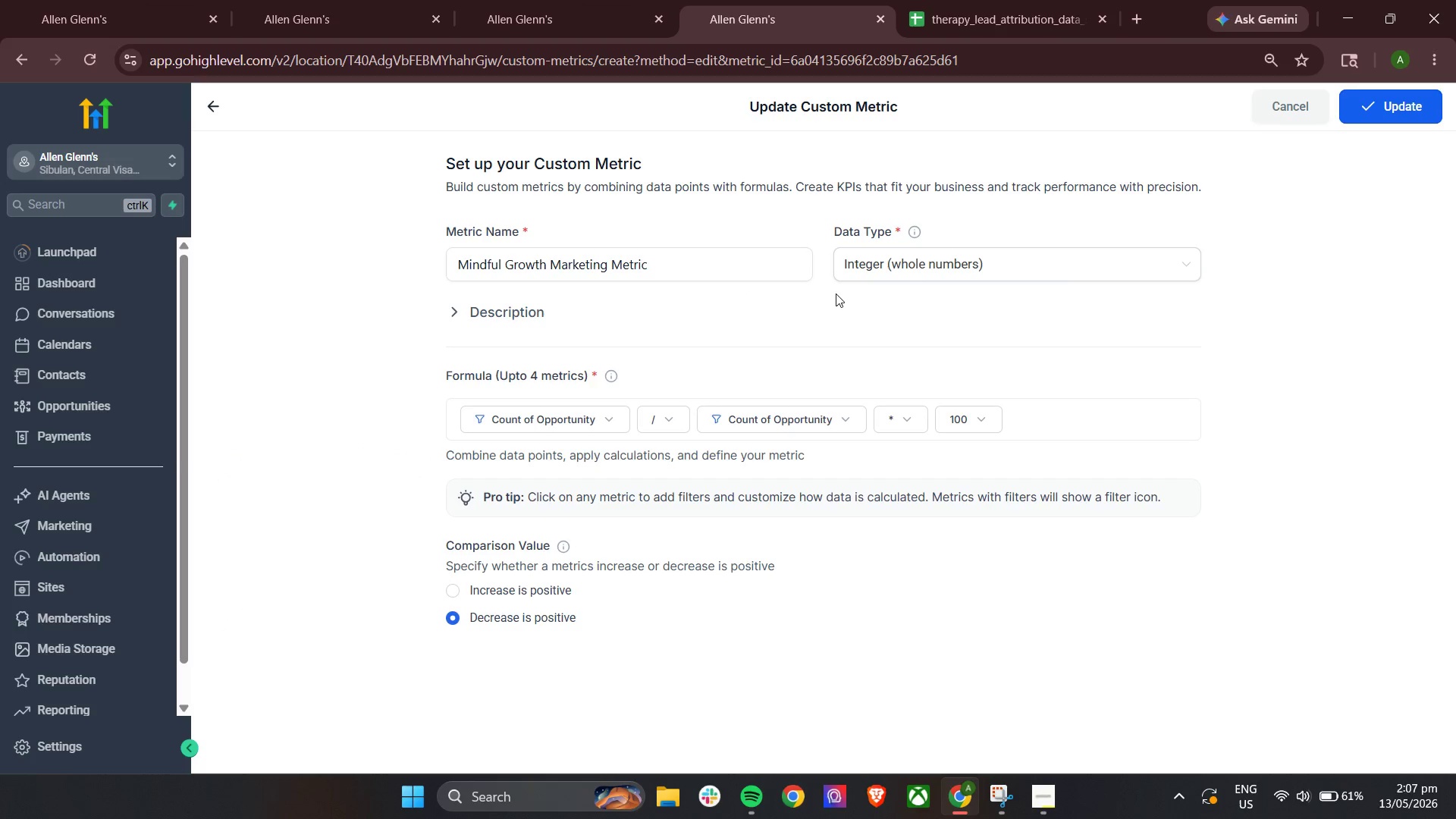 
left_click([889, 266])
 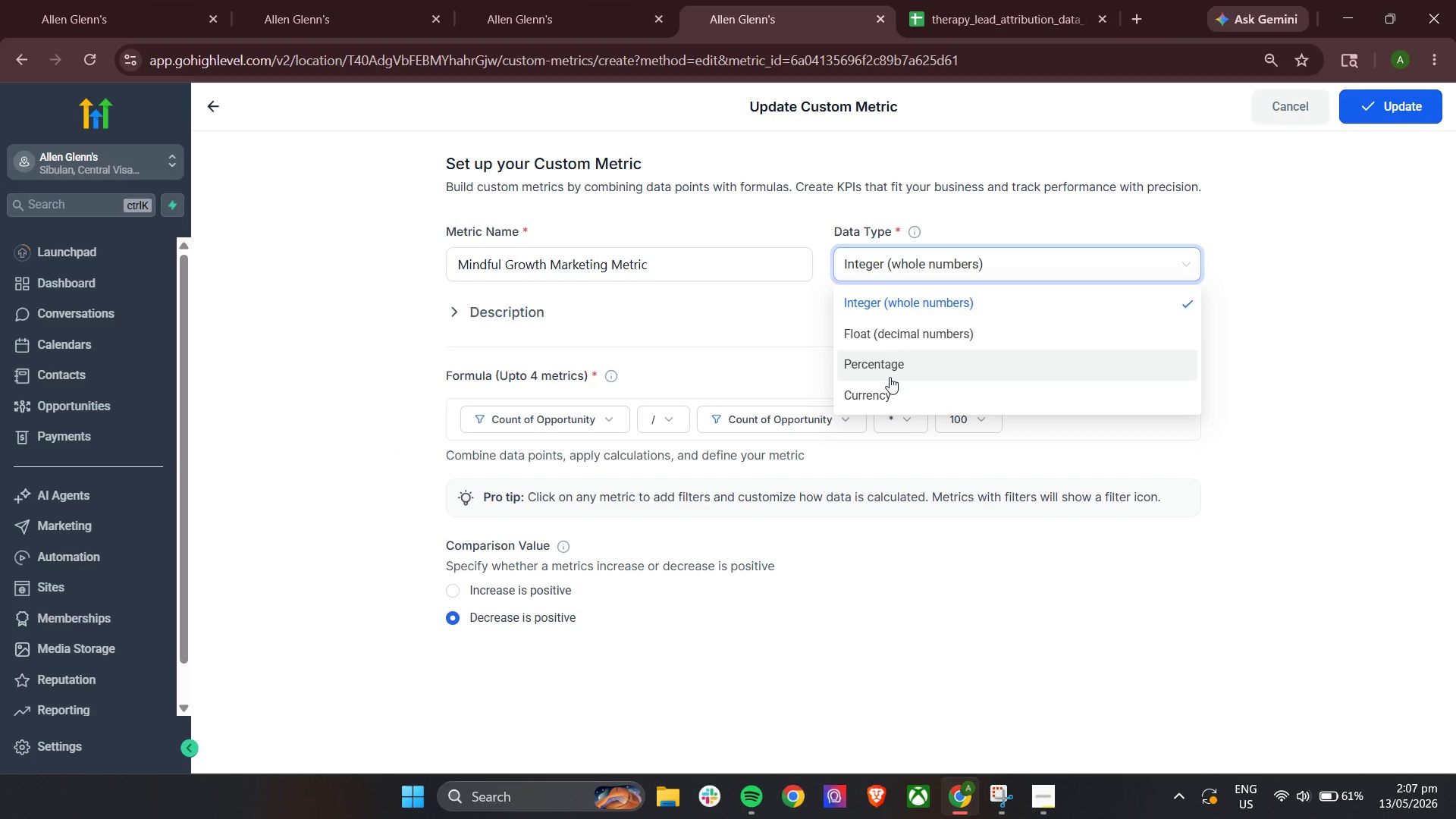 
left_click([890, 377])
 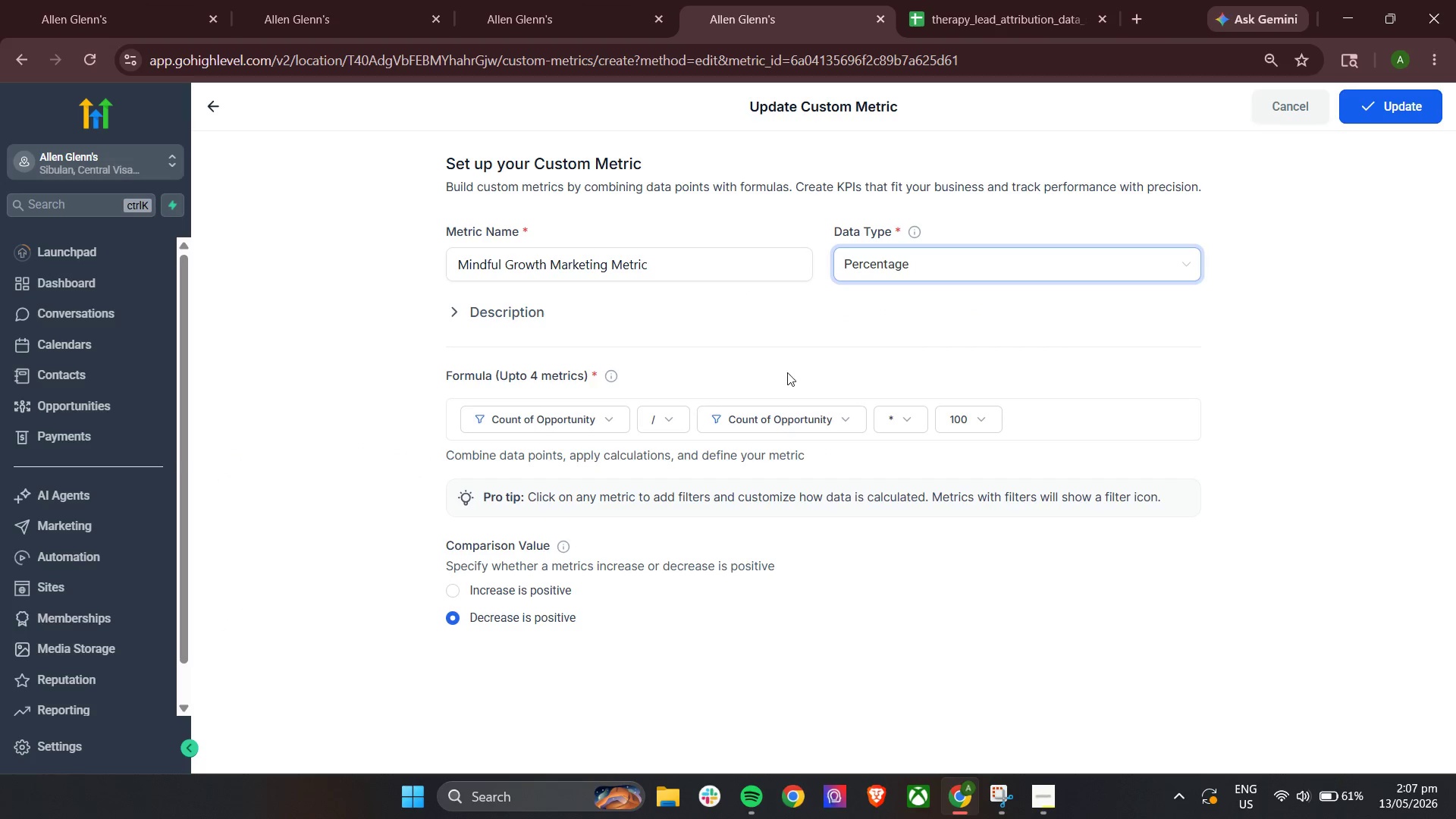 
left_click([775, 356])
 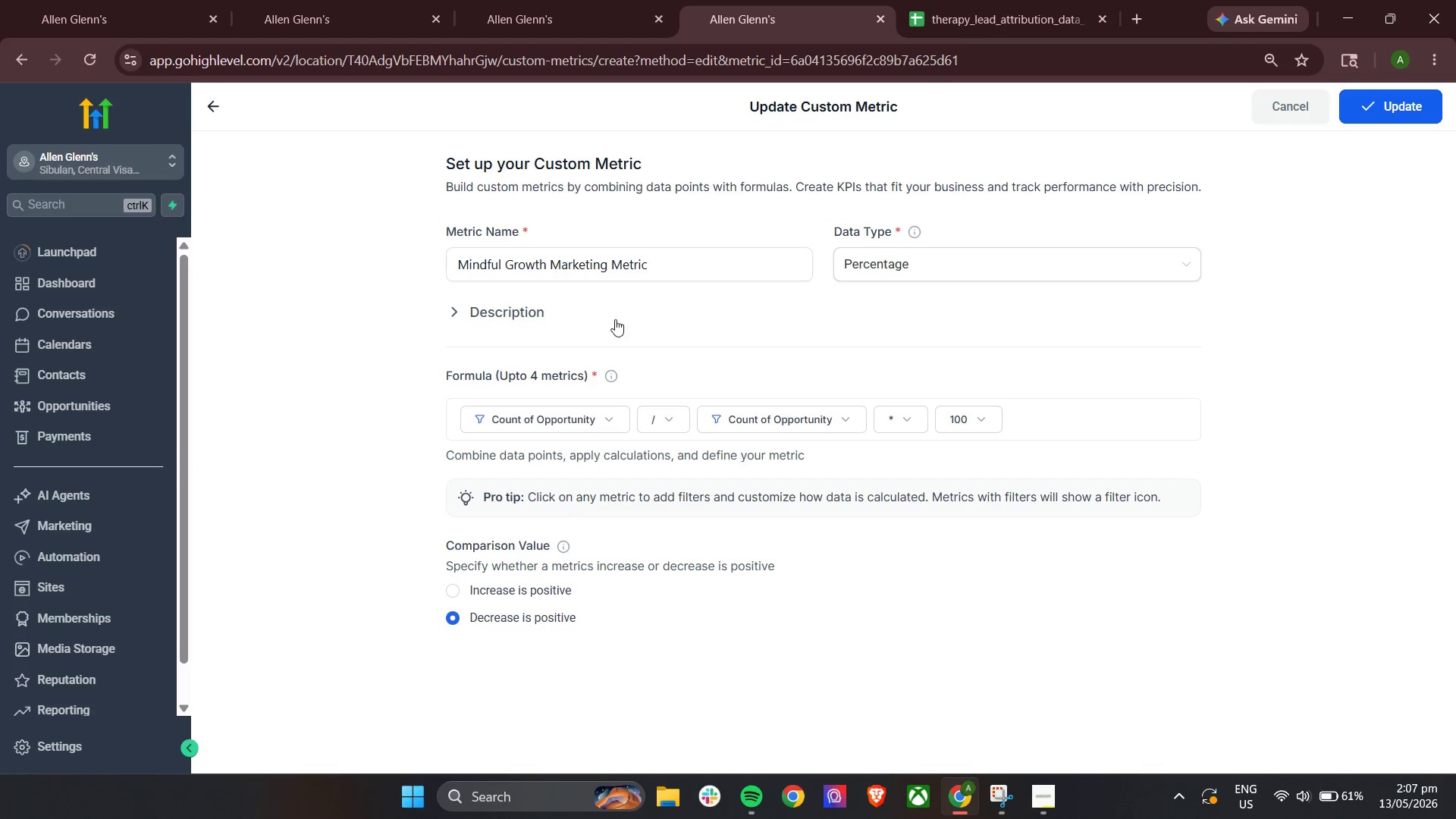 
left_click([569, 419])
 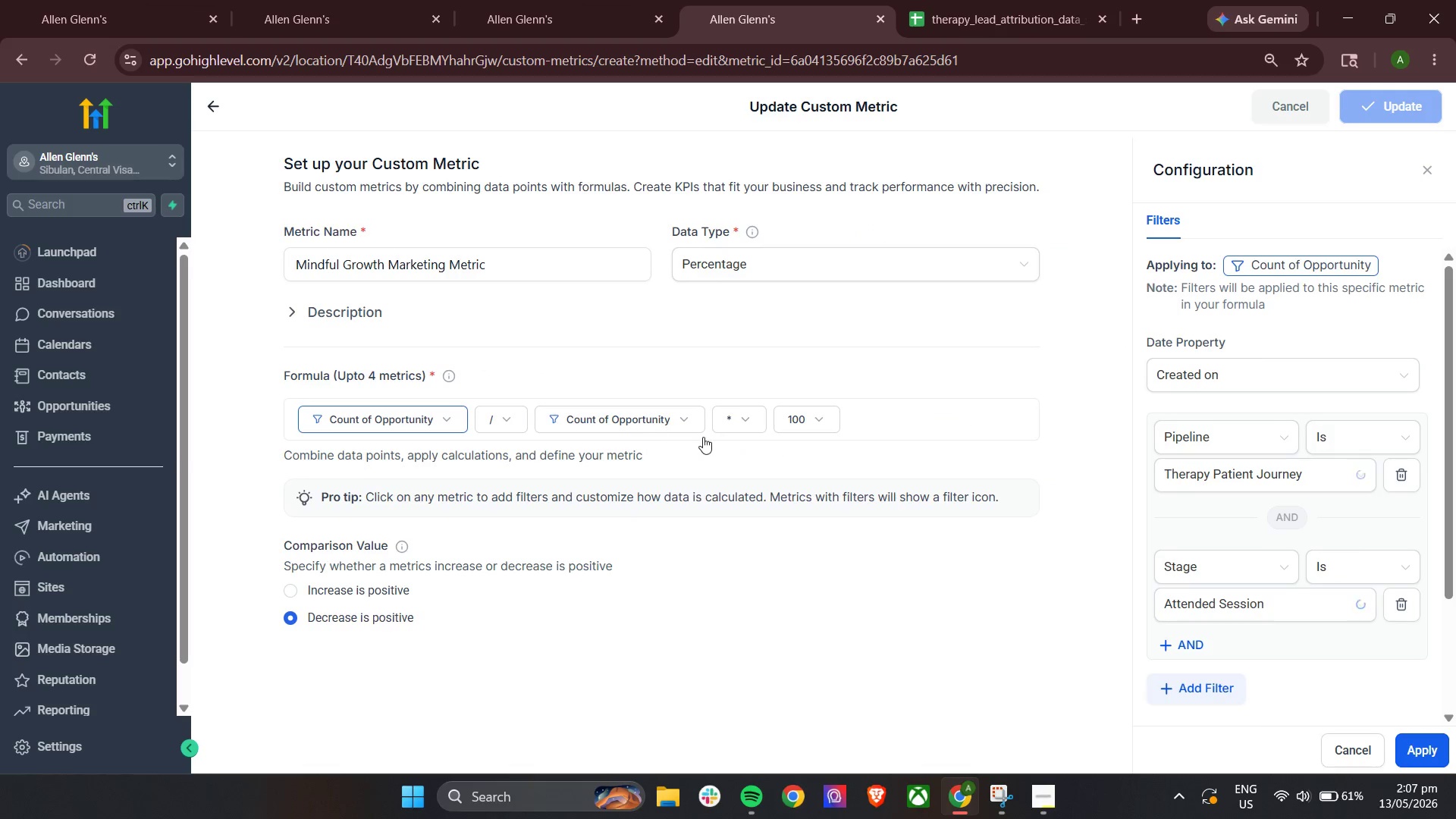 
left_click([657, 413])
 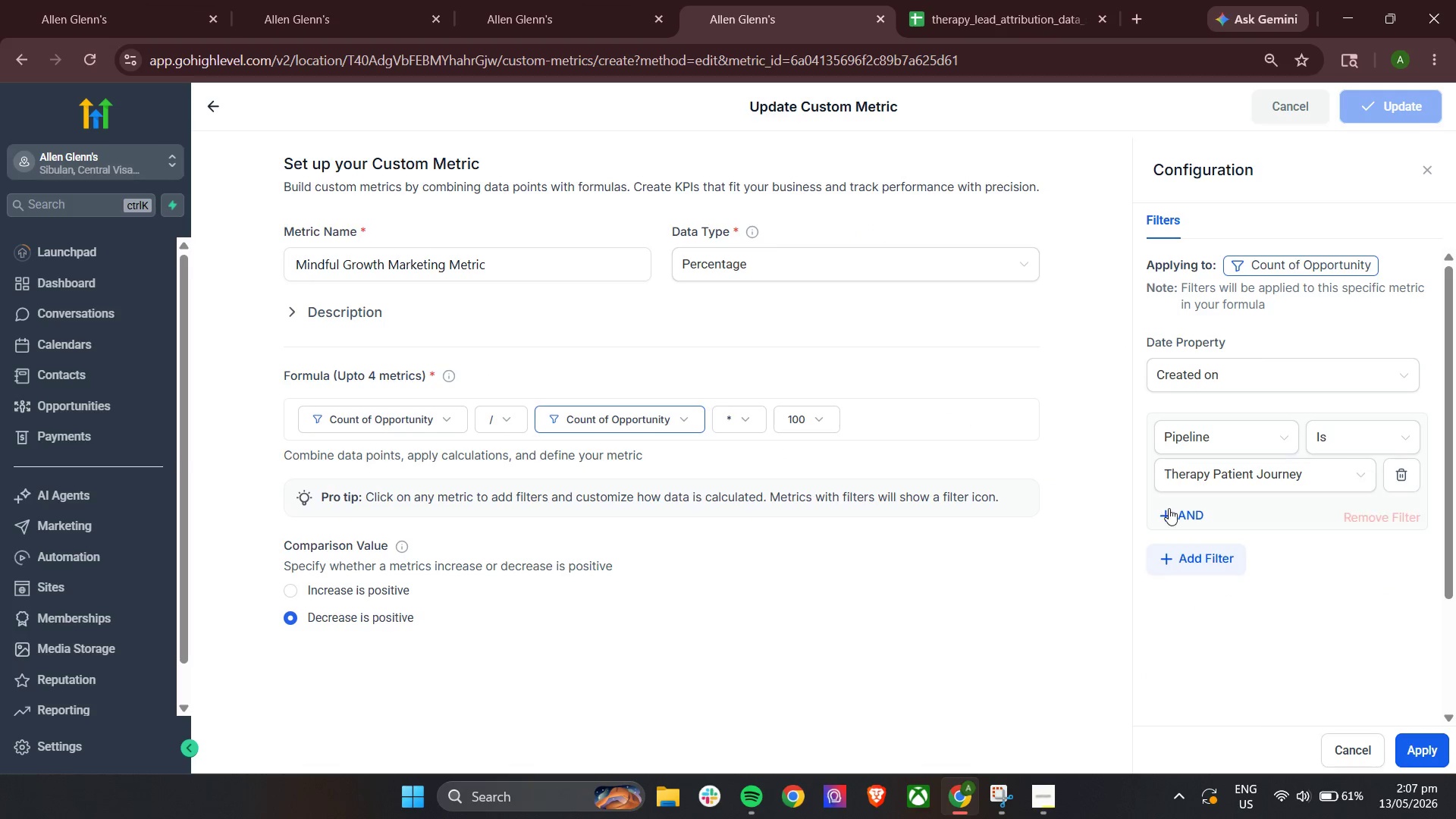 
left_click([1172, 516])
 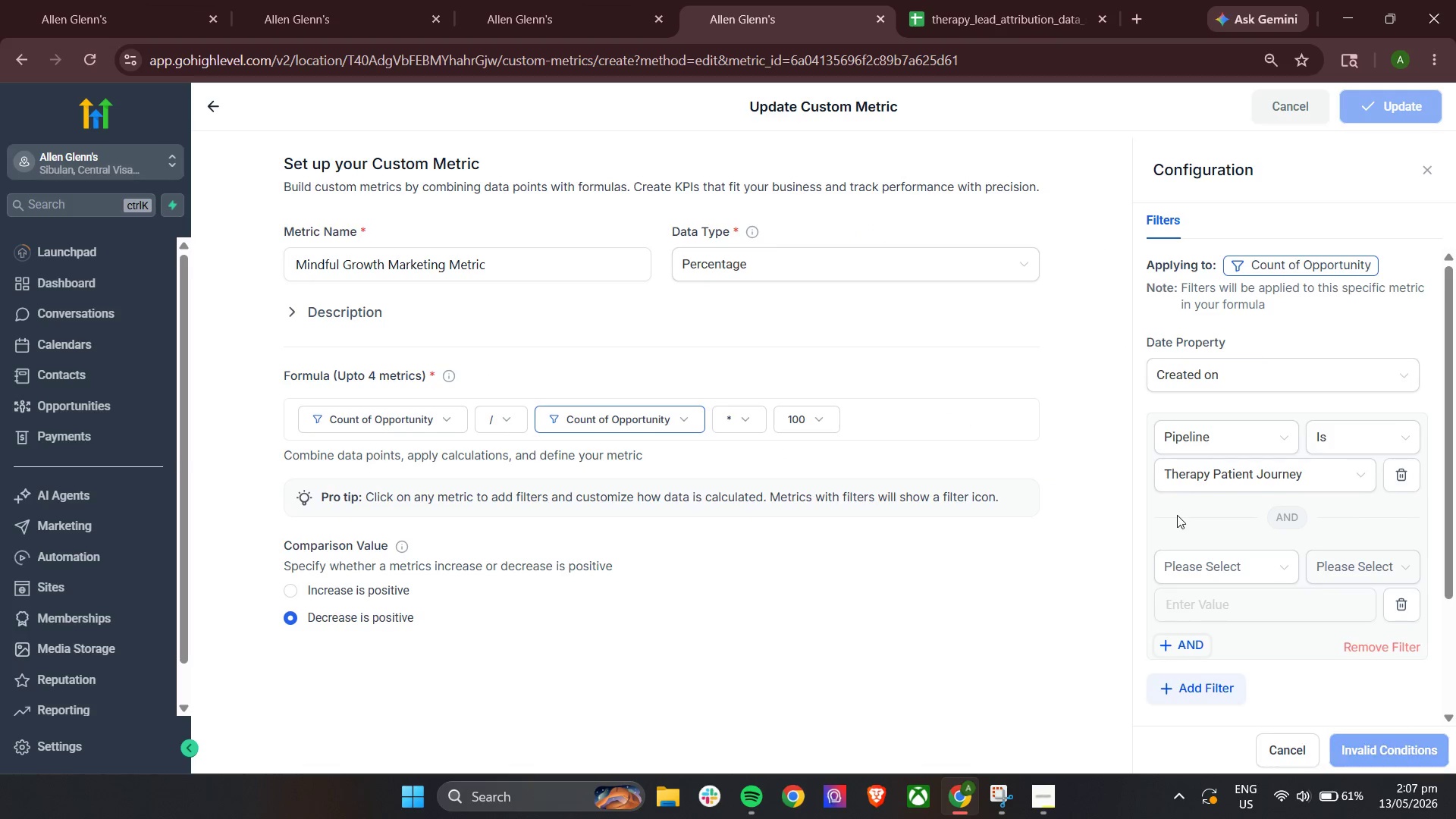 
left_click([1228, 444])
 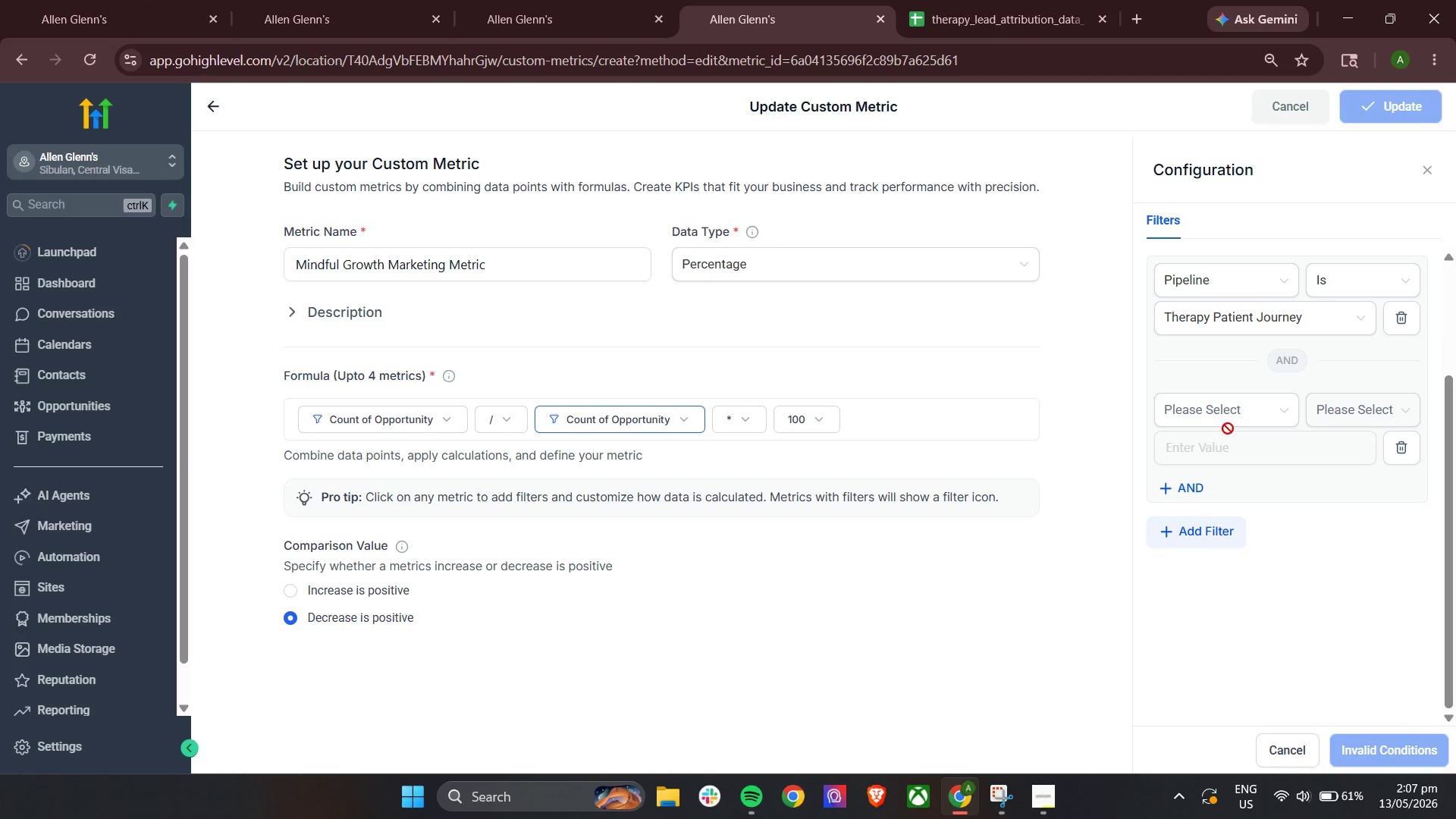 
scroll: coordinate [1177, 515], scroll_direction: down, amount: 3.0
 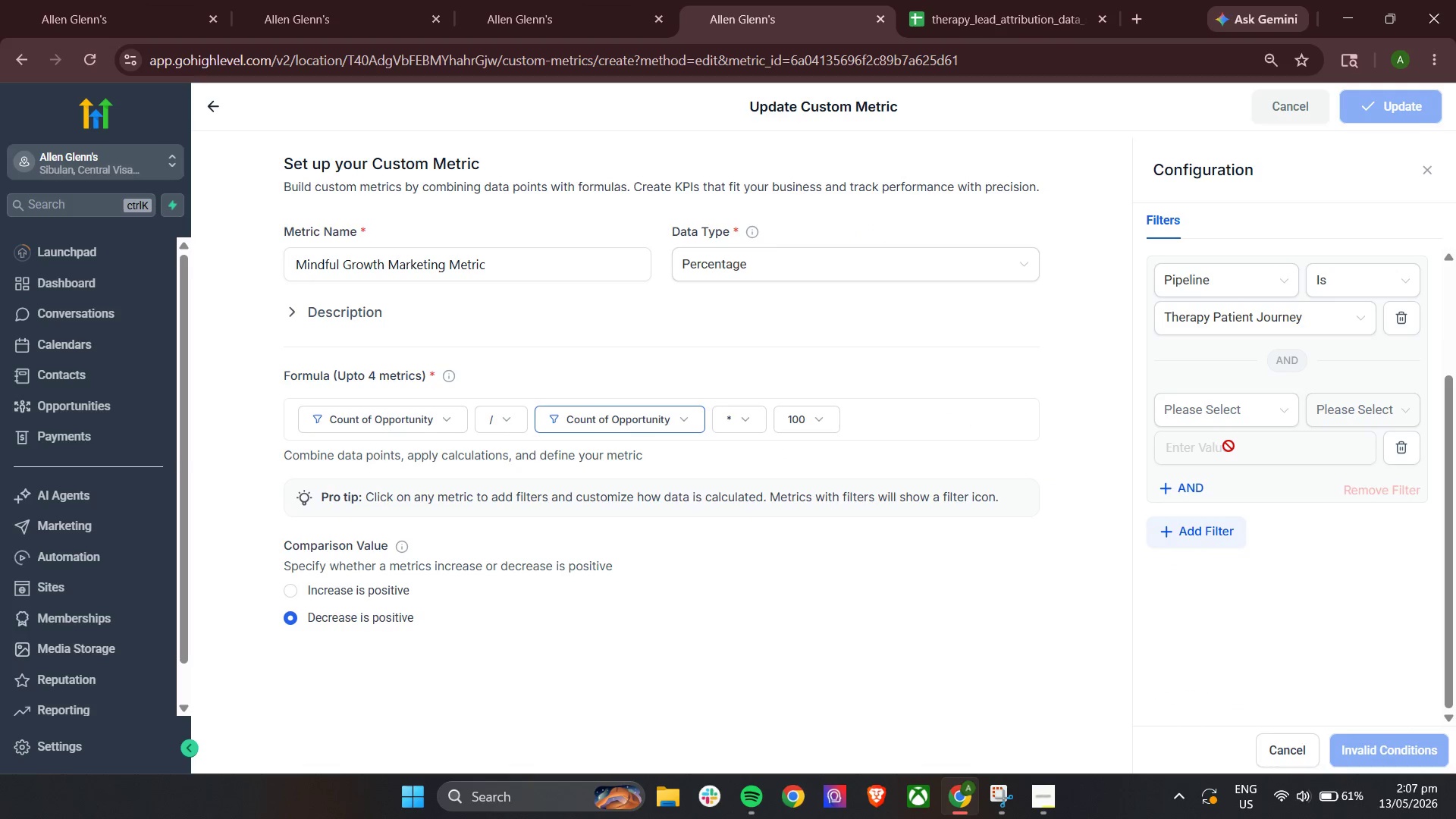 
double_click([1228, 424])
 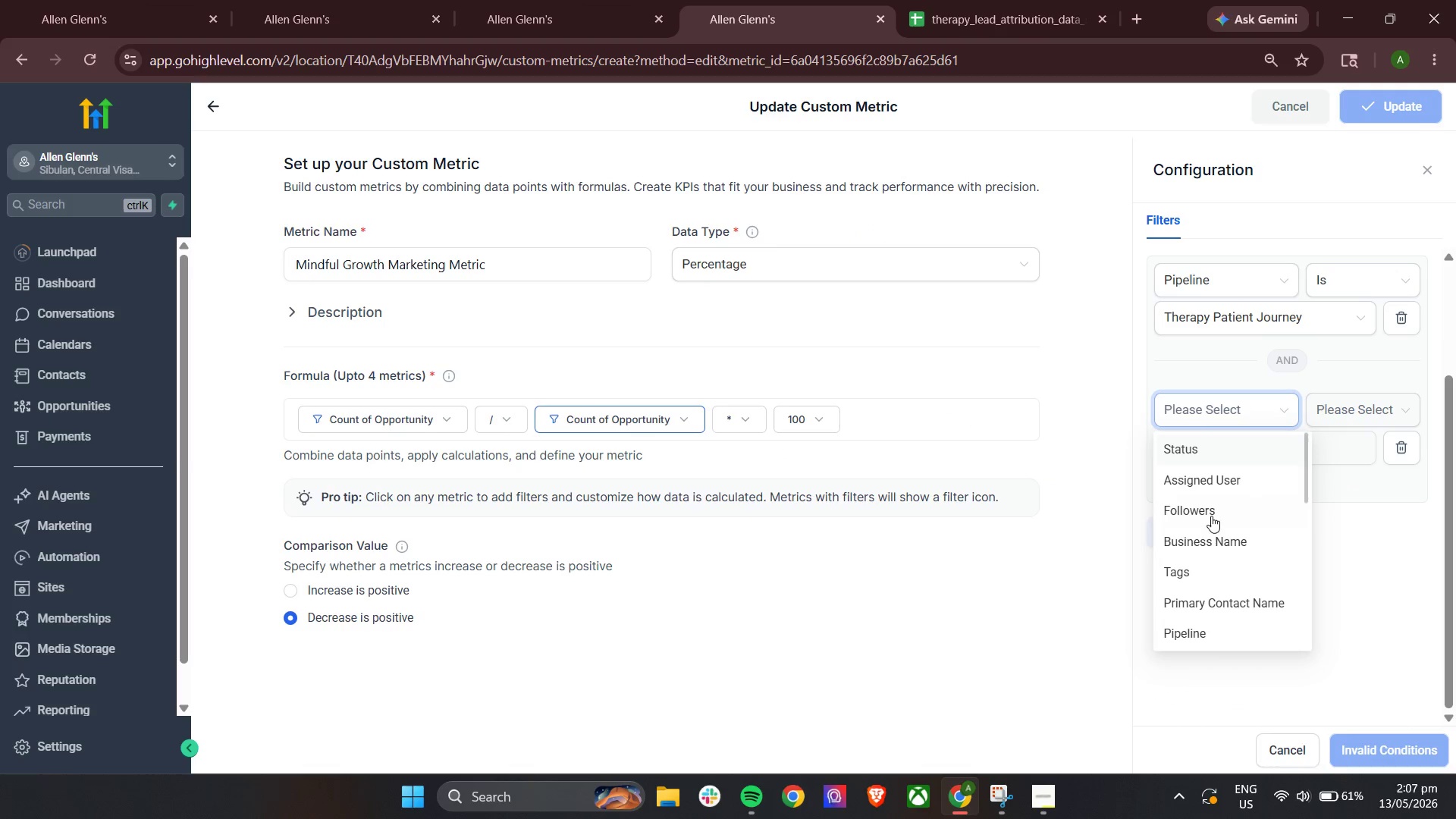 
scroll: coordinate [1218, 541], scroll_direction: down, amount: 2.0
 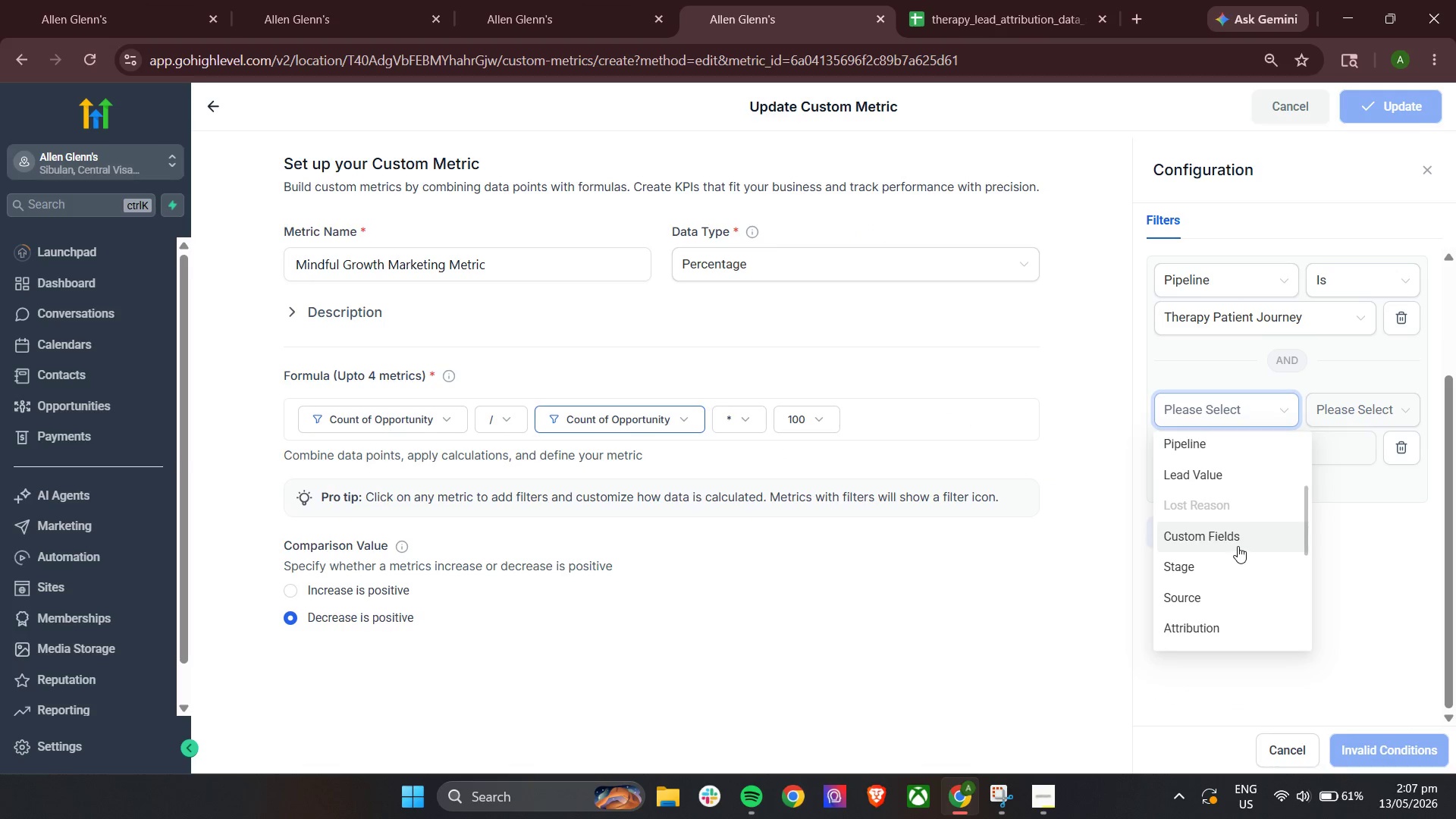 
left_click_drag(start_coordinate=[1238, 546], to_coordinate=[1252, 576])
 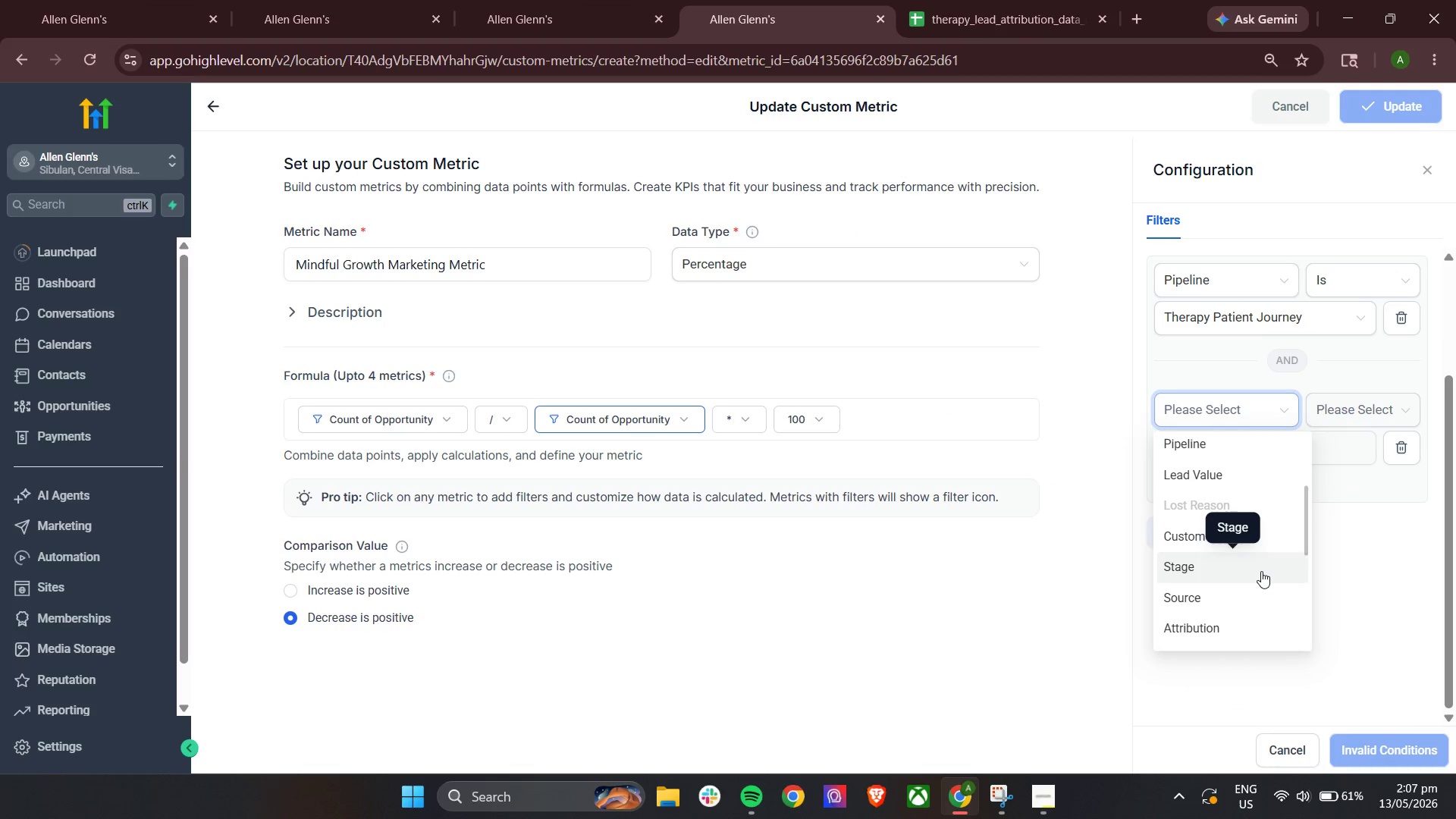 
scroll: coordinate [1261, 571], scroll_direction: down, amount: 3.0
 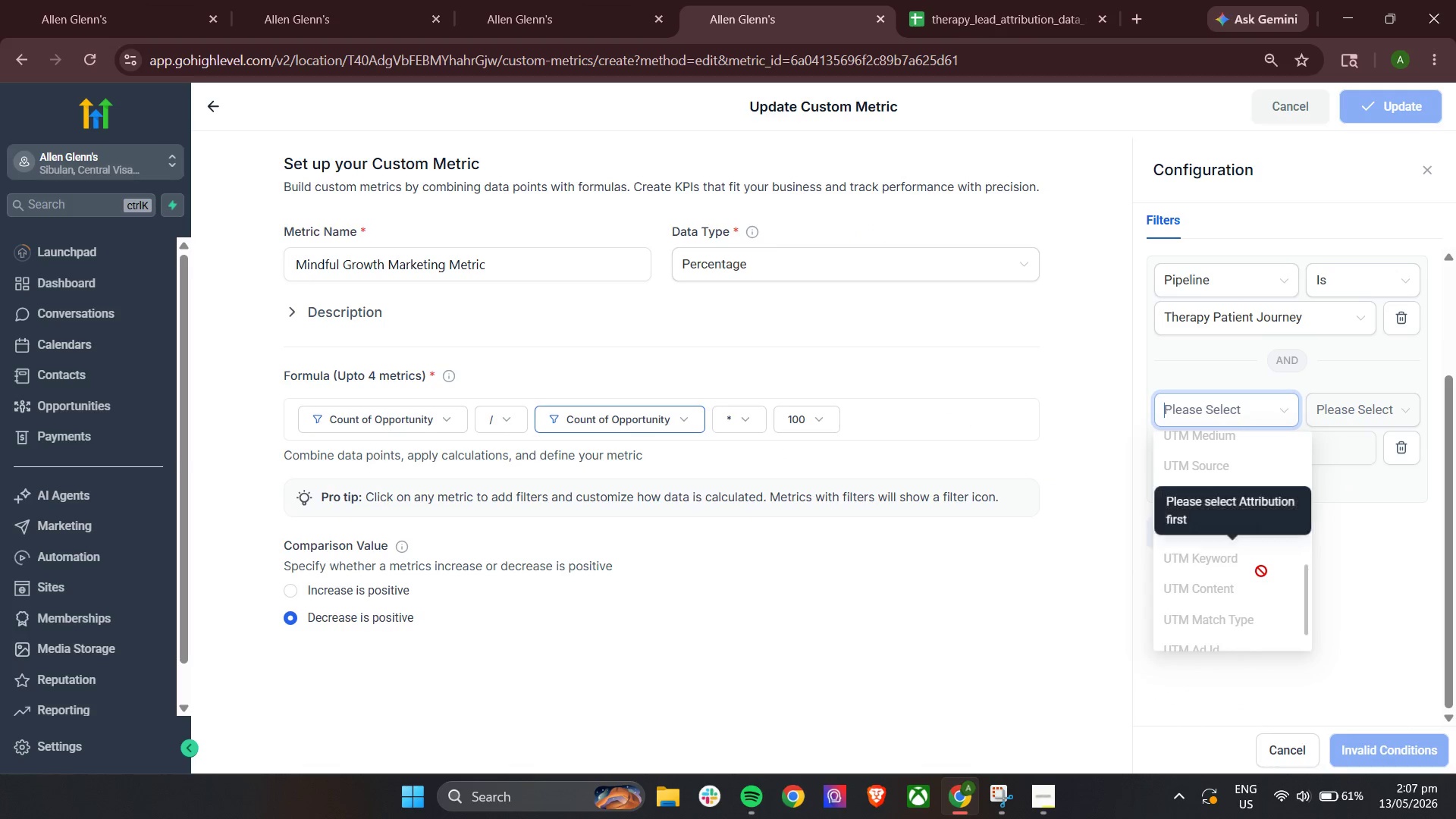 
scroll: coordinate [1261, 571], scroll_direction: up, amount: 3.0
 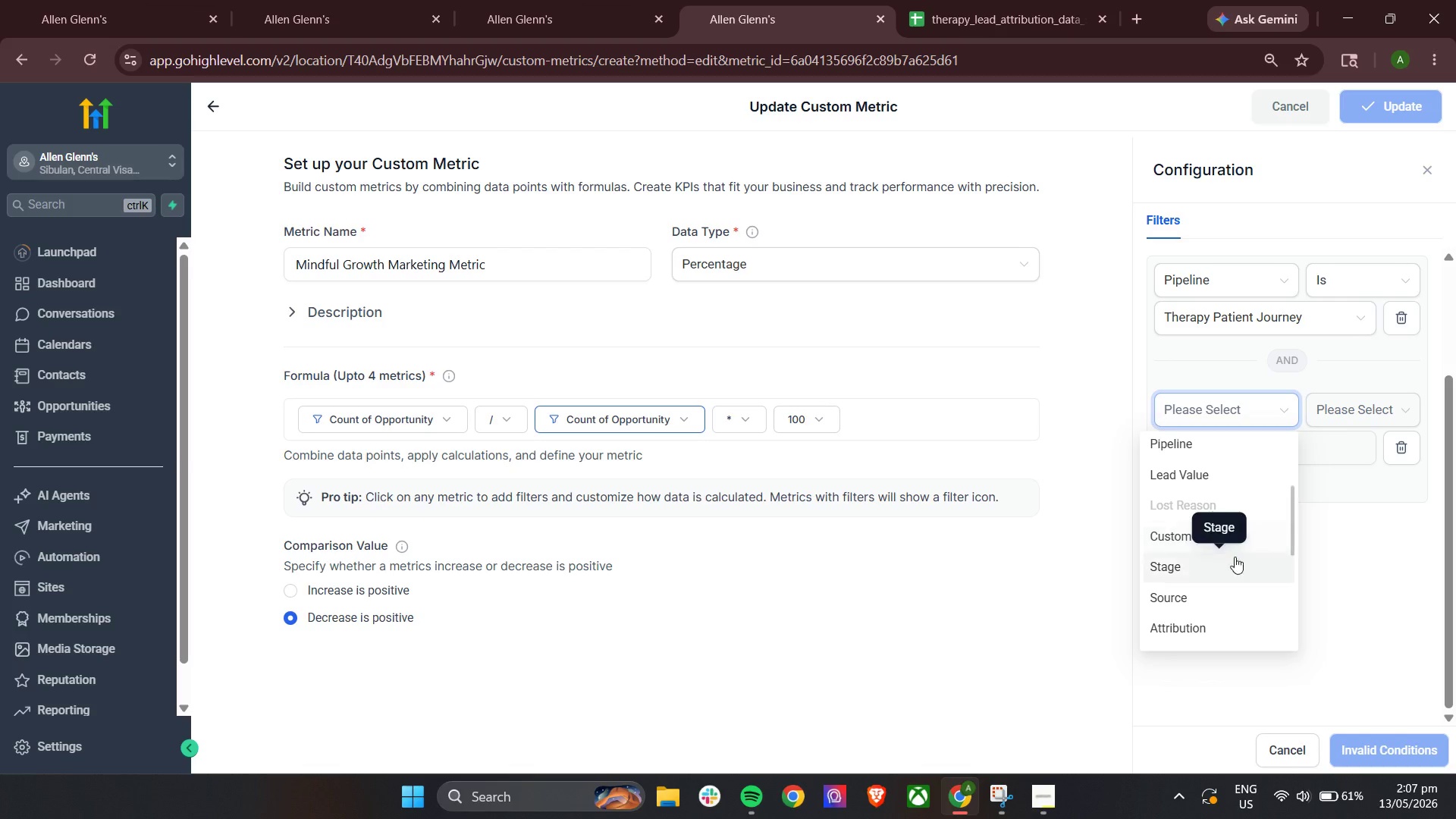 
left_click([1244, 531])
 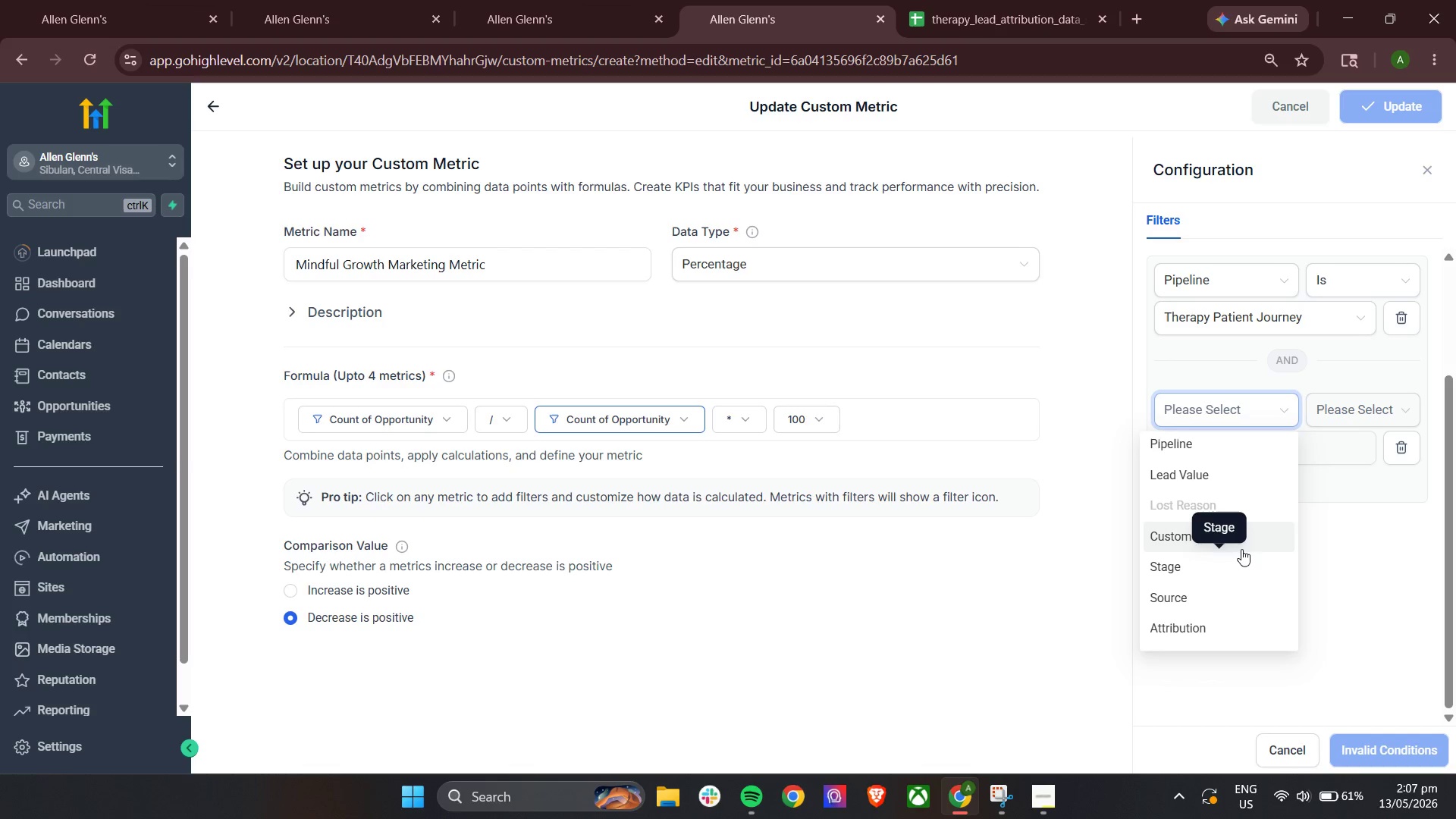 
left_click([1176, 533])
 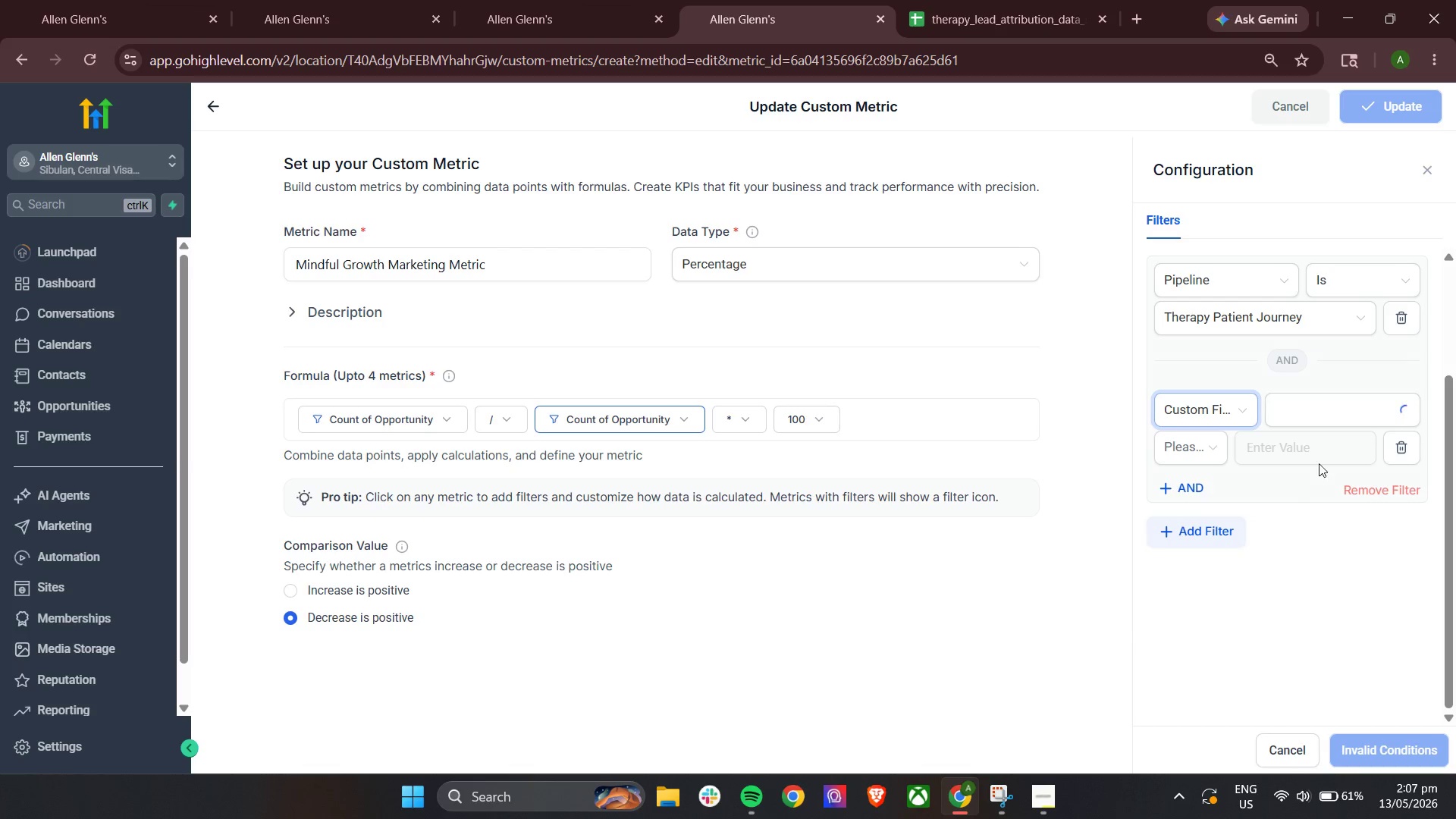 
left_click([1334, 411])
 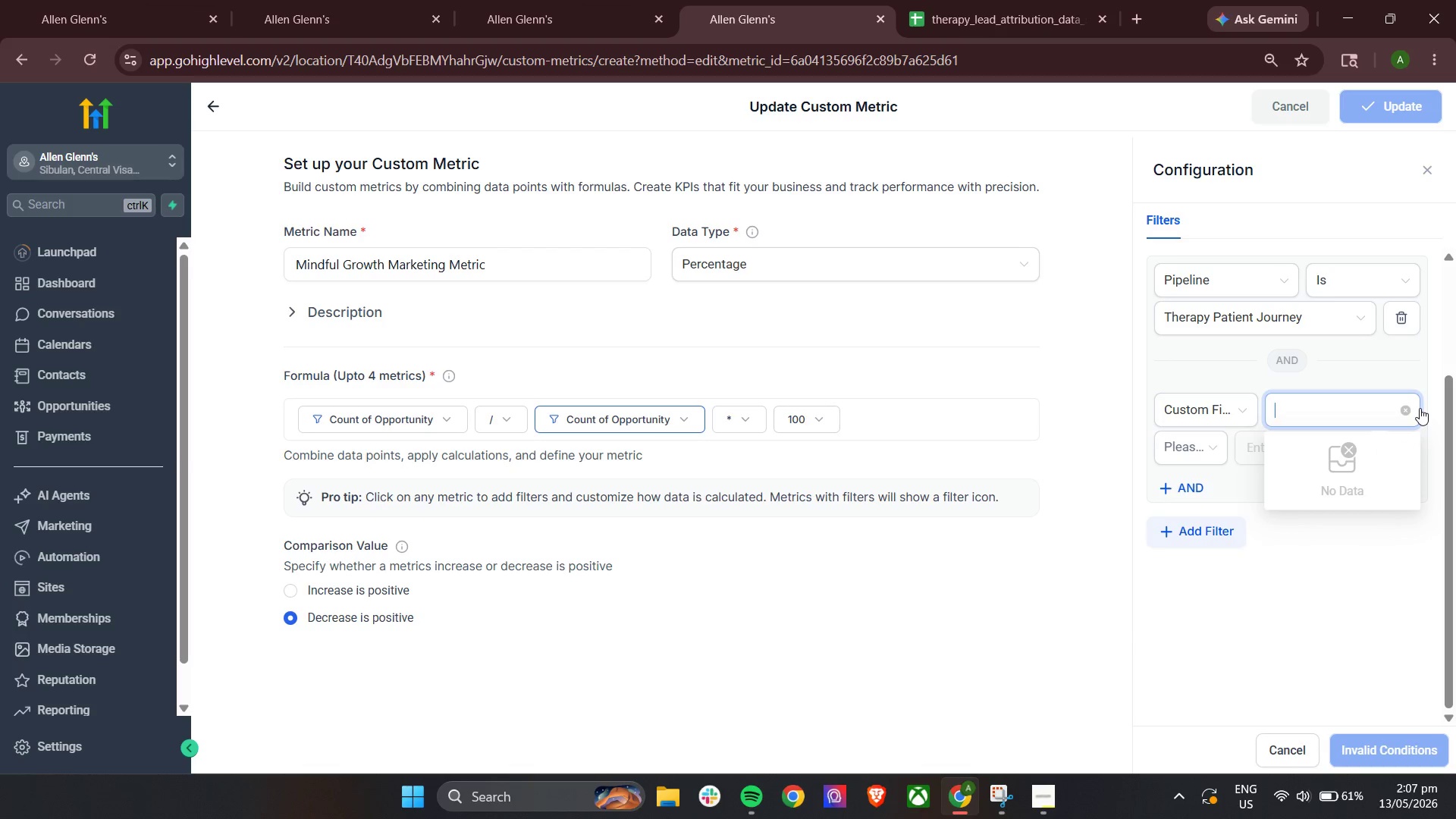 
left_click([1406, 408])
 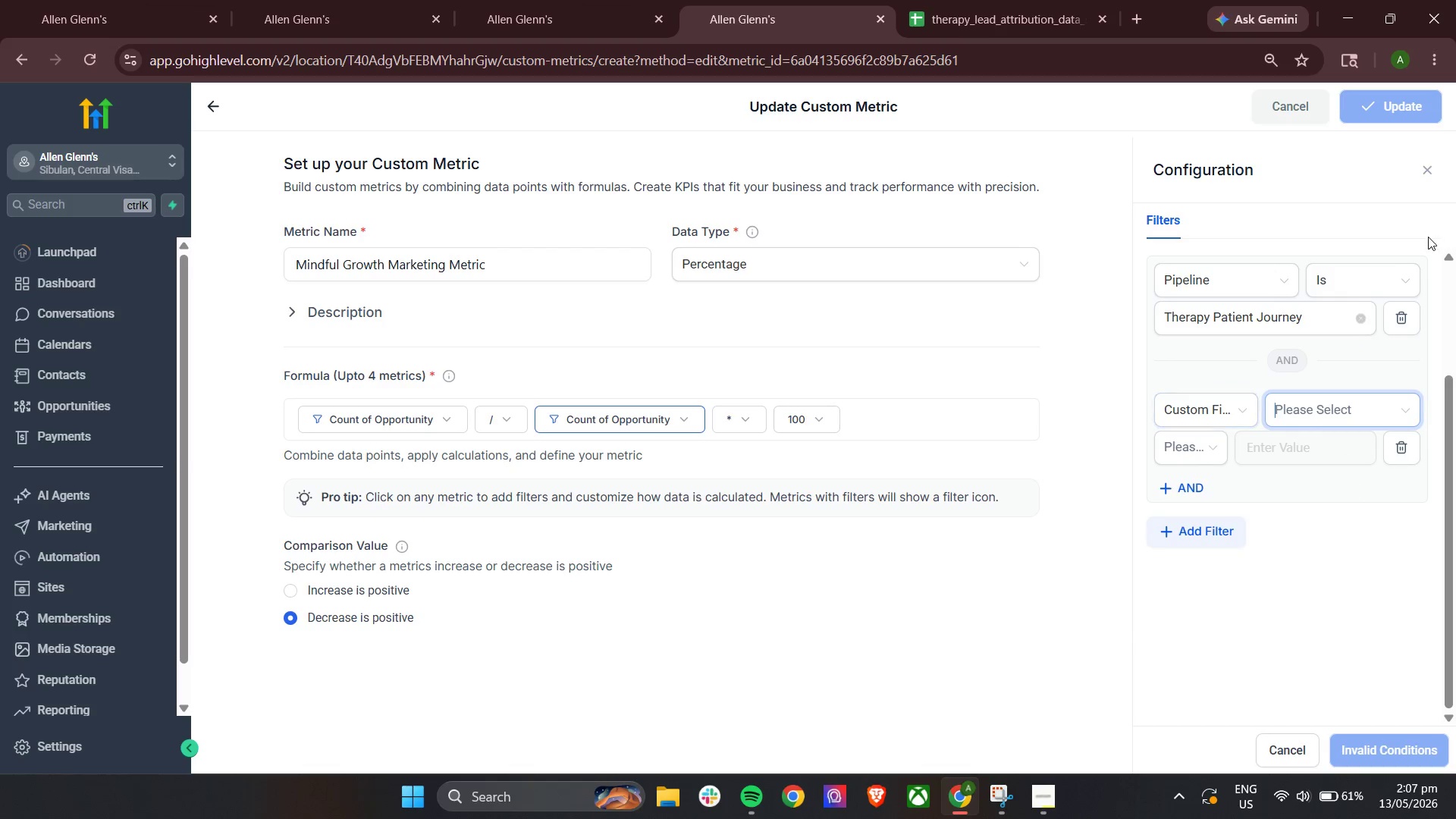 
left_click([1400, 451])
 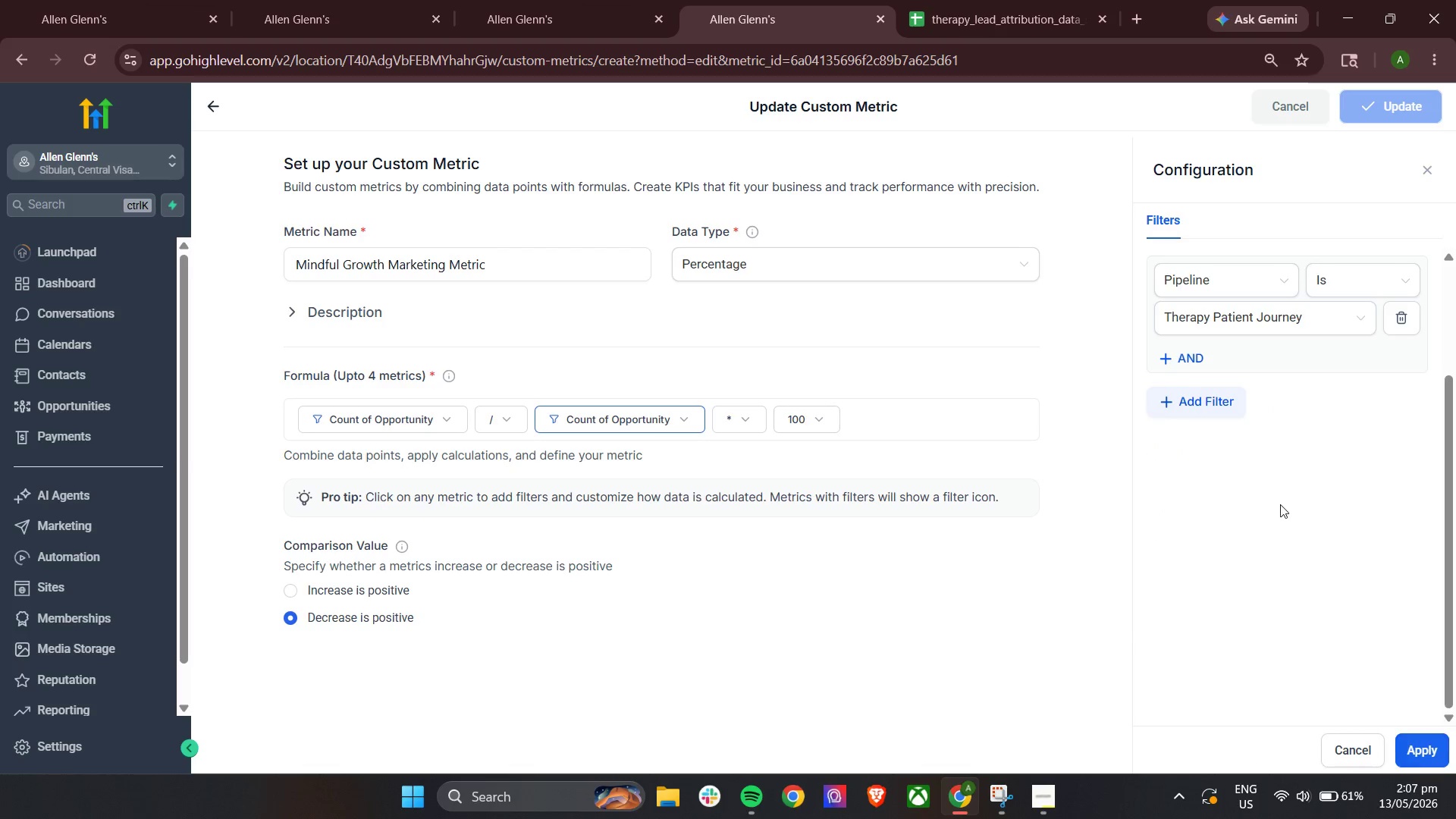 
scroll: coordinate [1278, 505], scroll_direction: up, amount: 3.0
 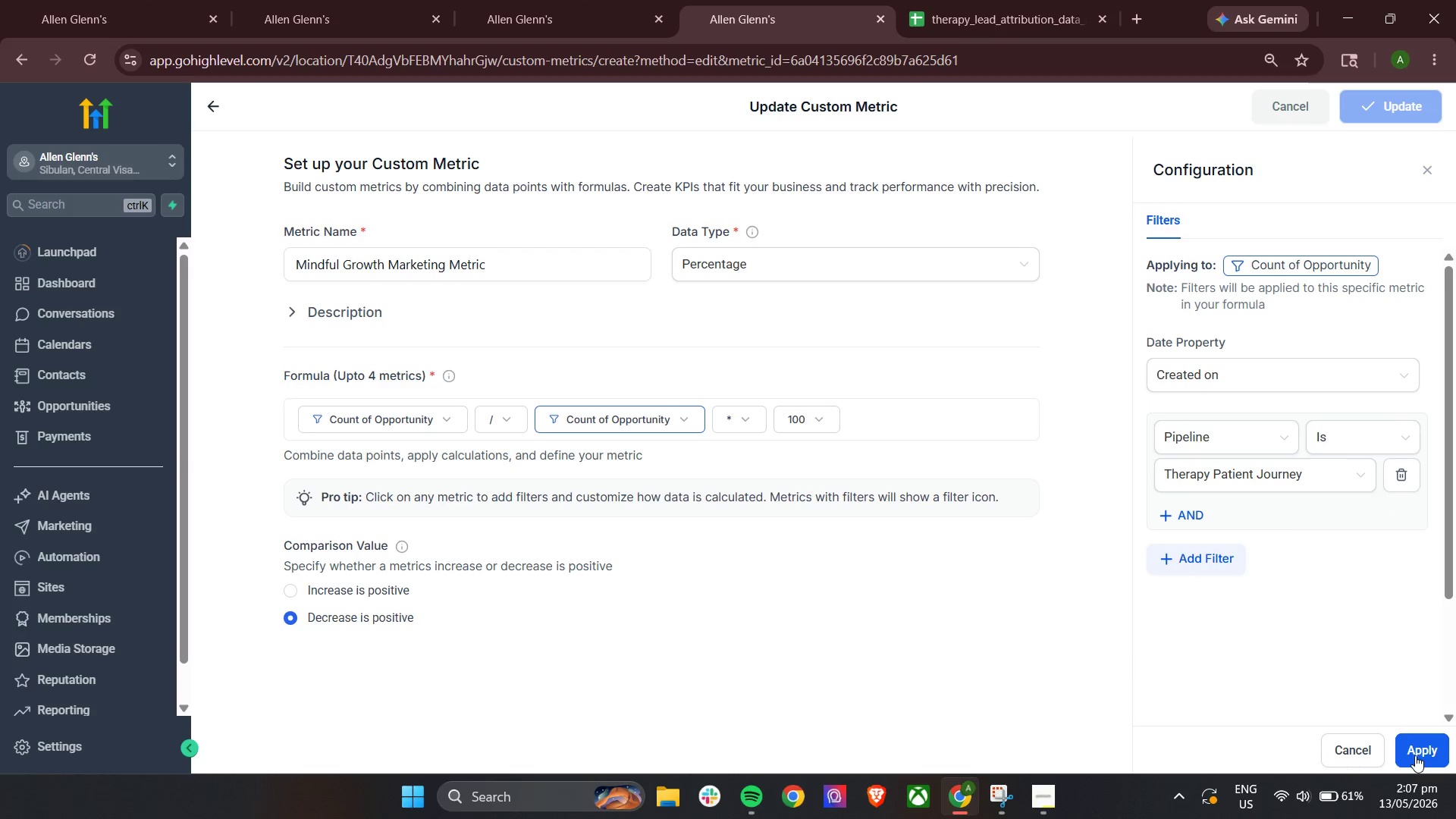 
left_click([1416, 755])
 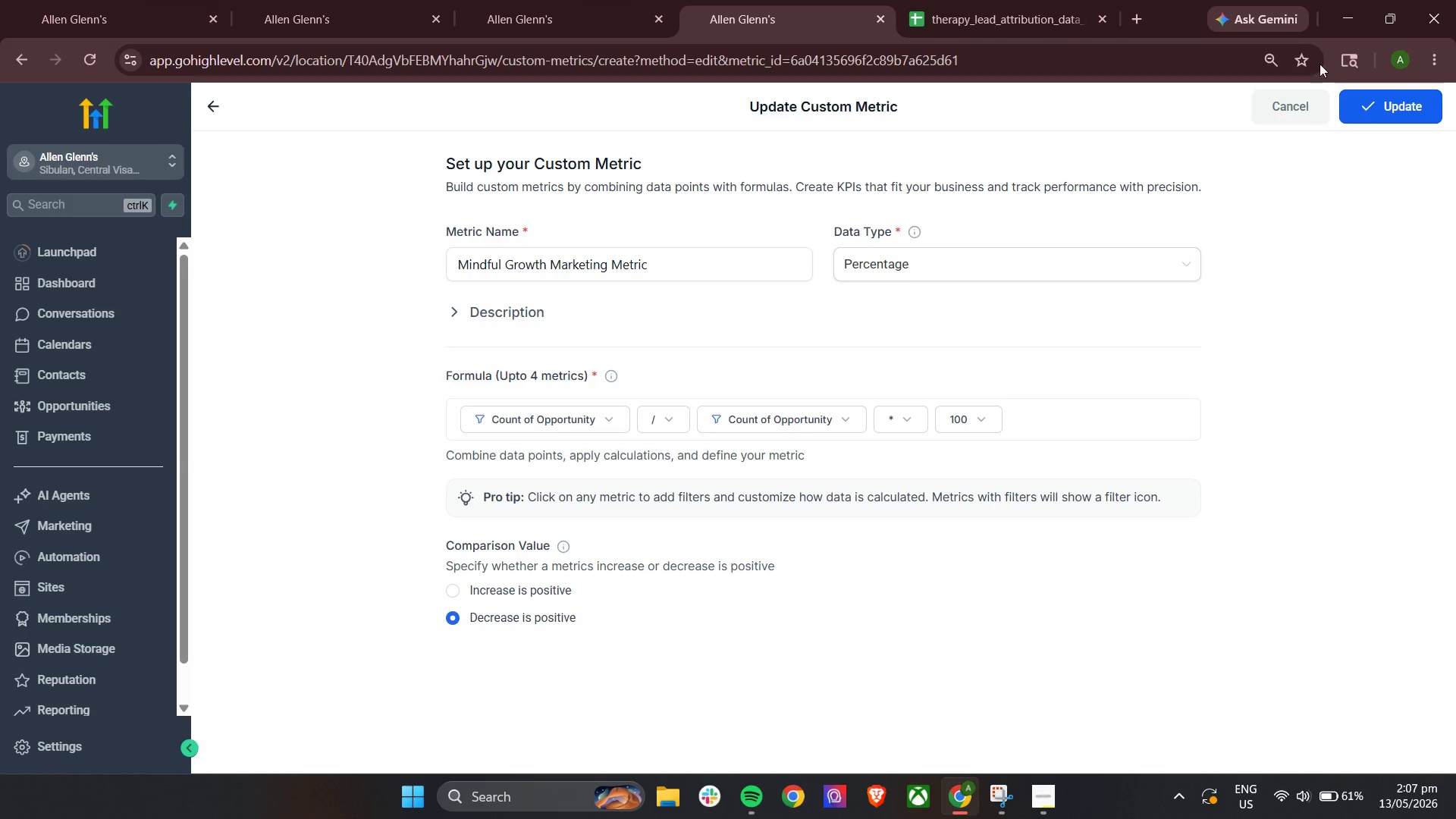 
left_click([1379, 104])
 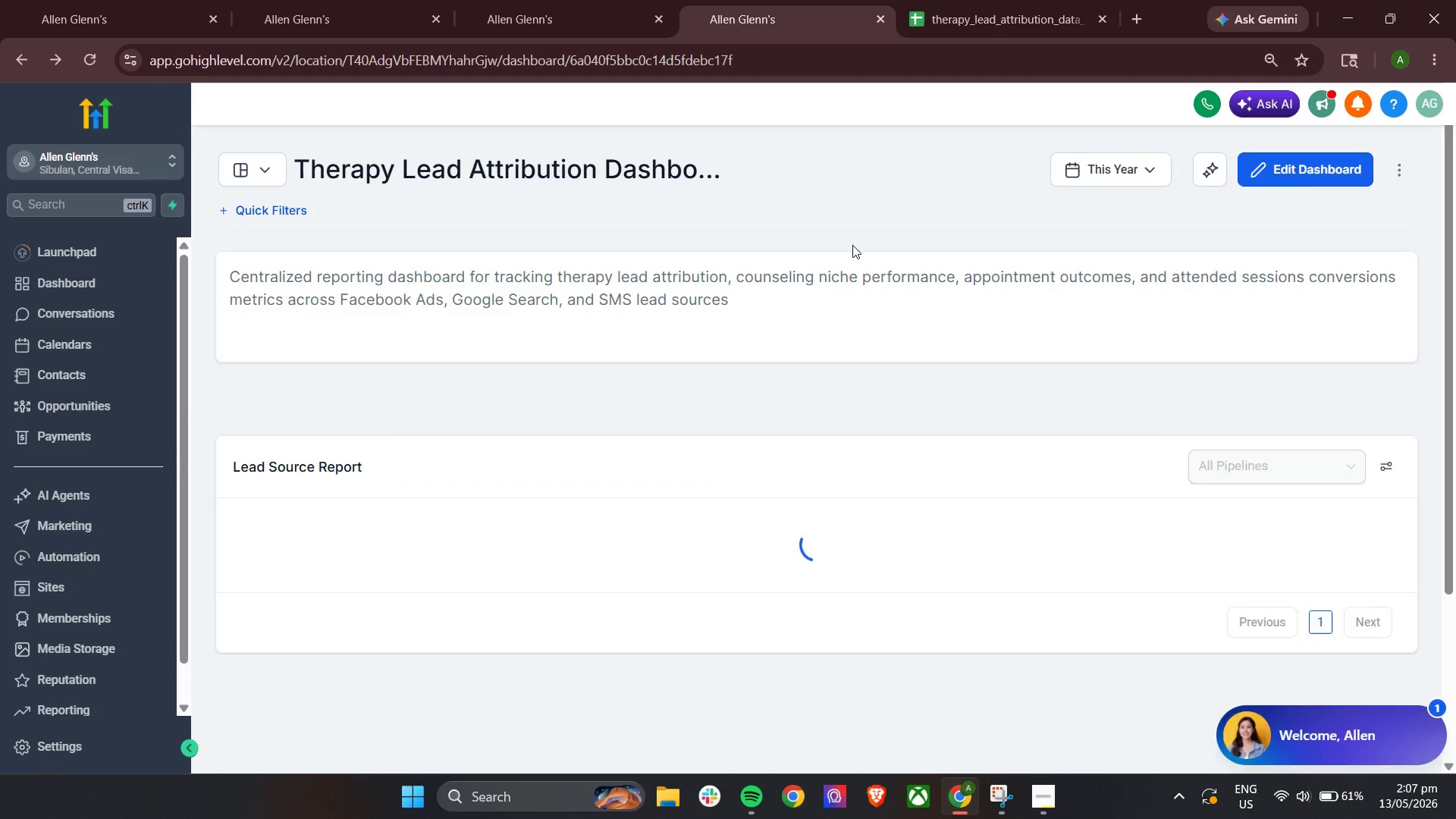 
wait(10.33)
 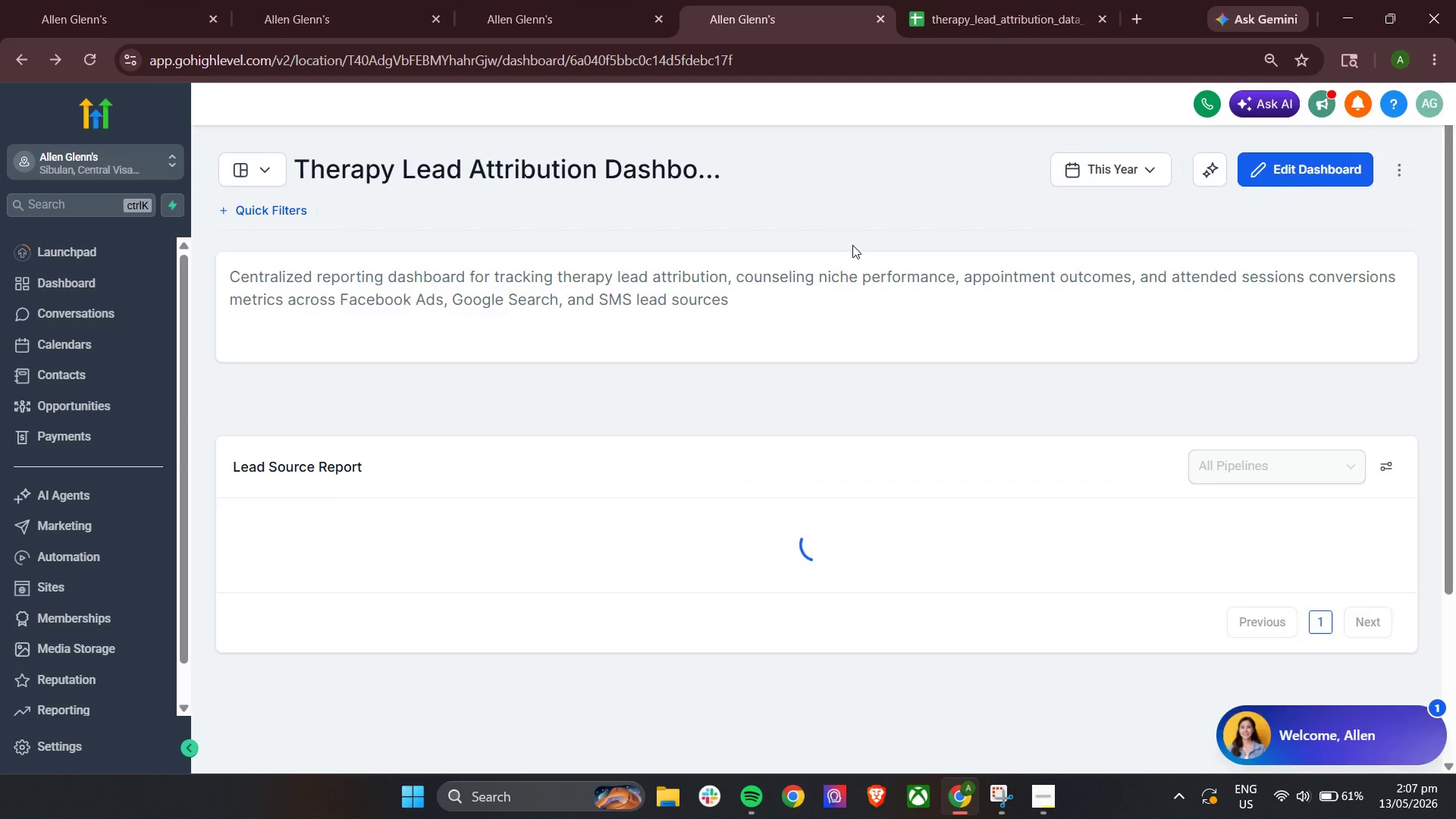 
left_click([1323, 164])
 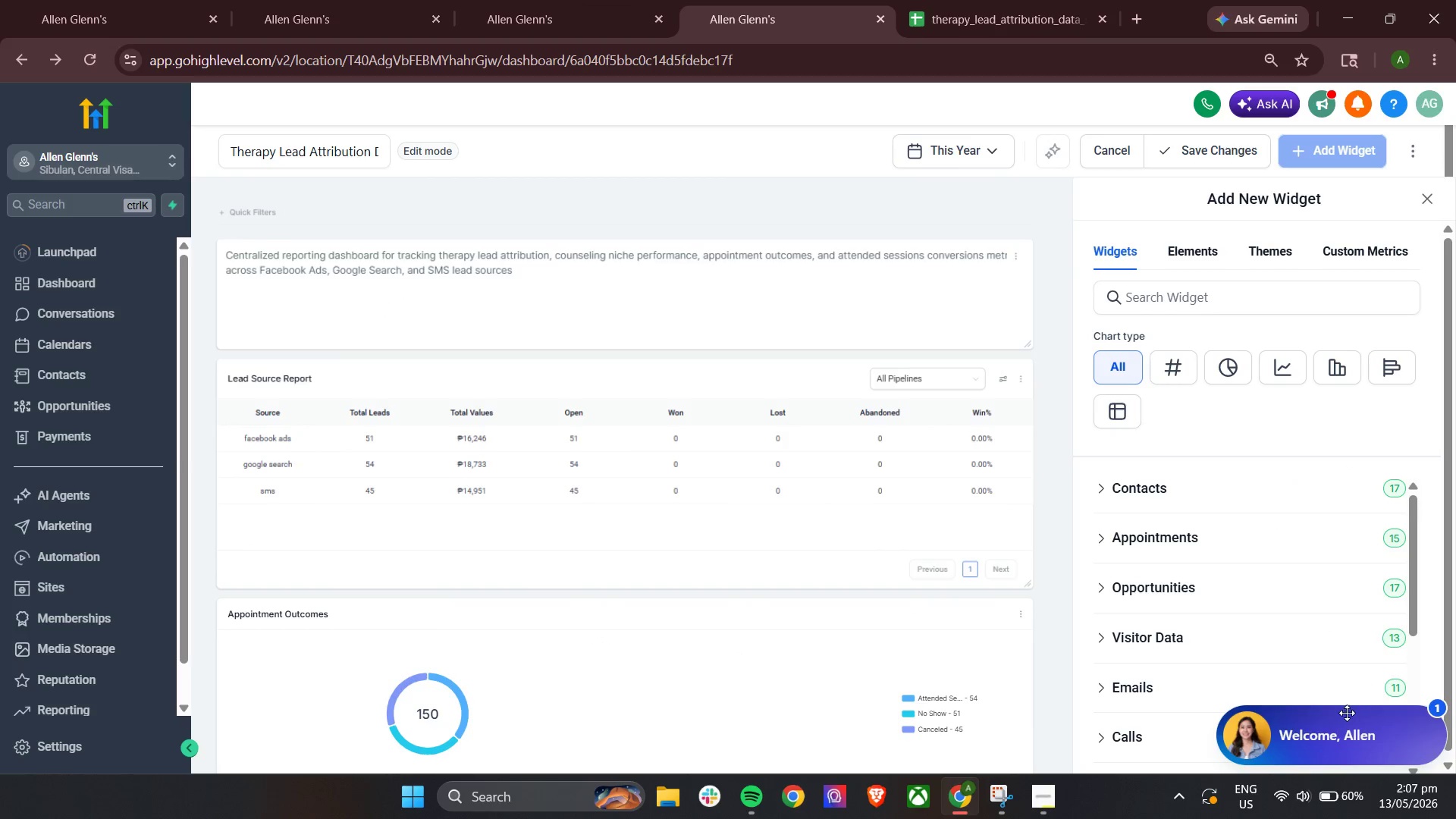 
left_click_drag(start_coordinate=[1296, 749], to_coordinate=[61, 136])
 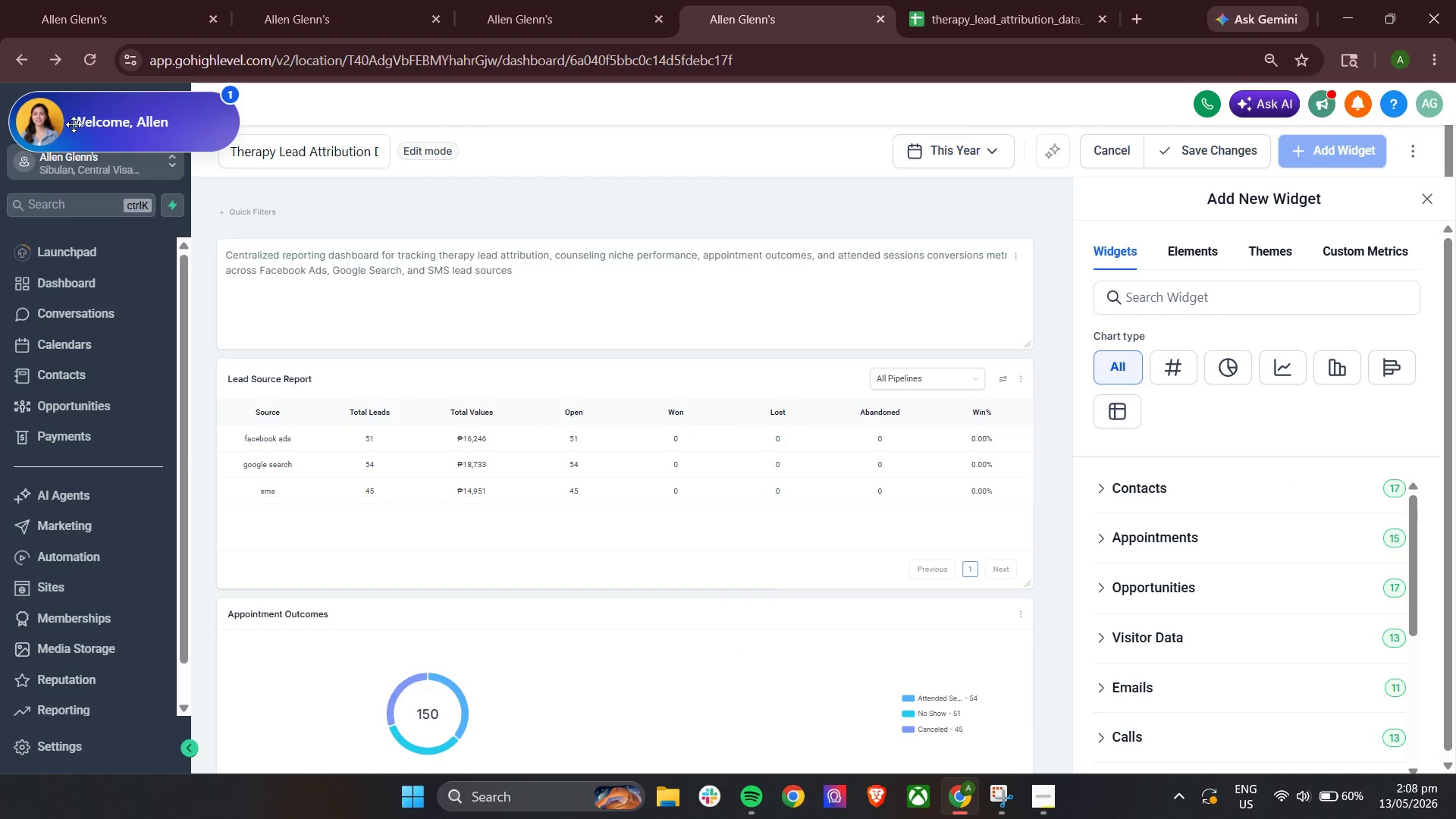 
right_click([74, 124])
 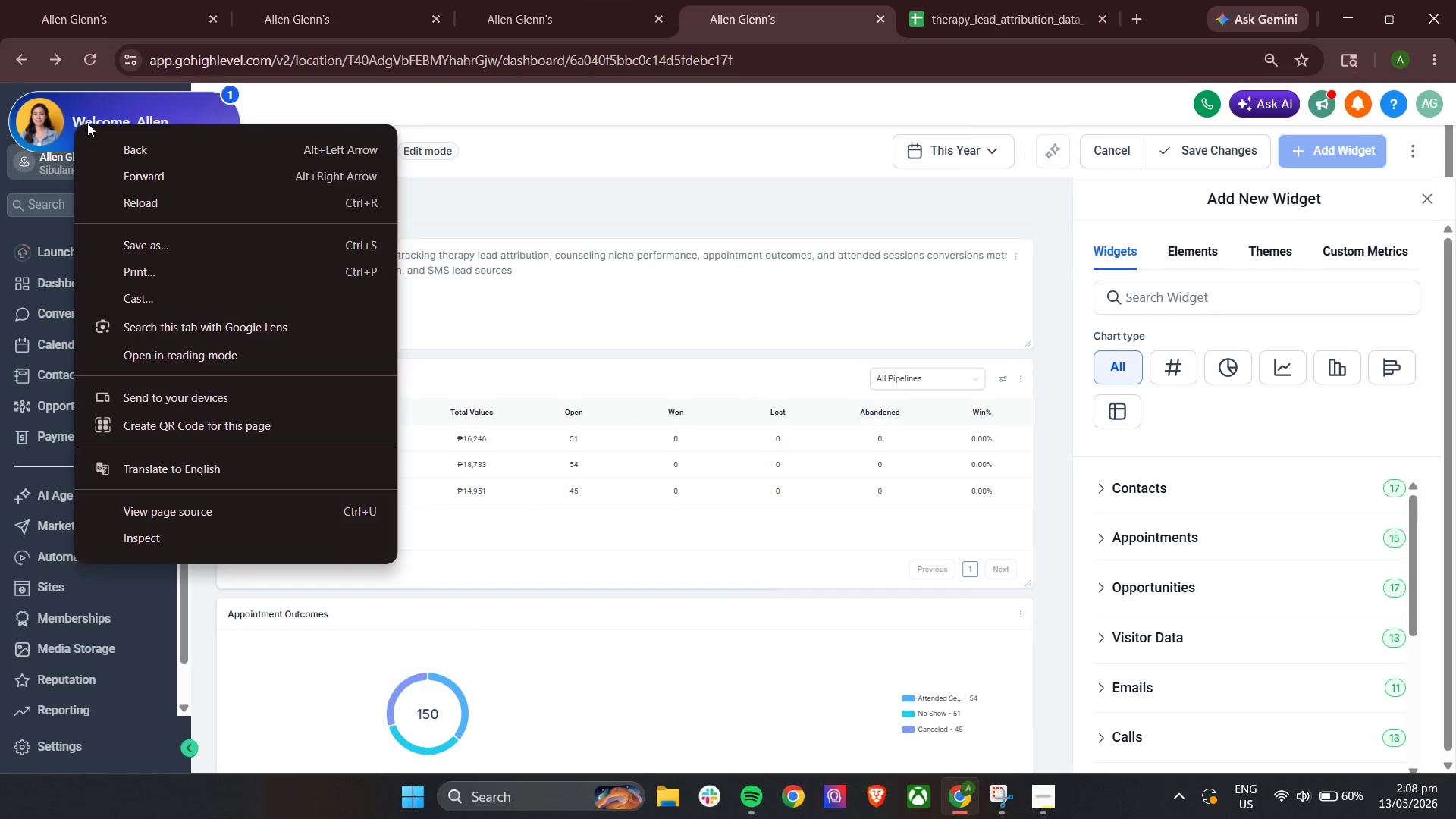 
left_click([96, 123])
 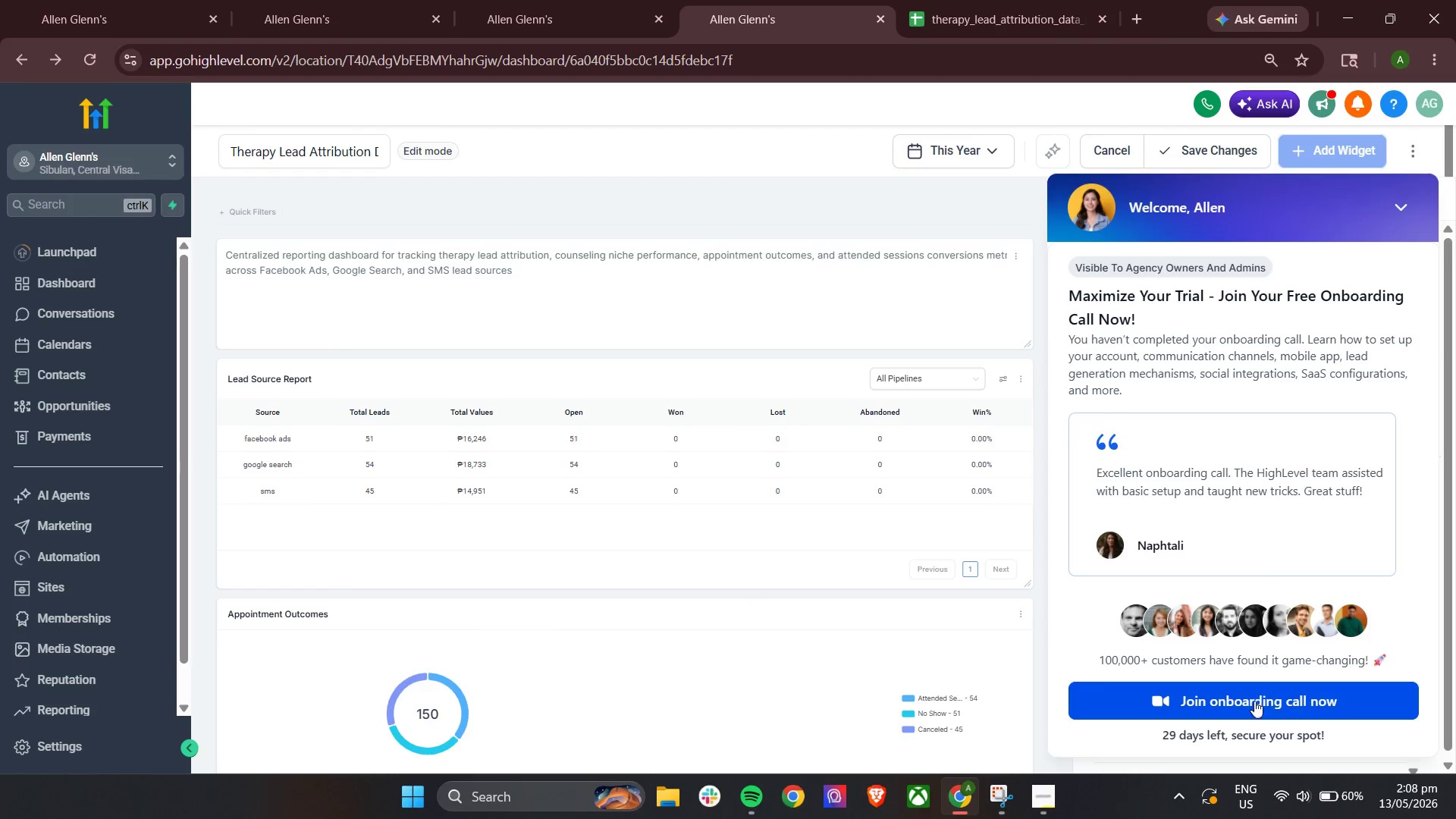 
left_click([1242, 744])
 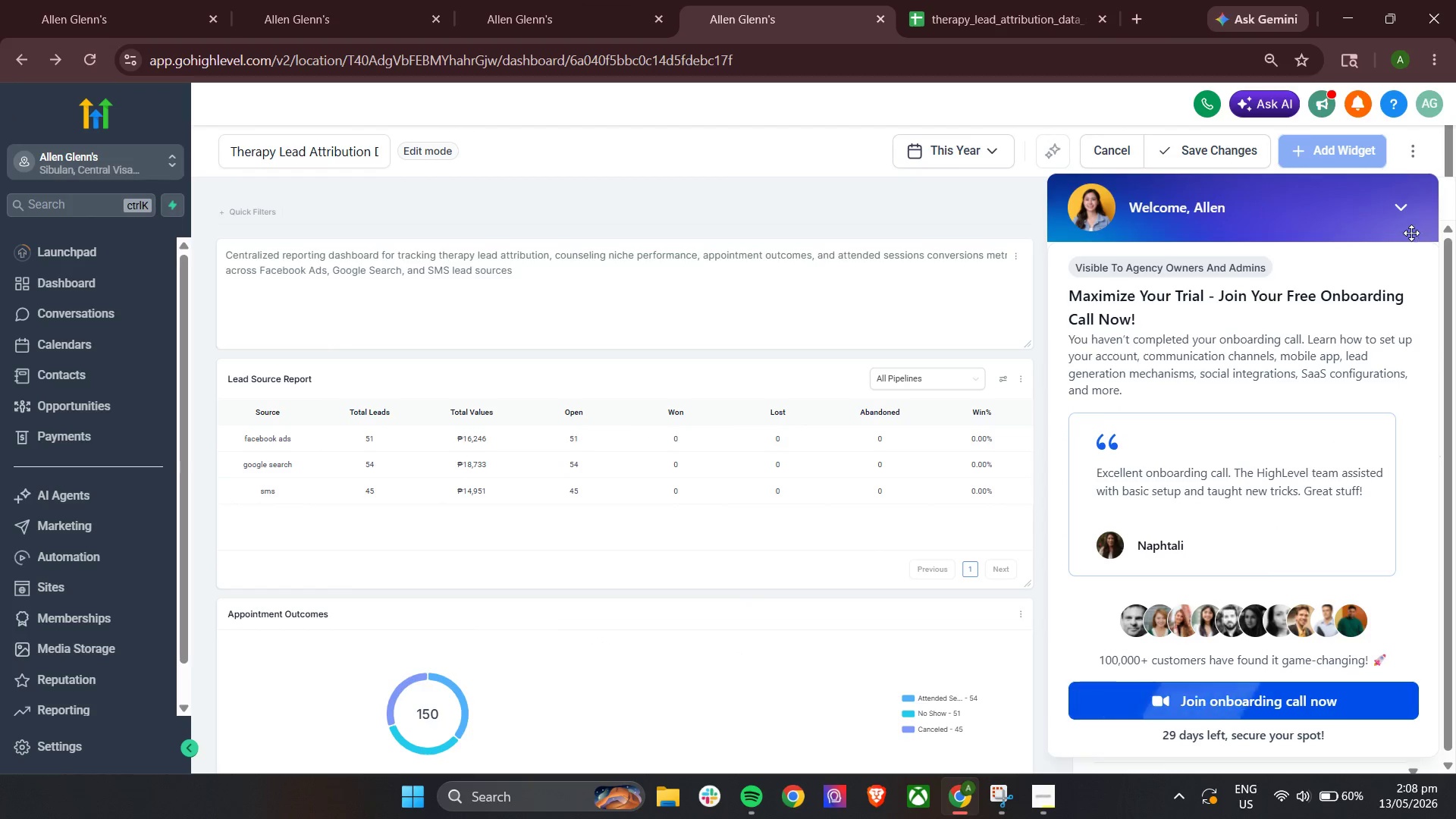 
left_click([1405, 210])
 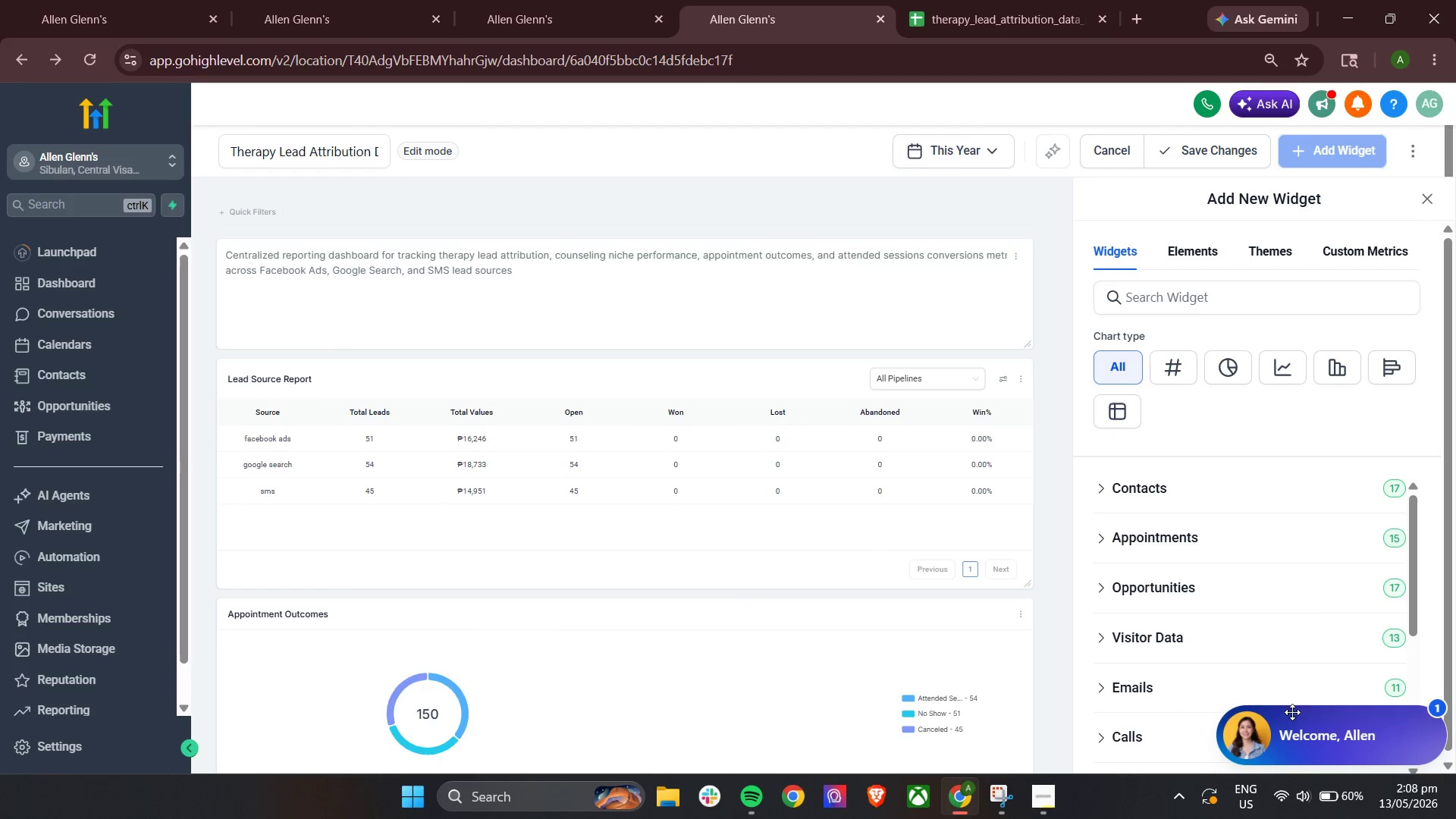 
left_click_drag(start_coordinate=[1293, 720], to_coordinate=[0, 80])
 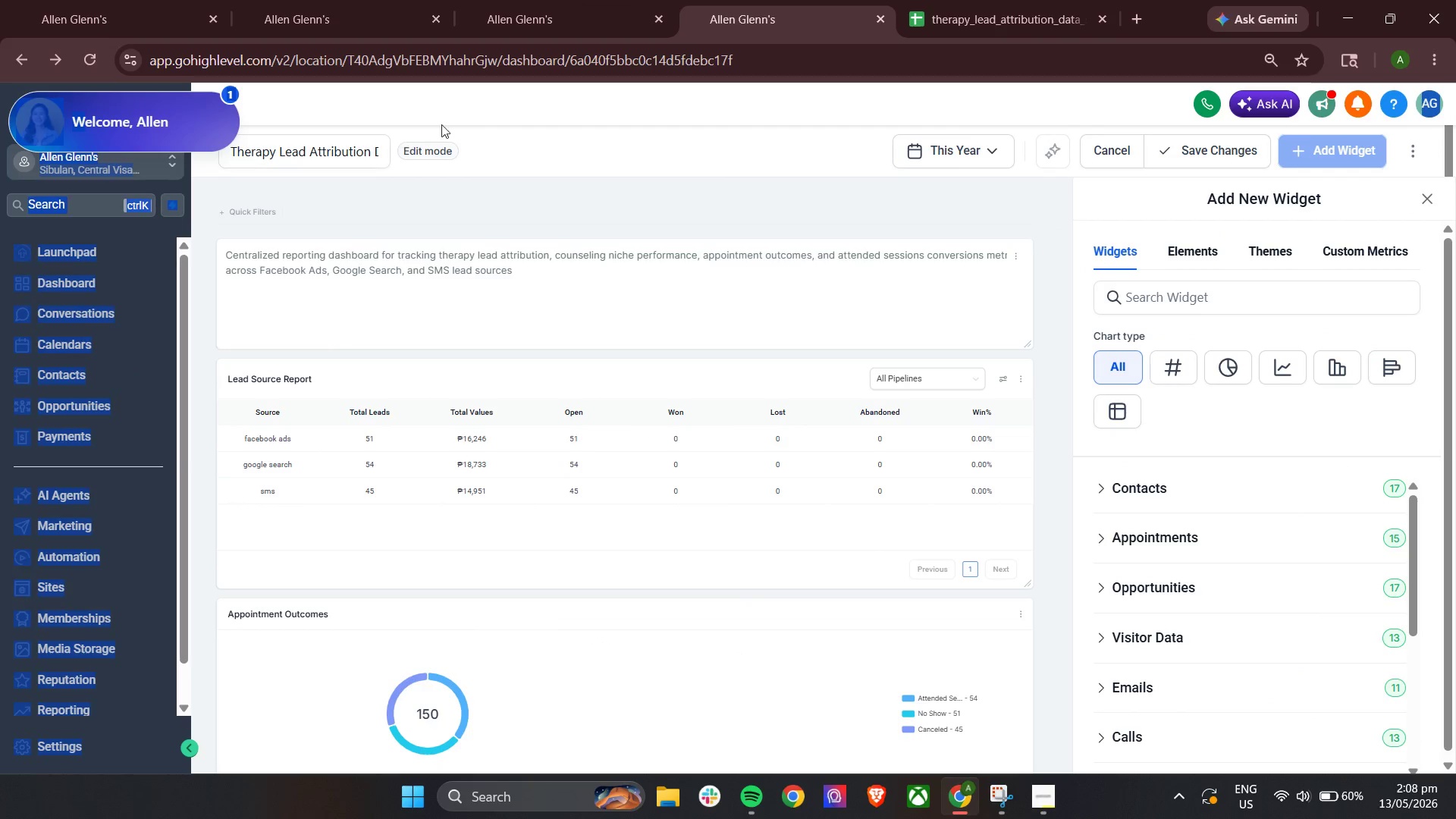 
left_click([453, 115])
 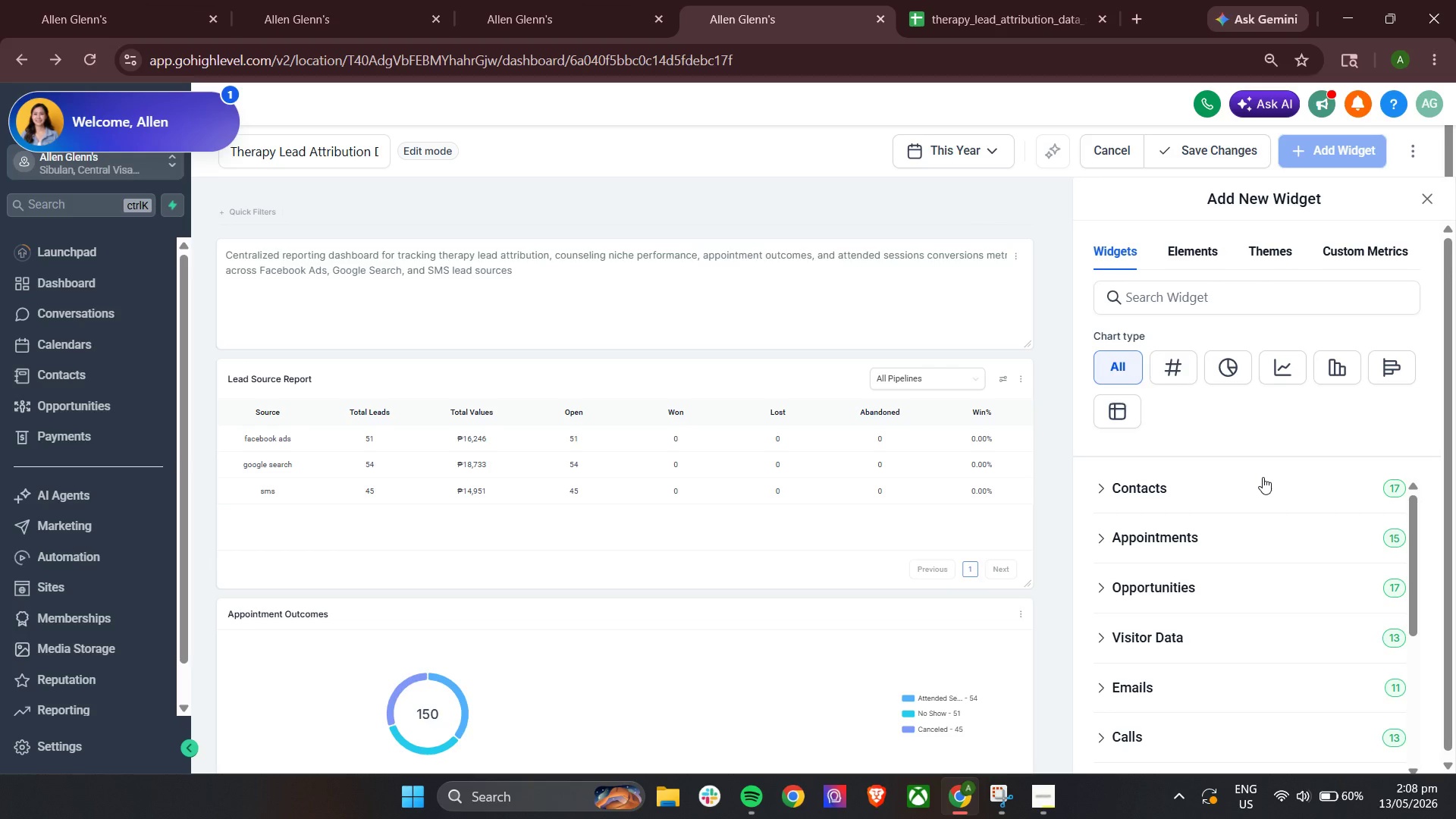 
left_click([1373, 249])
 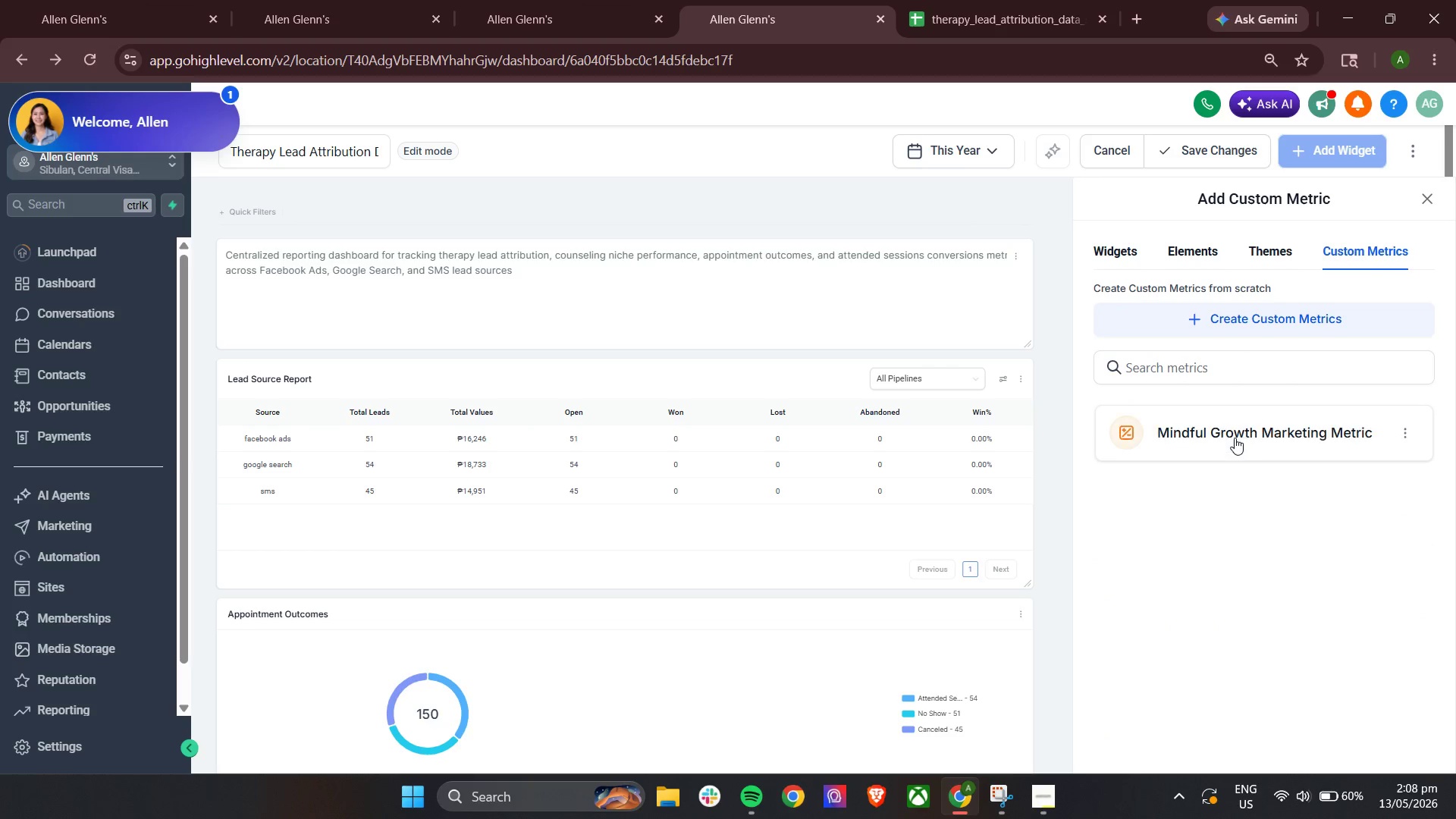 
left_click([1235, 438])
 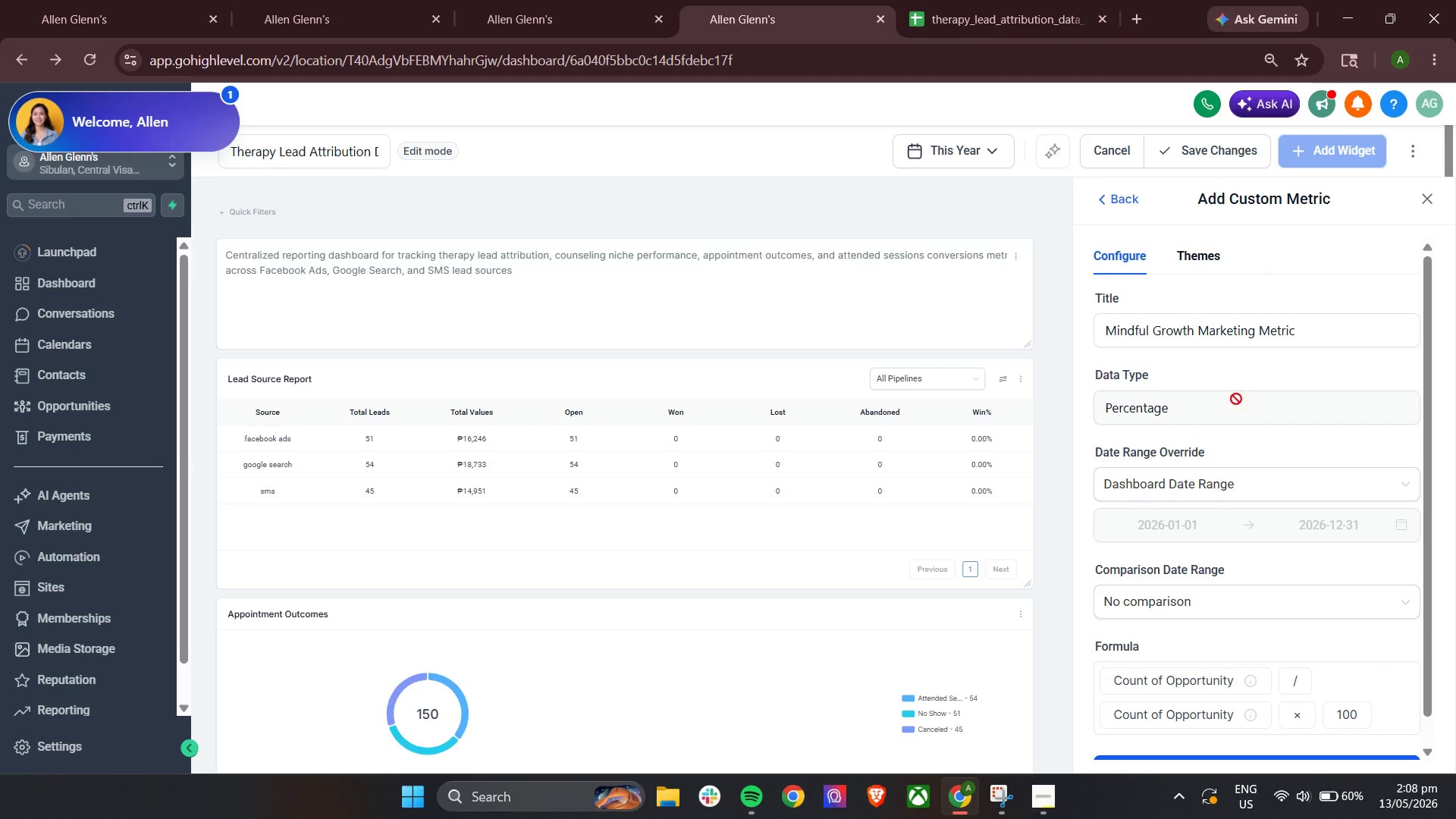 
scroll: coordinate [1235, 413], scroll_direction: down, amount: 6.0
 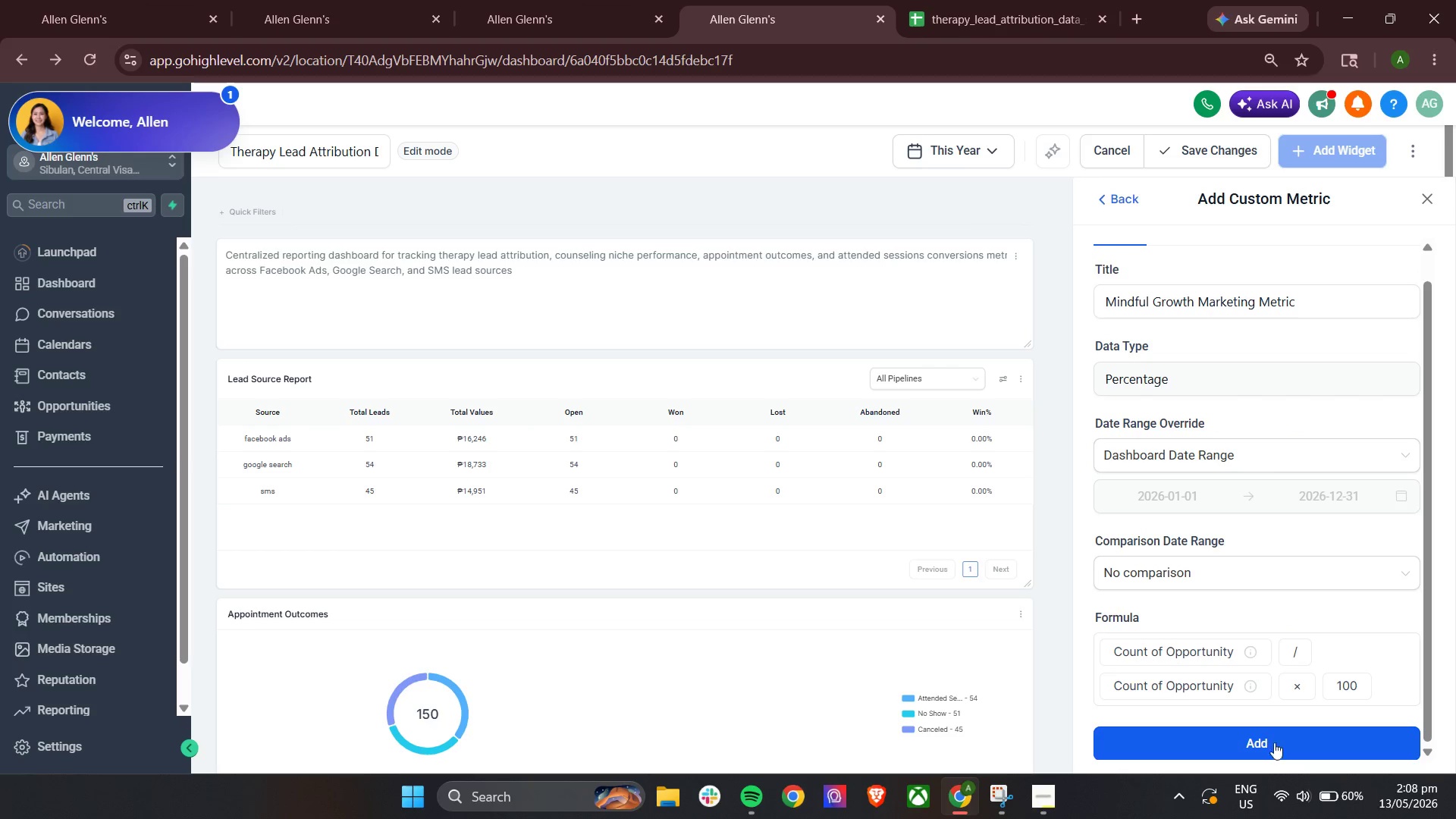 
left_click([1266, 755])
 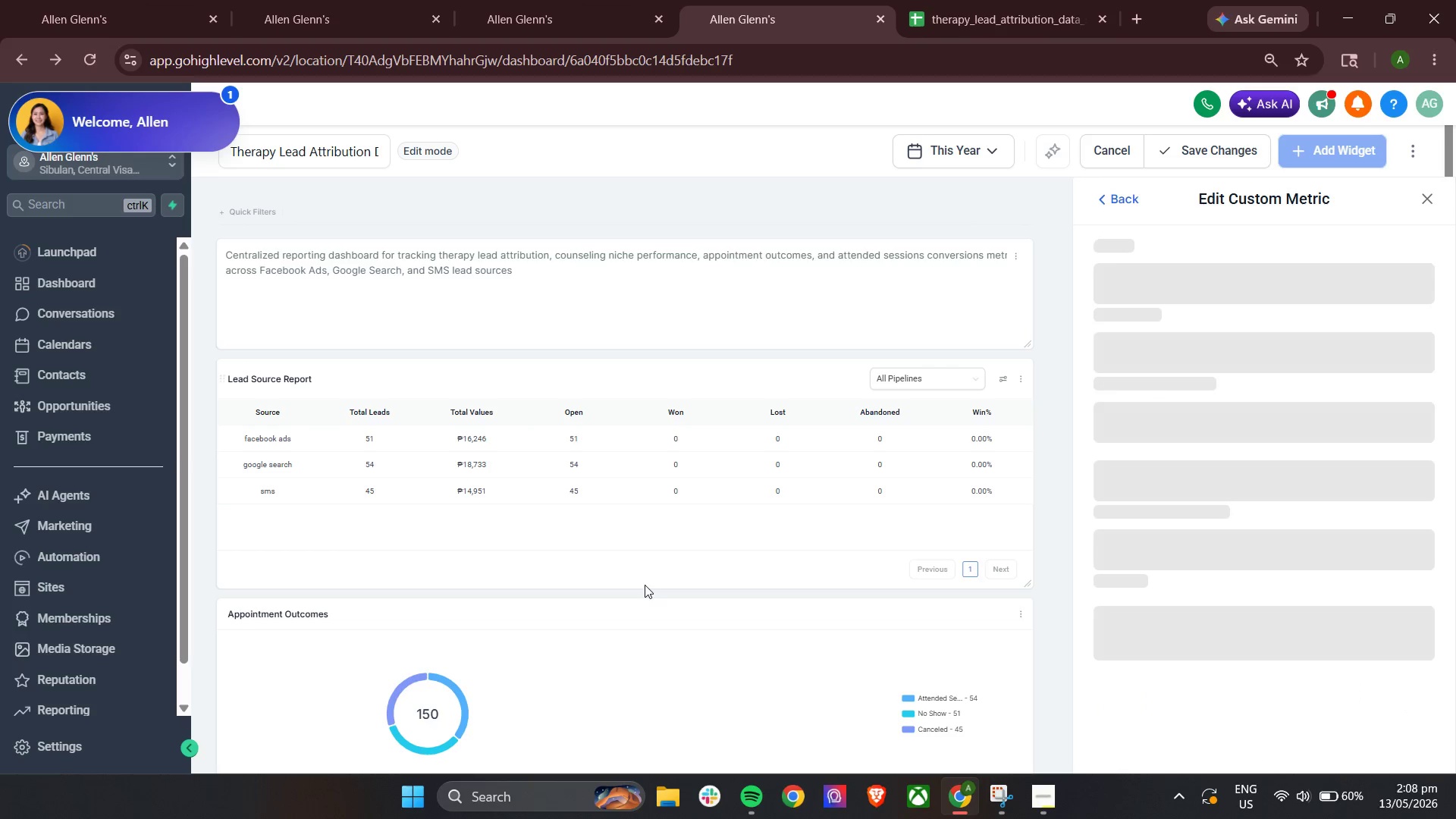 
scroll: coordinate [645, 585], scroll_direction: down, amount: 5.0
 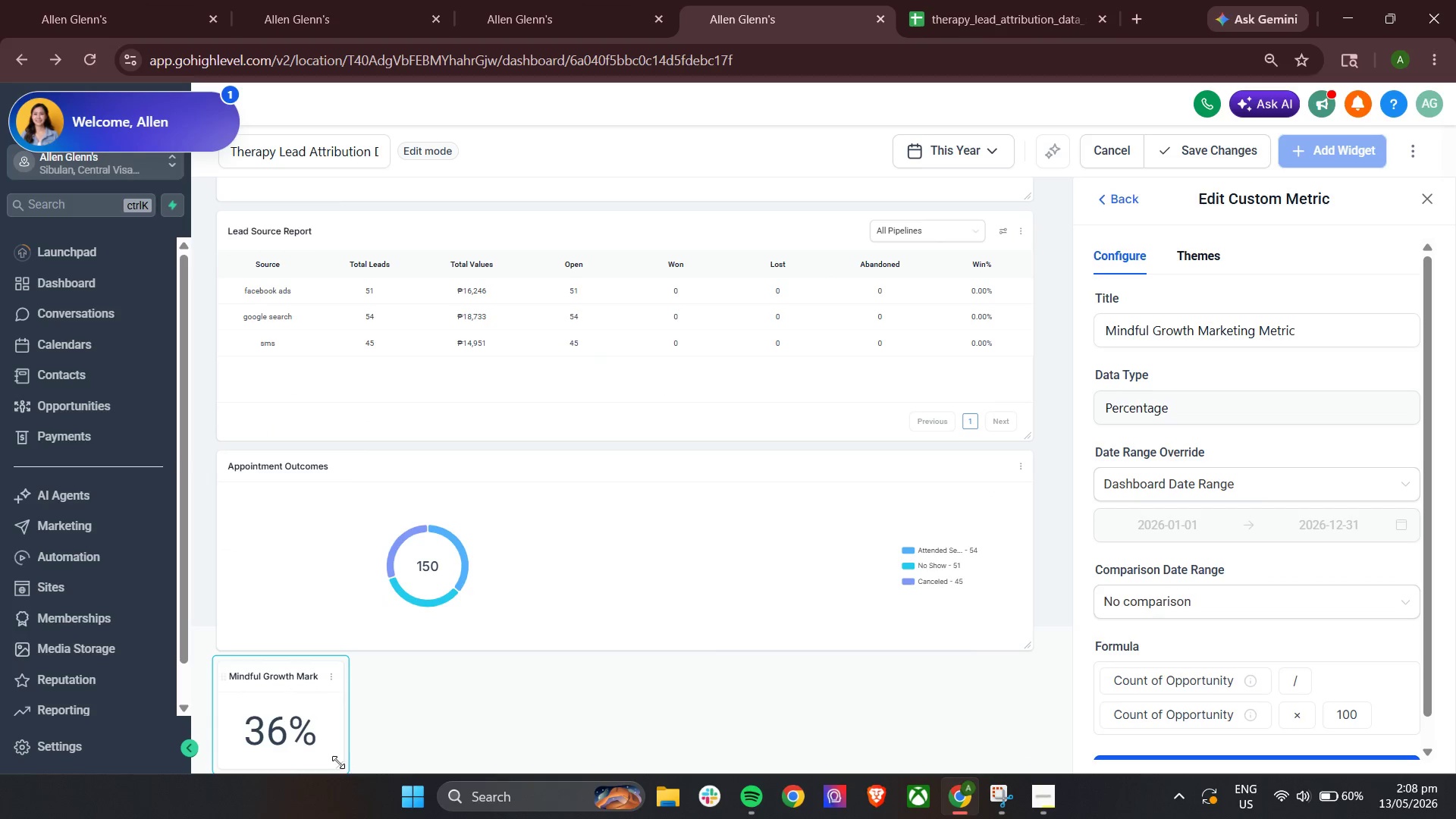 
left_click_drag(start_coordinate=[339, 765], to_coordinate=[422, 748])
 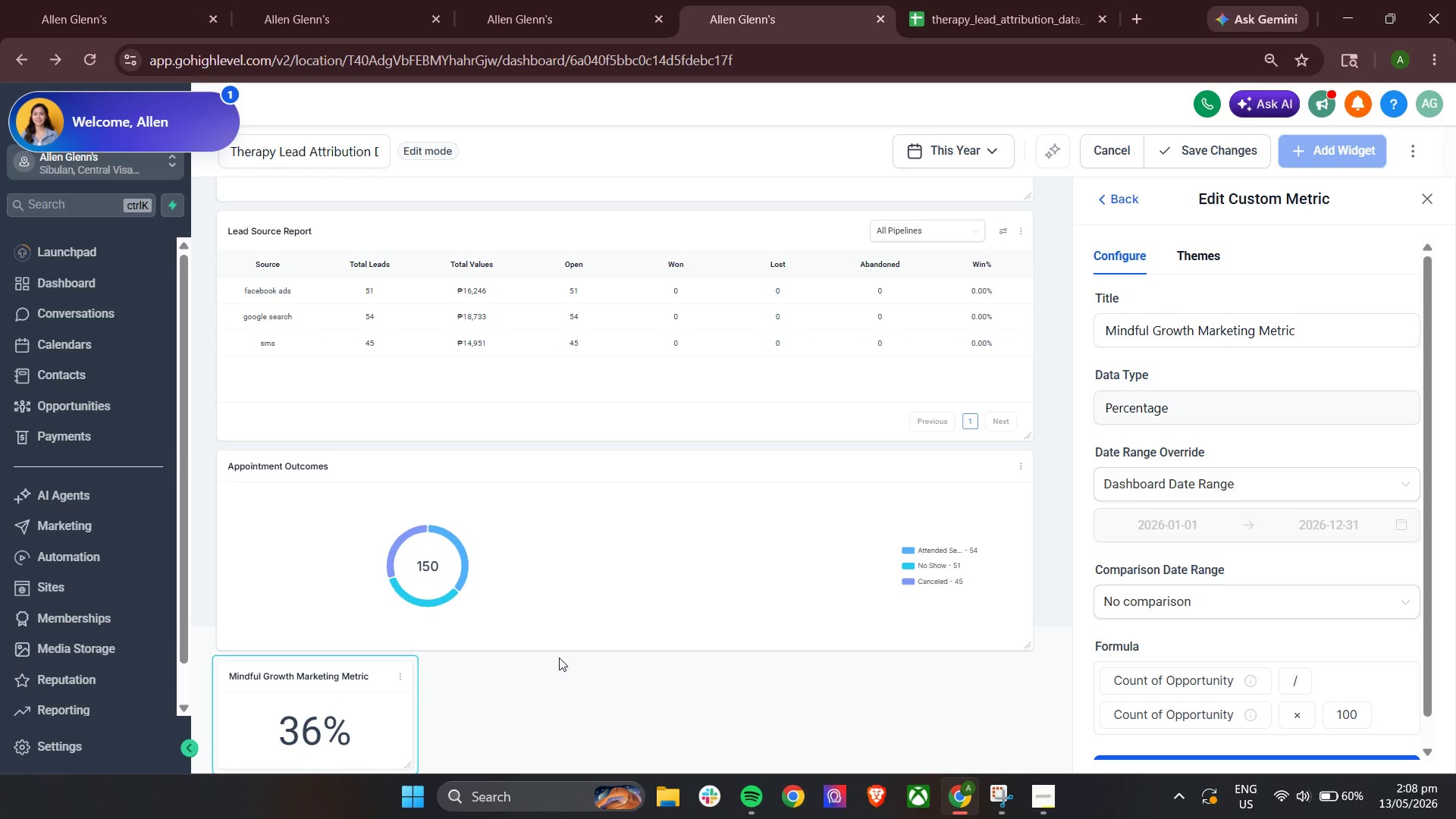 
scroll: coordinate [1376, 704], scroll_direction: down, amount: 14.0
 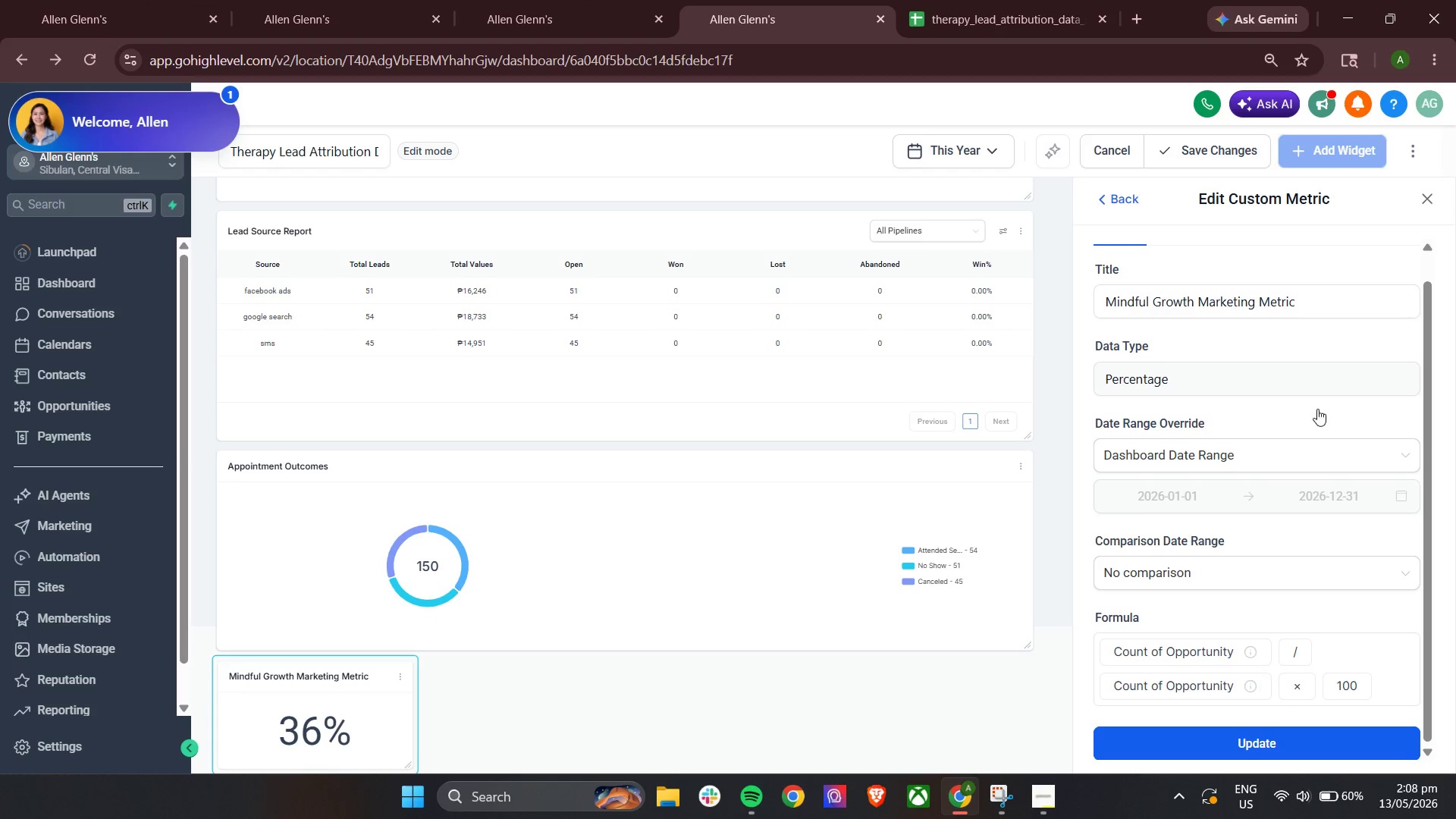 
double_click([1343, 302])
 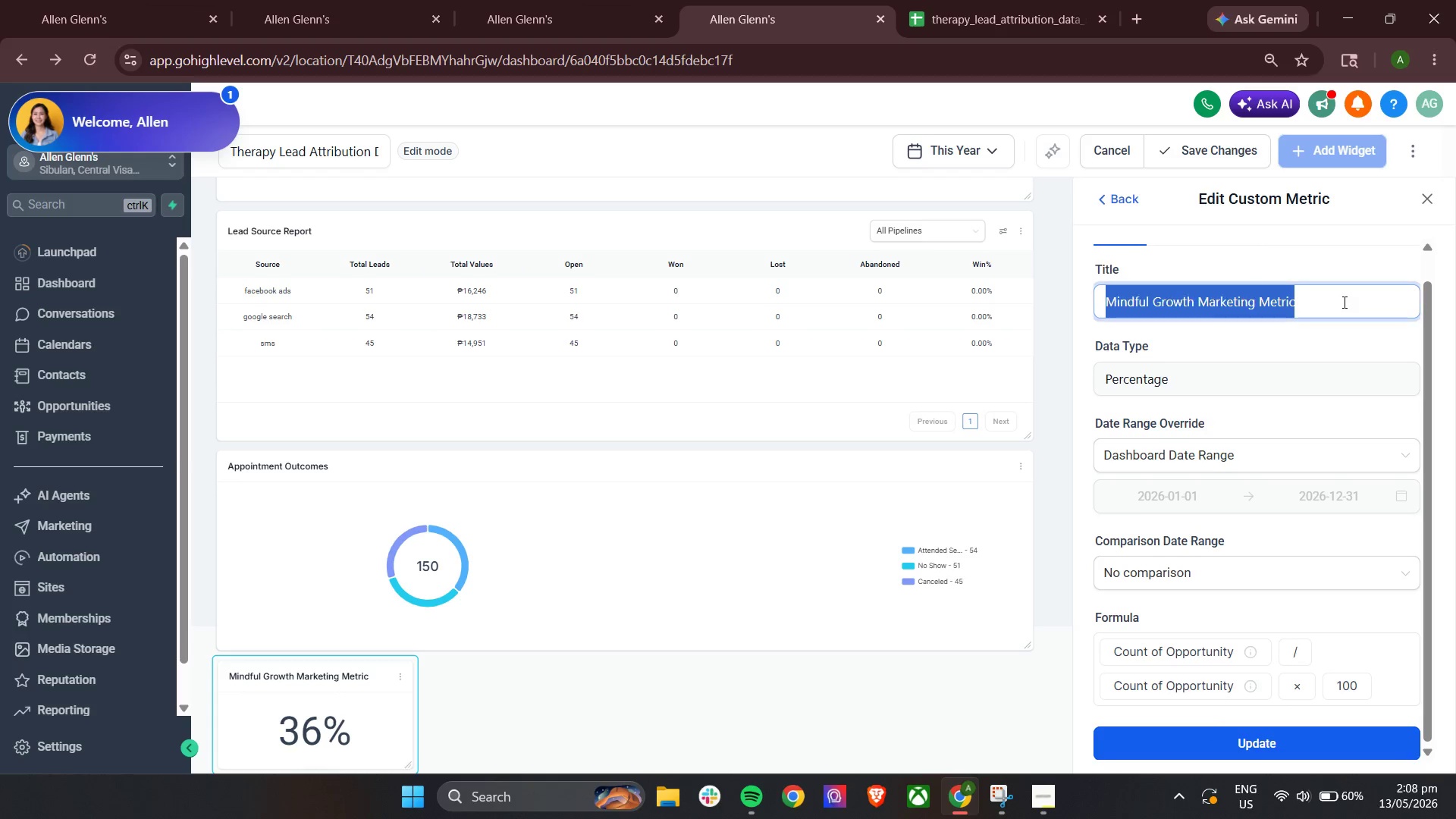 
triple_click([1343, 302])
 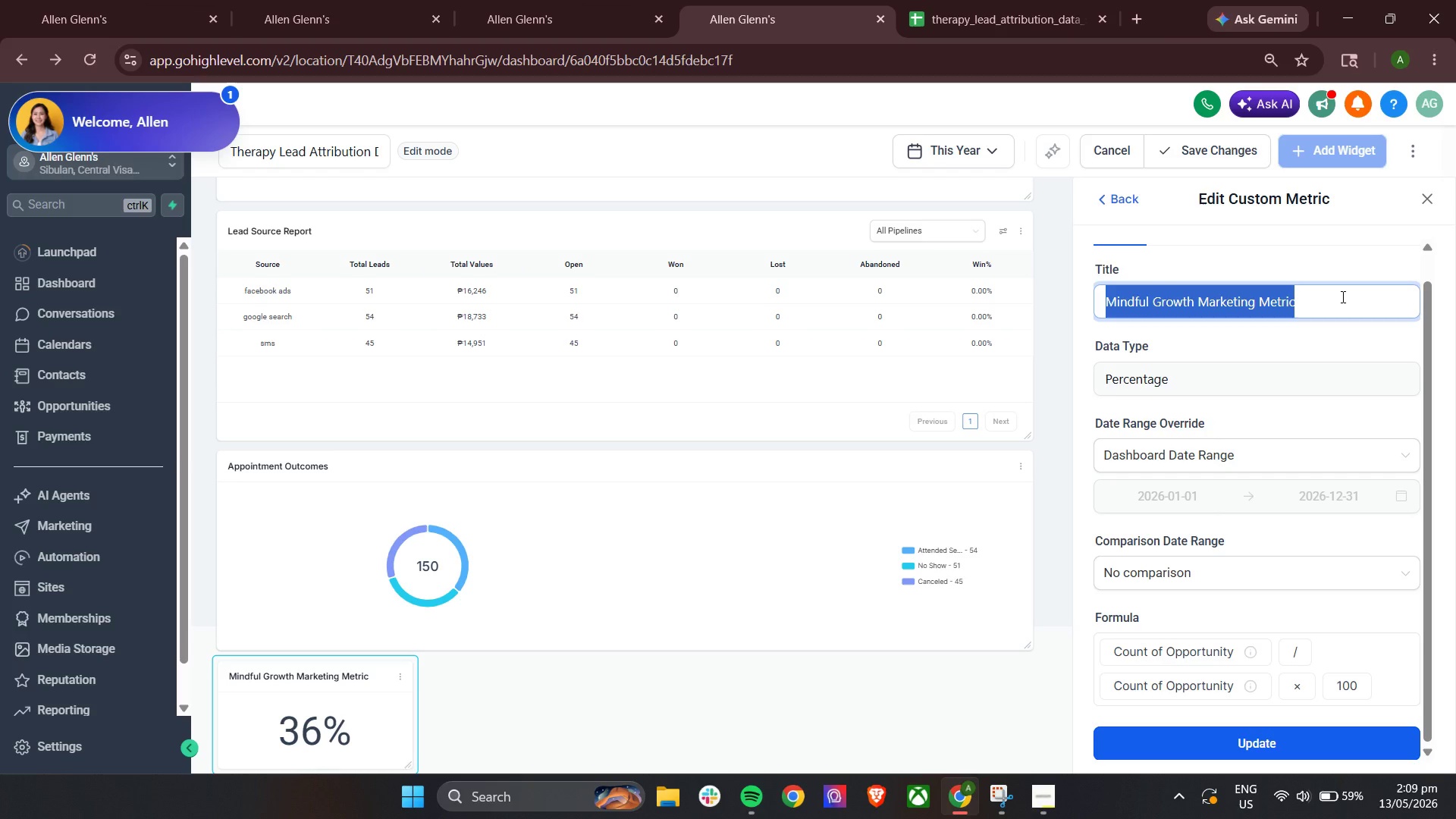 
wait(62.28)
 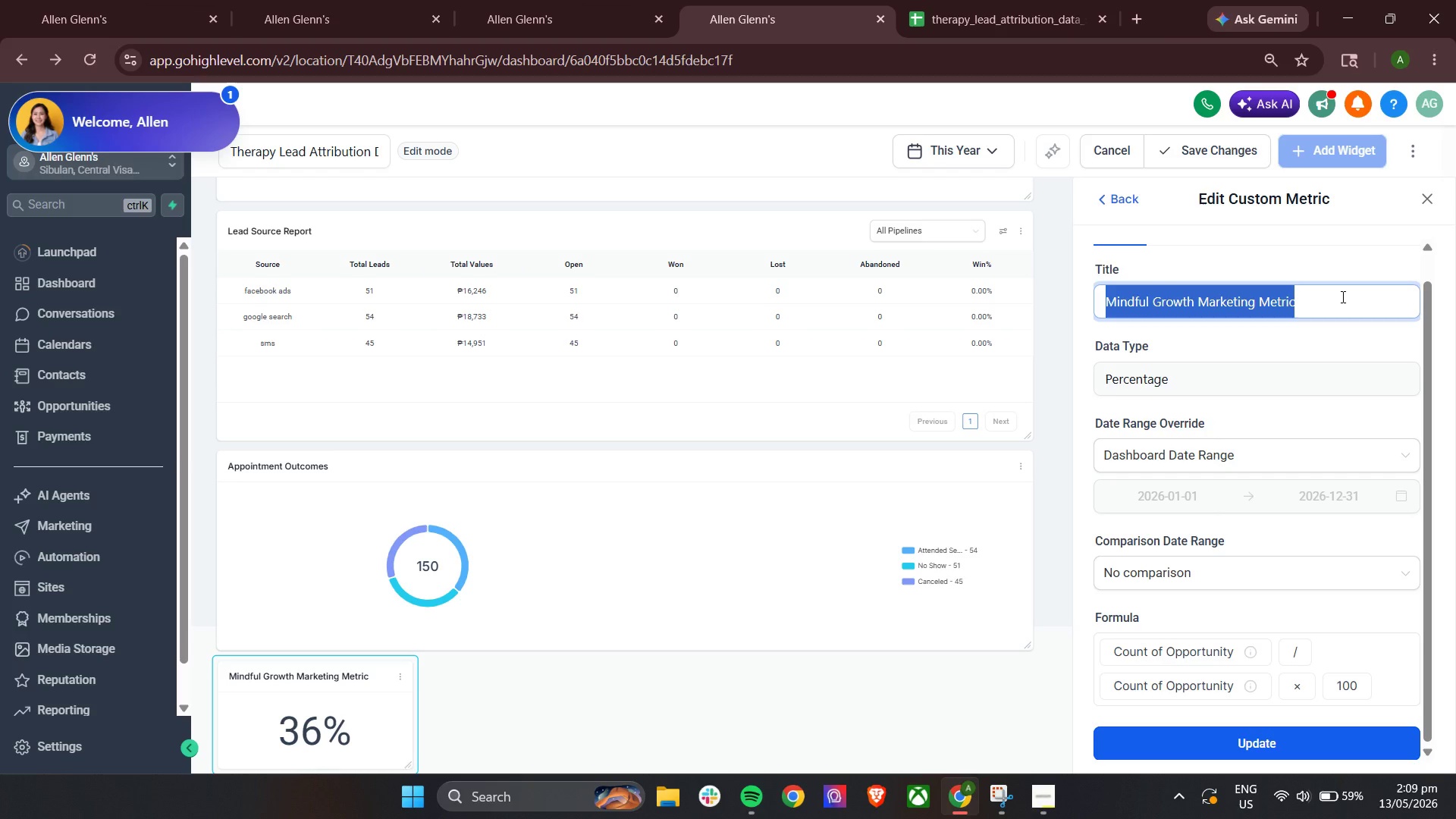 
left_click([1222, 747])
 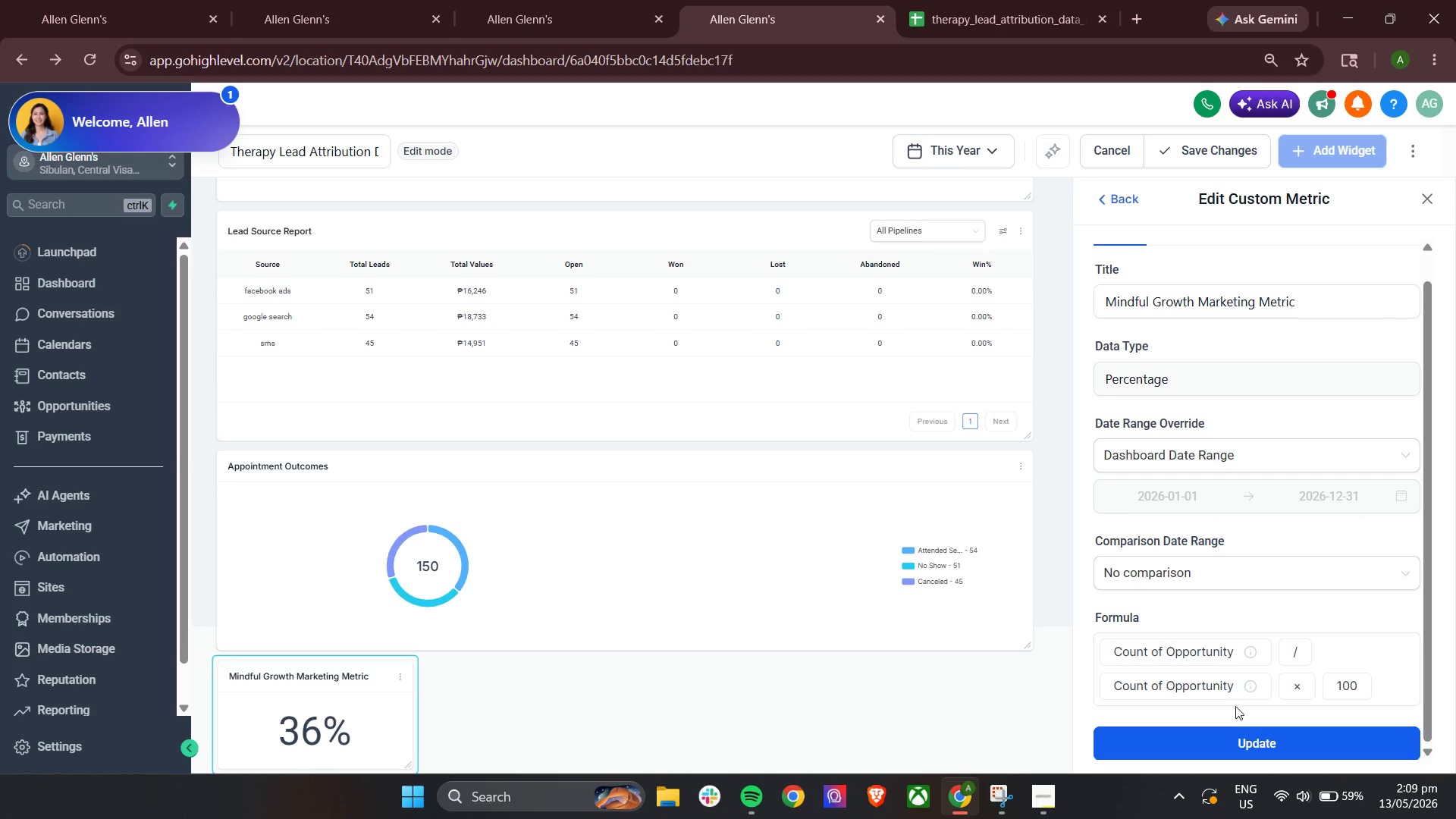 
left_click([1215, 736])
 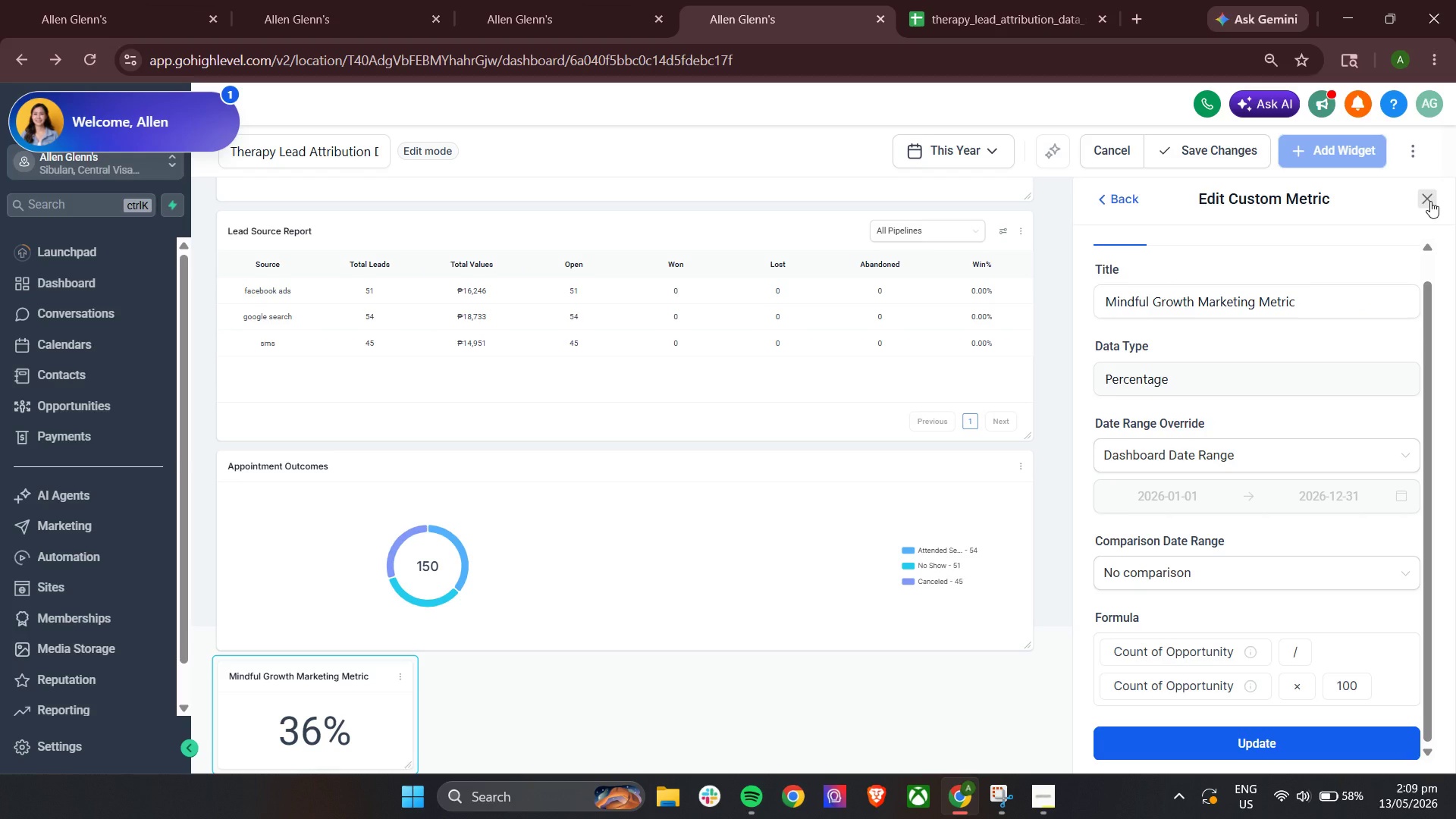 
wait(28.2)
 